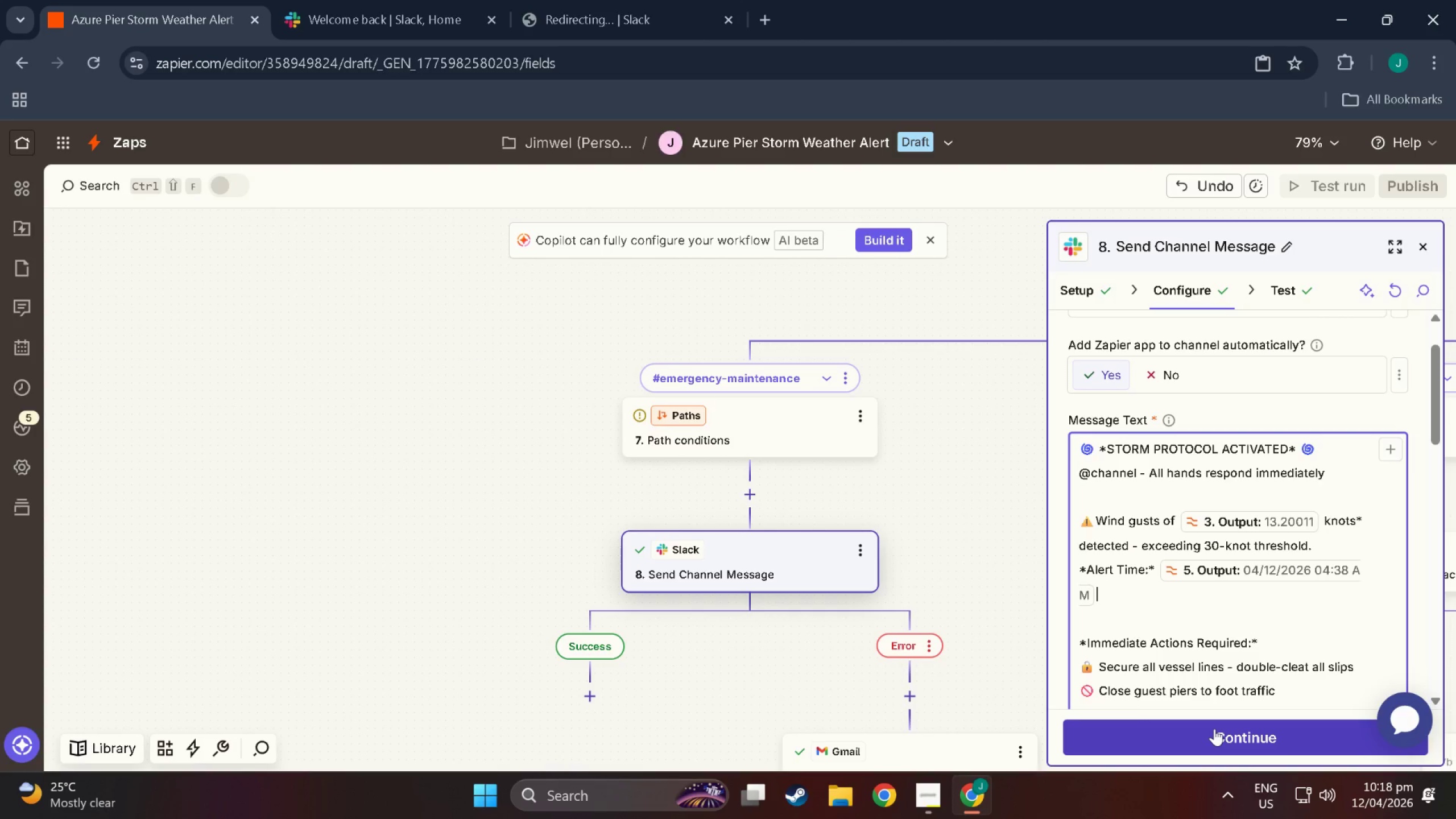 
left_click_drag(start_coordinate=[876, 481], to_coordinate=[394, 473])
 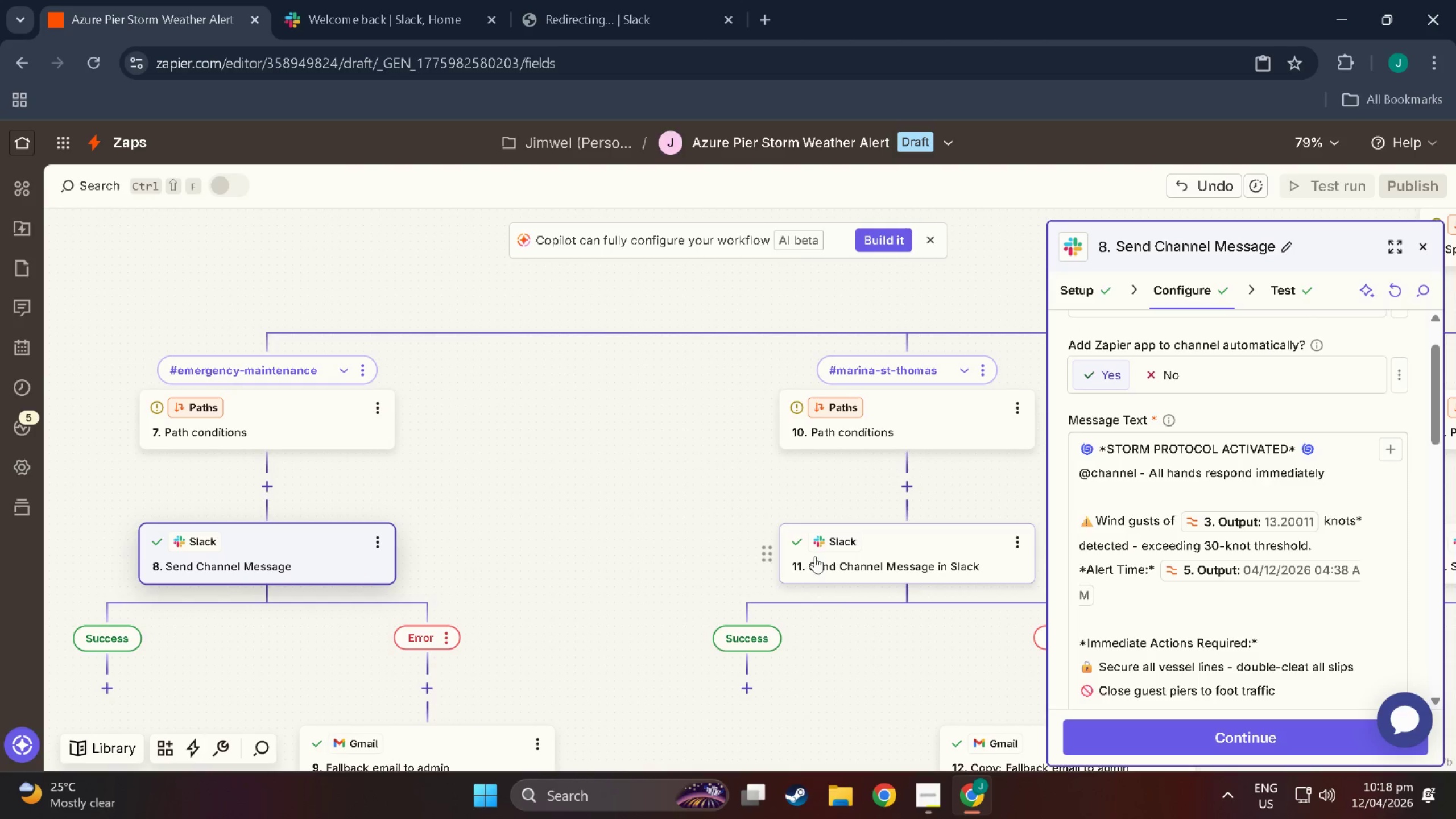 
left_click([860, 540])
 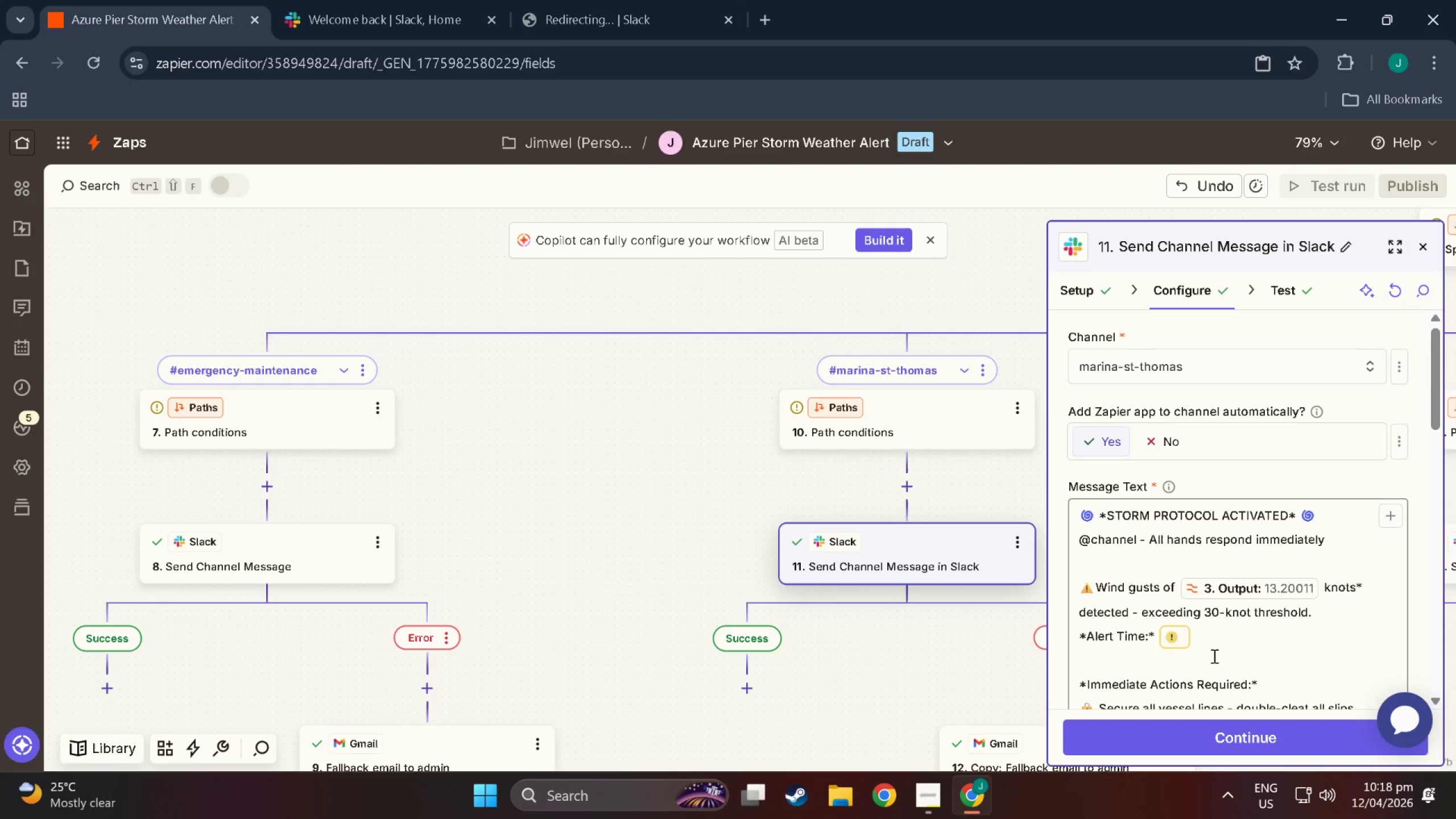 
left_click([1170, 639])
 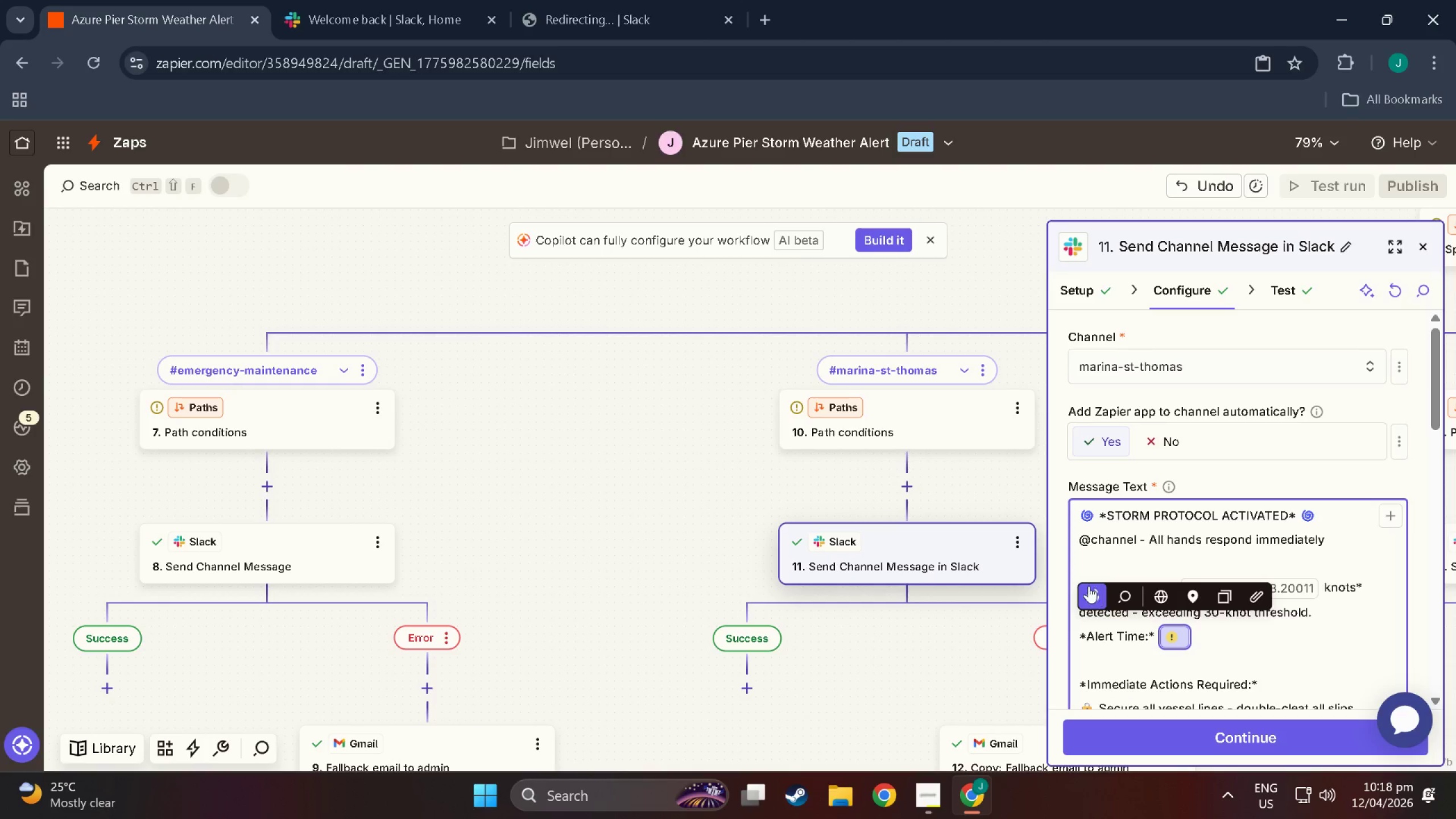 
left_click([1082, 598])
 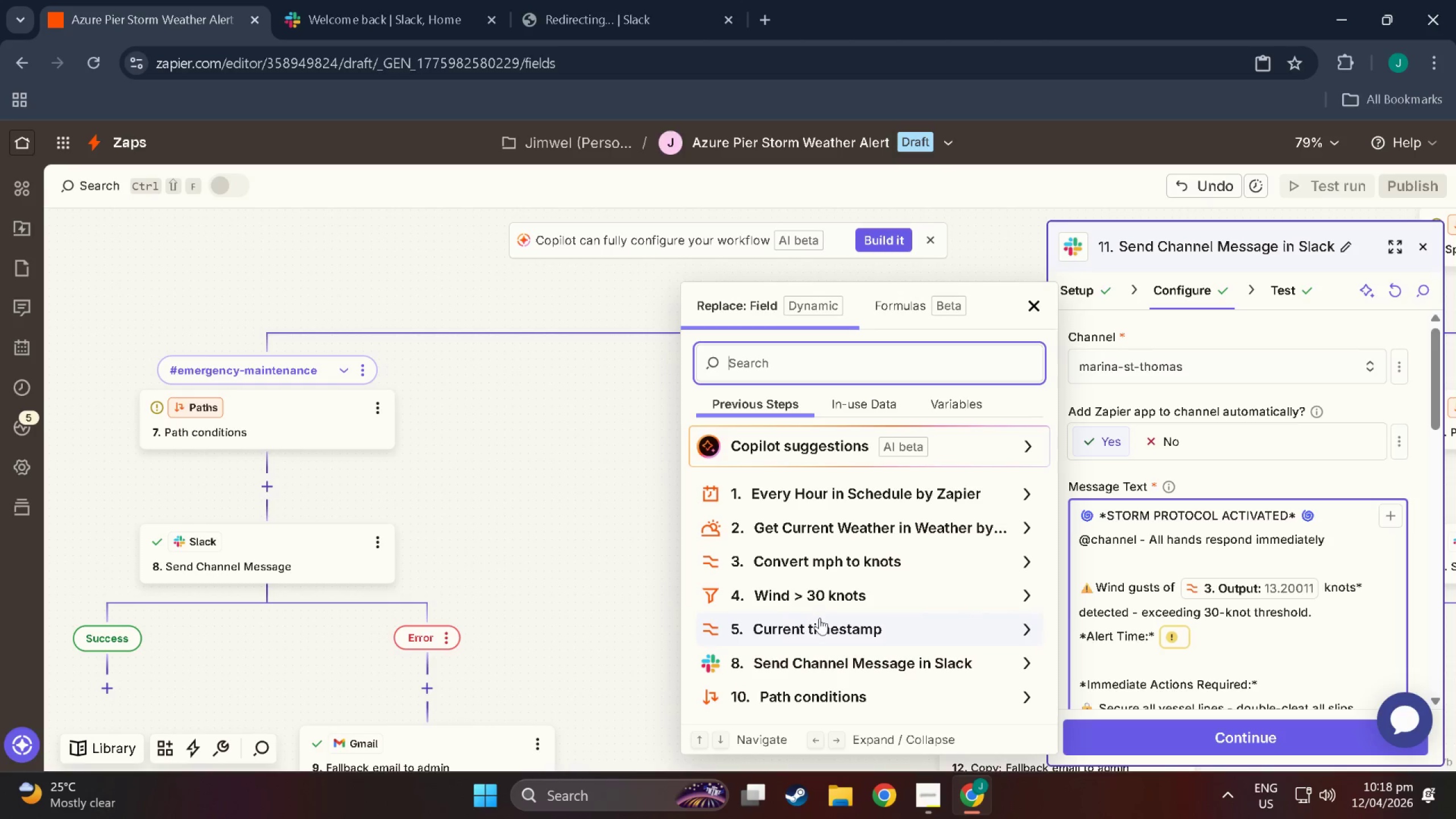 
left_click([822, 630])
 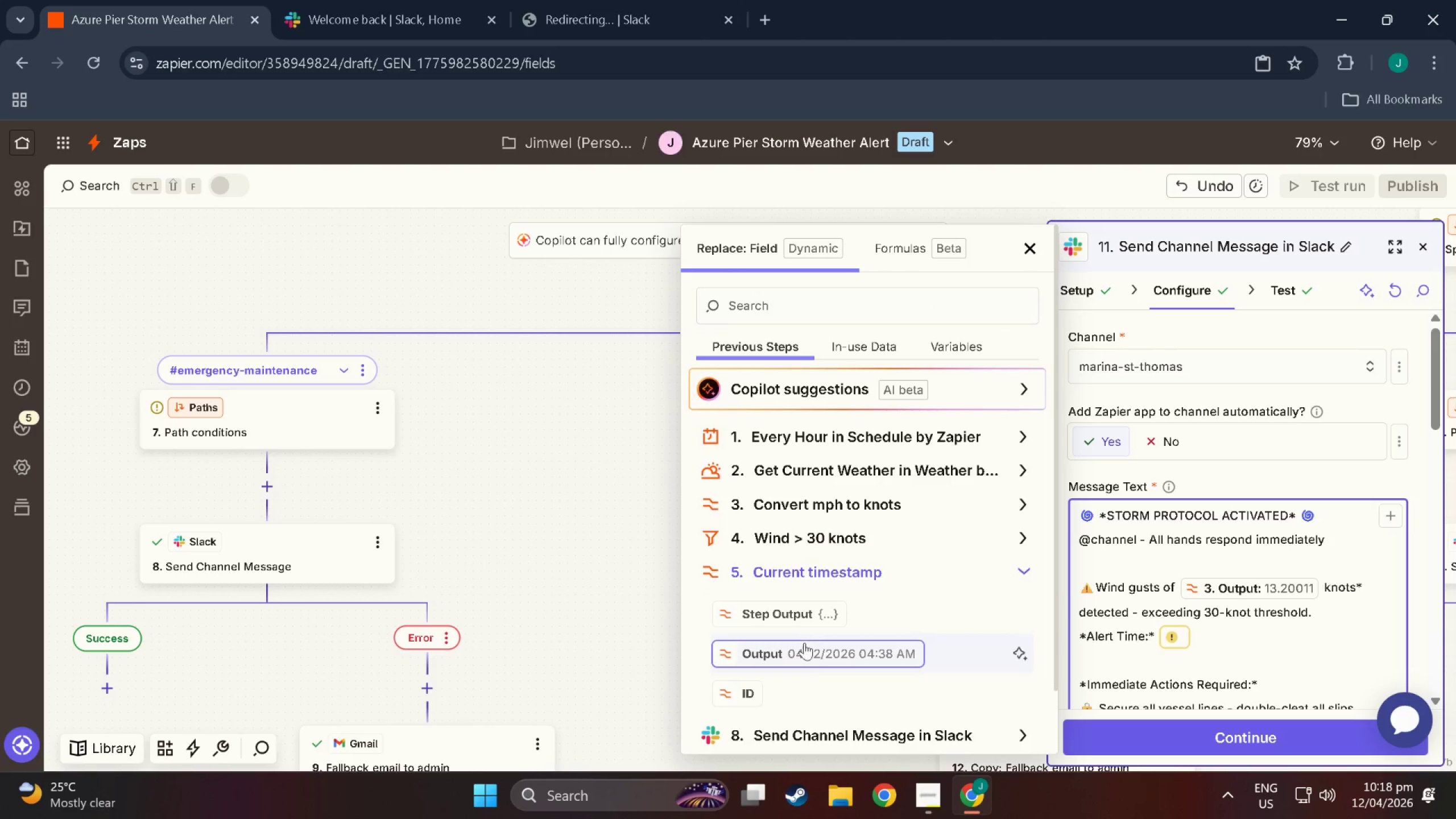 
left_click([809, 653])
 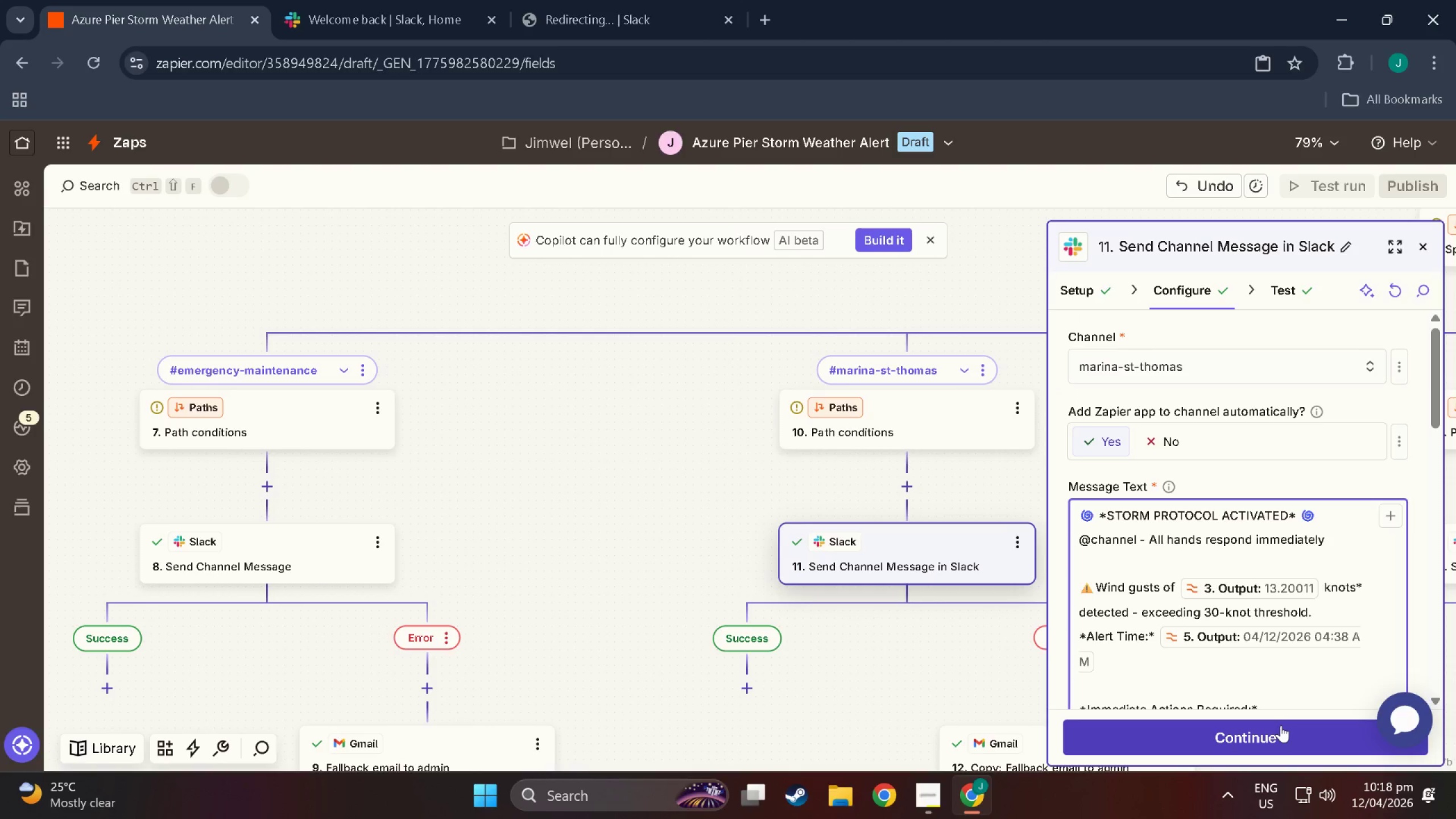 
left_click([1281, 726])
 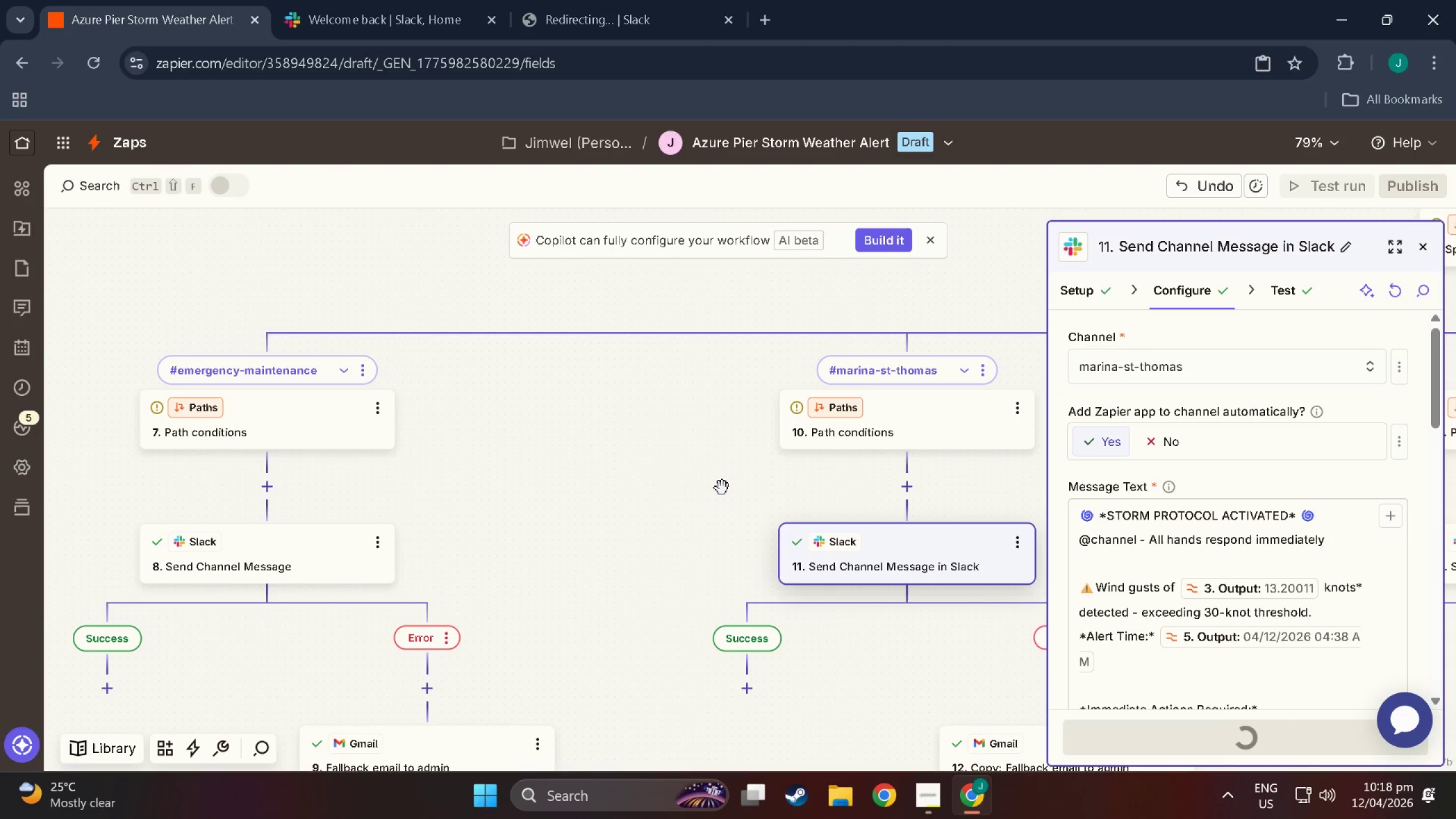 
left_click_drag(start_coordinate=[722, 487], to_coordinate=[435, 473])
 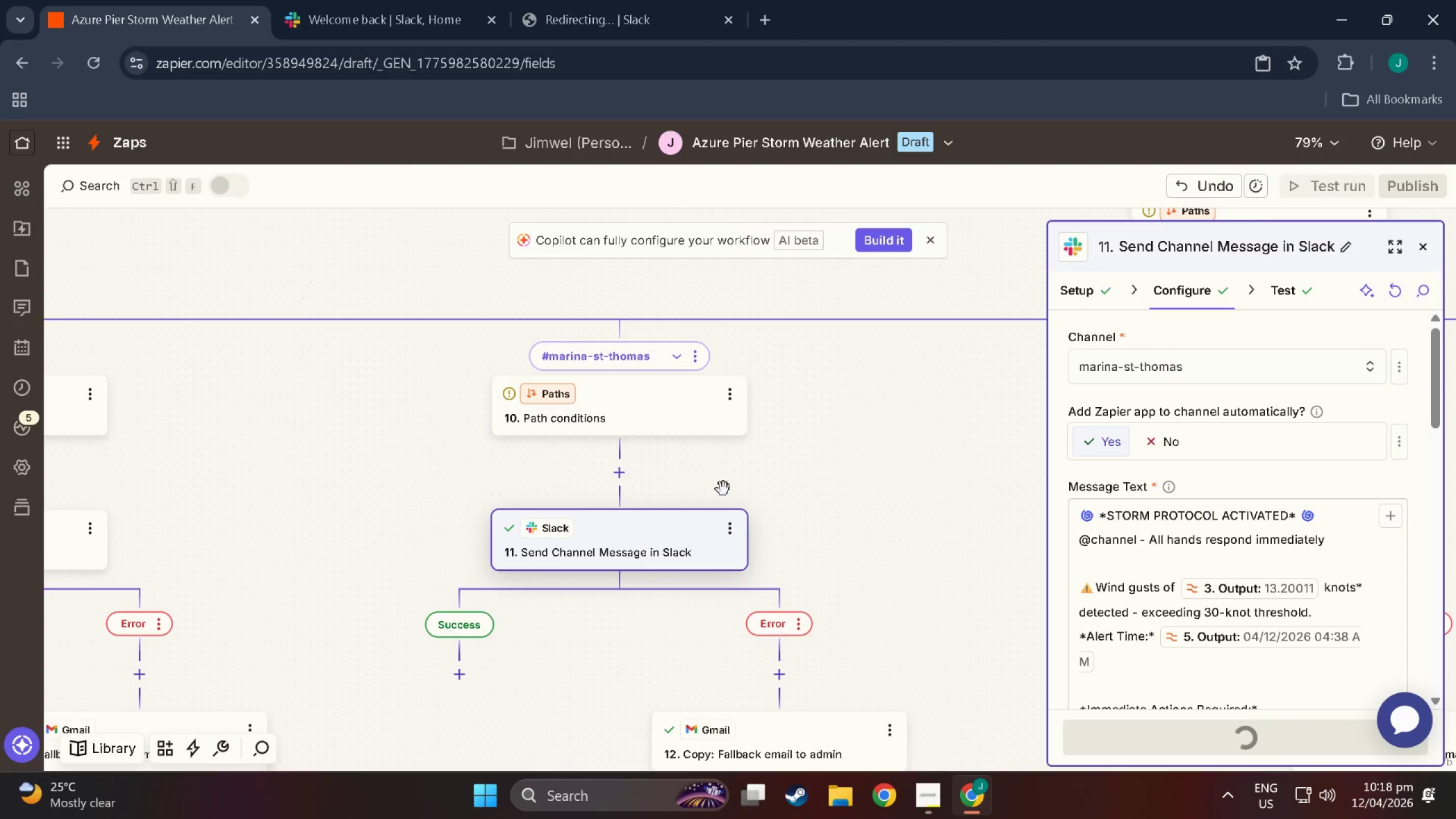 
left_click_drag(start_coordinate=[723, 489], to_coordinate=[338, 468])
 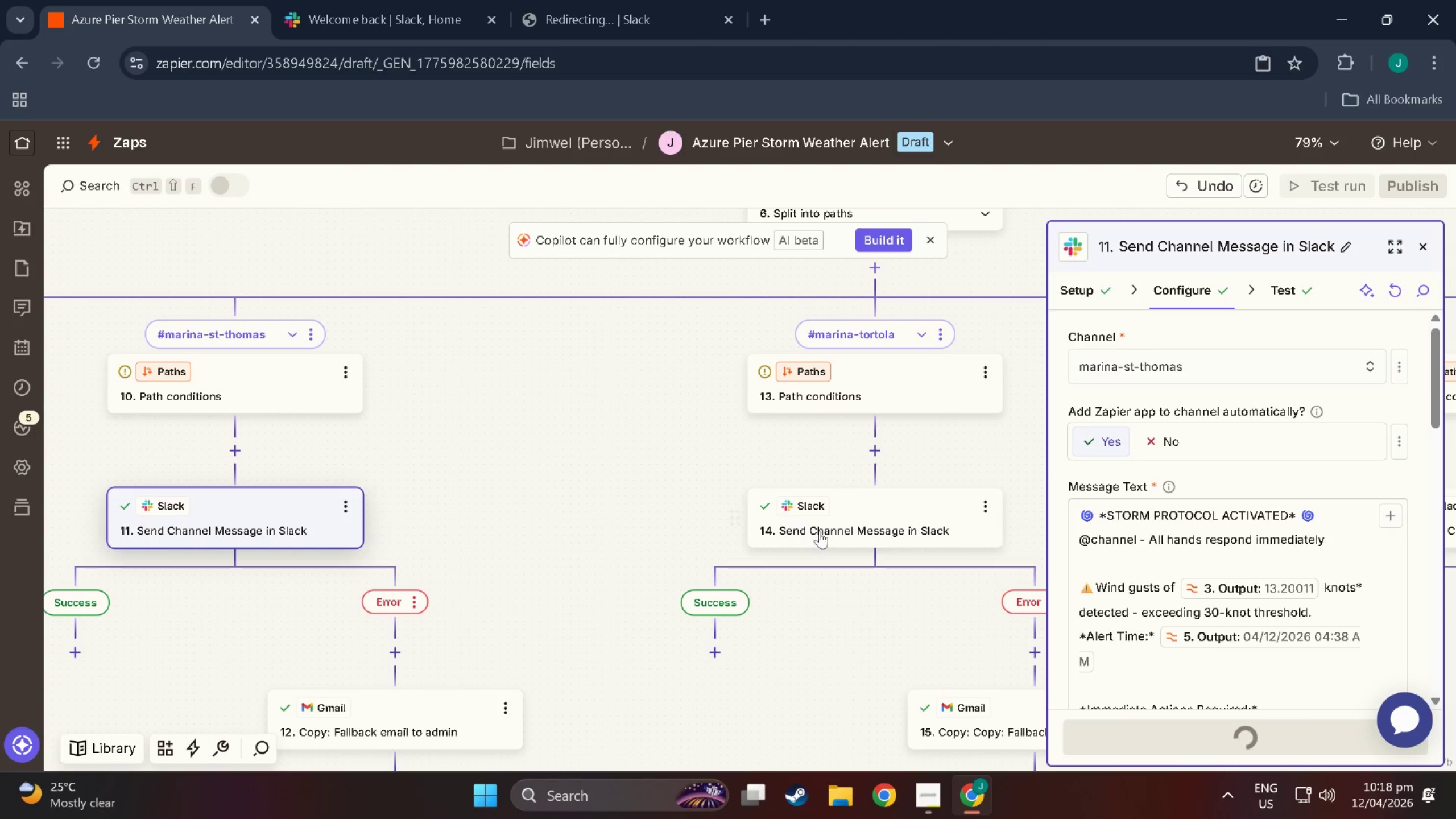 
left_click([821, 532])
 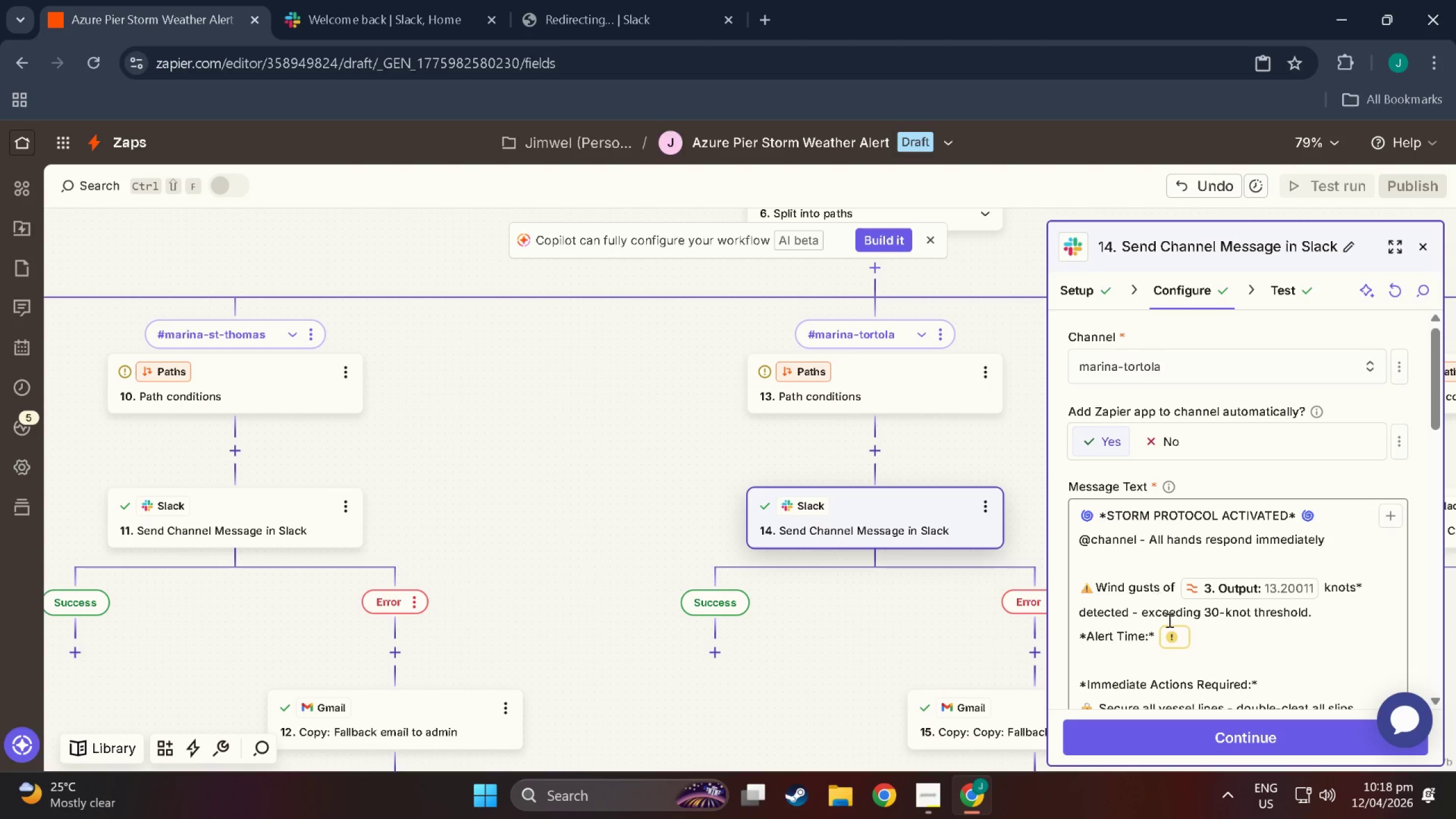 
left_click([1177, 635])
 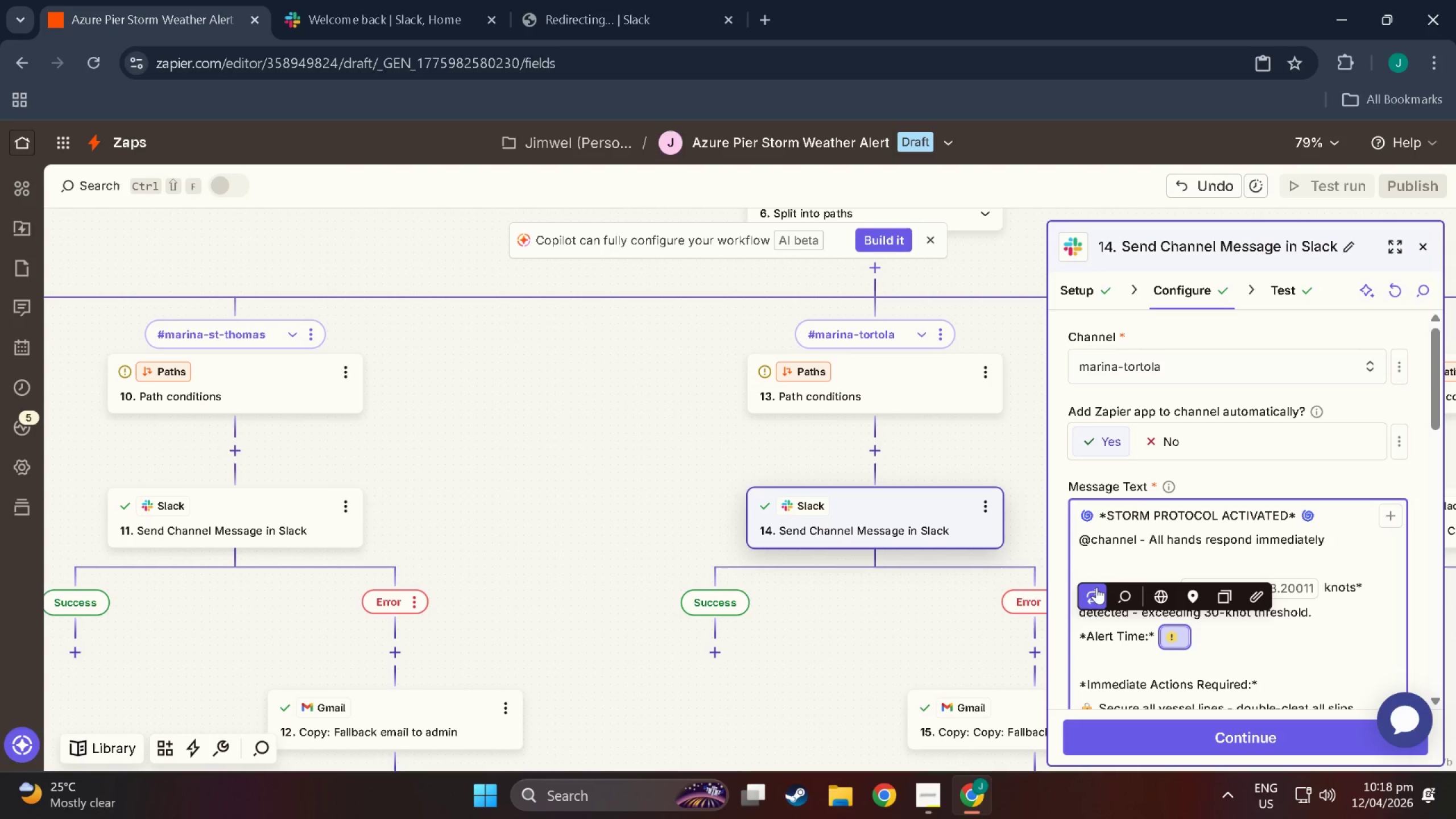 
left_click([1094, 588])
 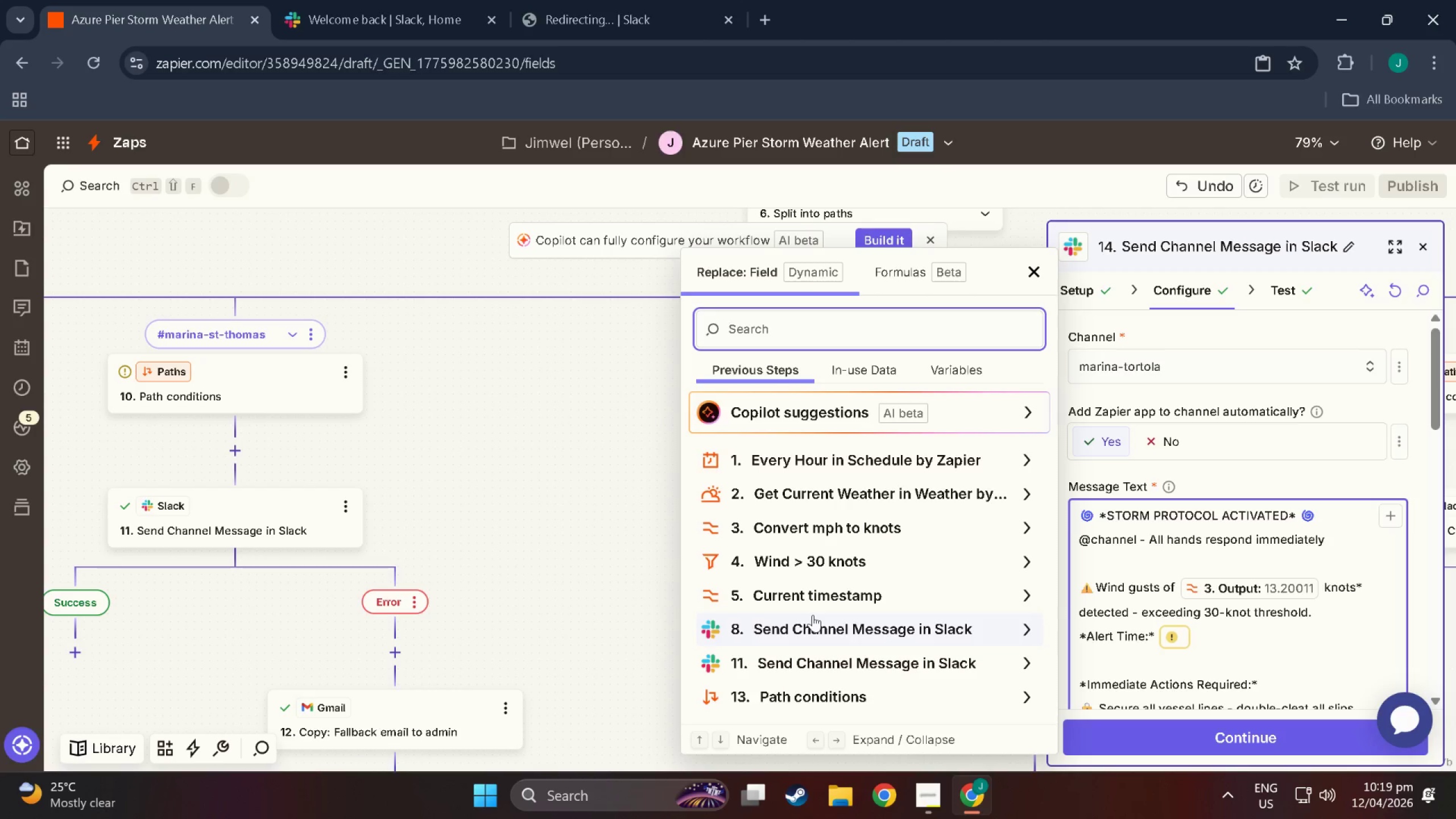 
wait(22.65)
 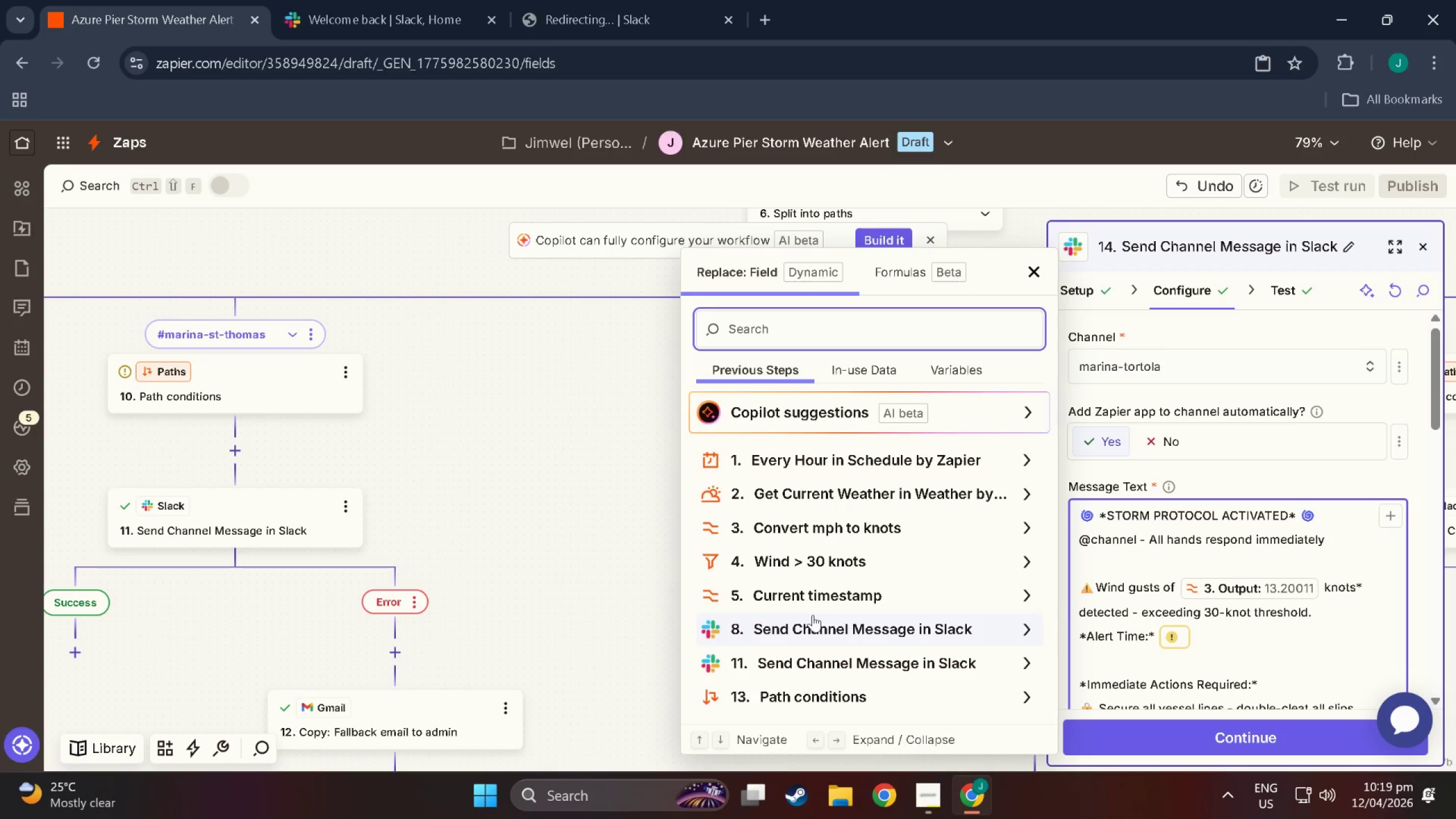 
left_click([818, 618])
 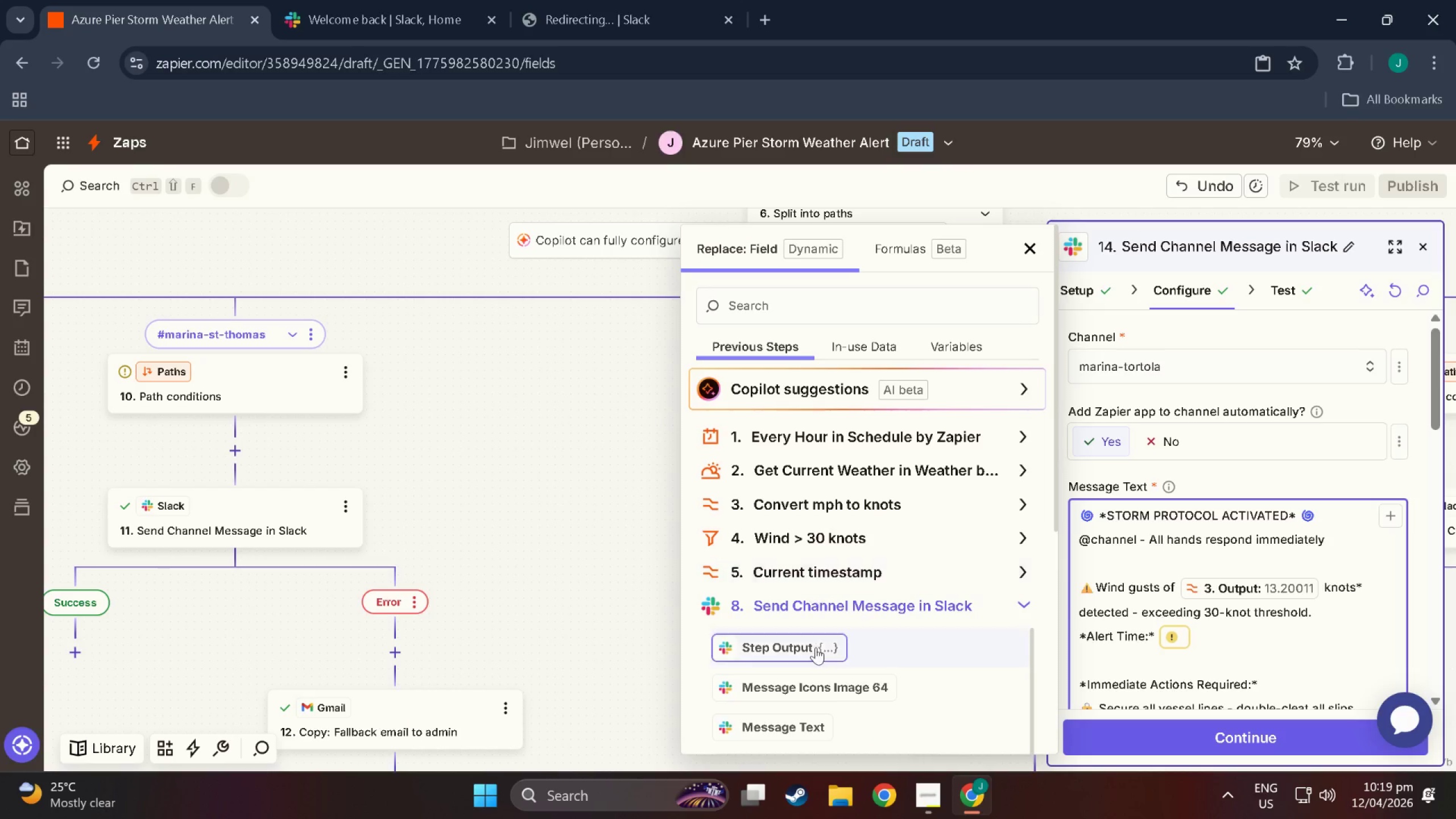 
scroll: coordinate [814, 668], scroll_direction: down, amount: 2.0
 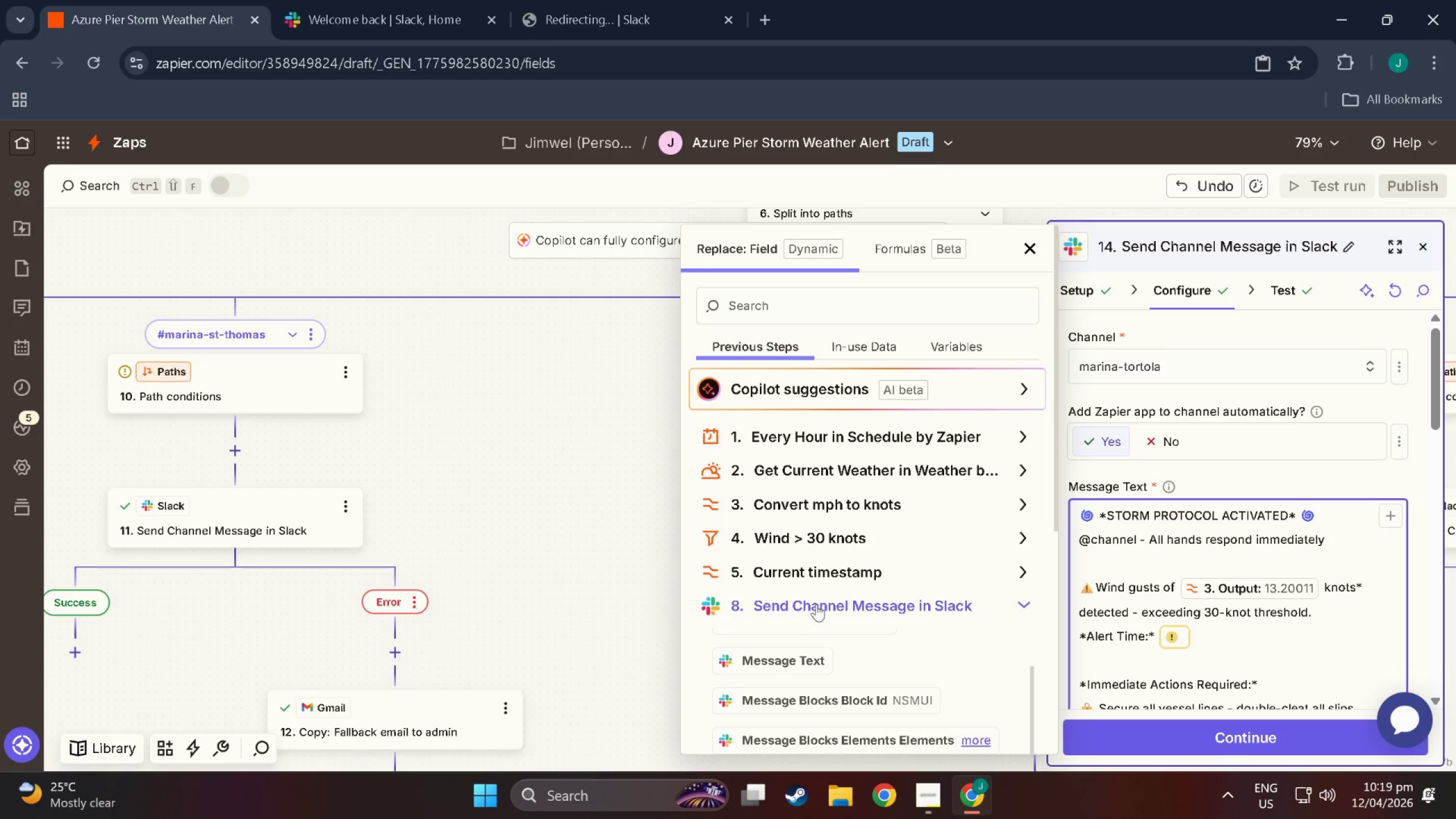 
left_click([816, 604])
 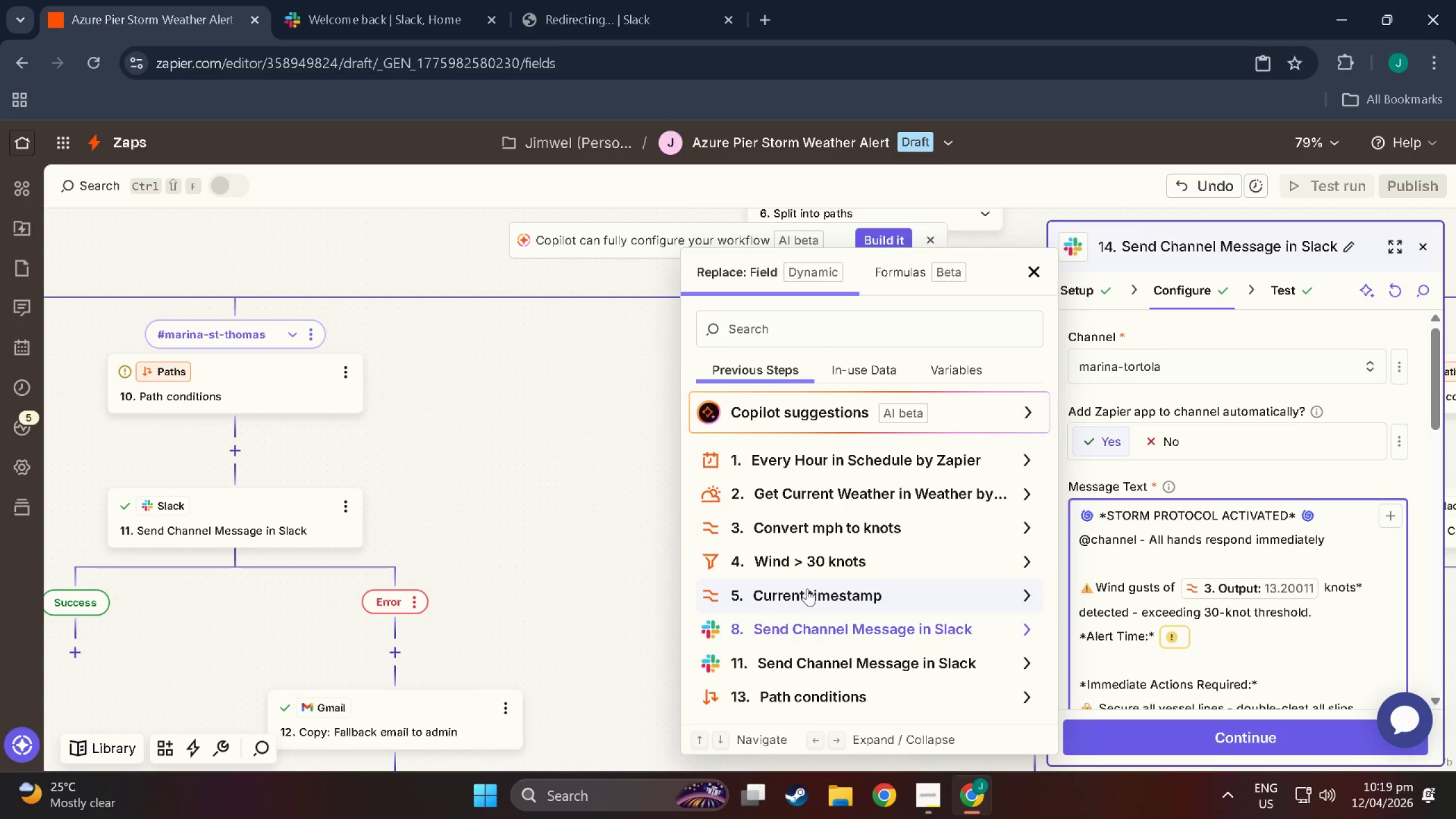 
left_click([807, 589])
 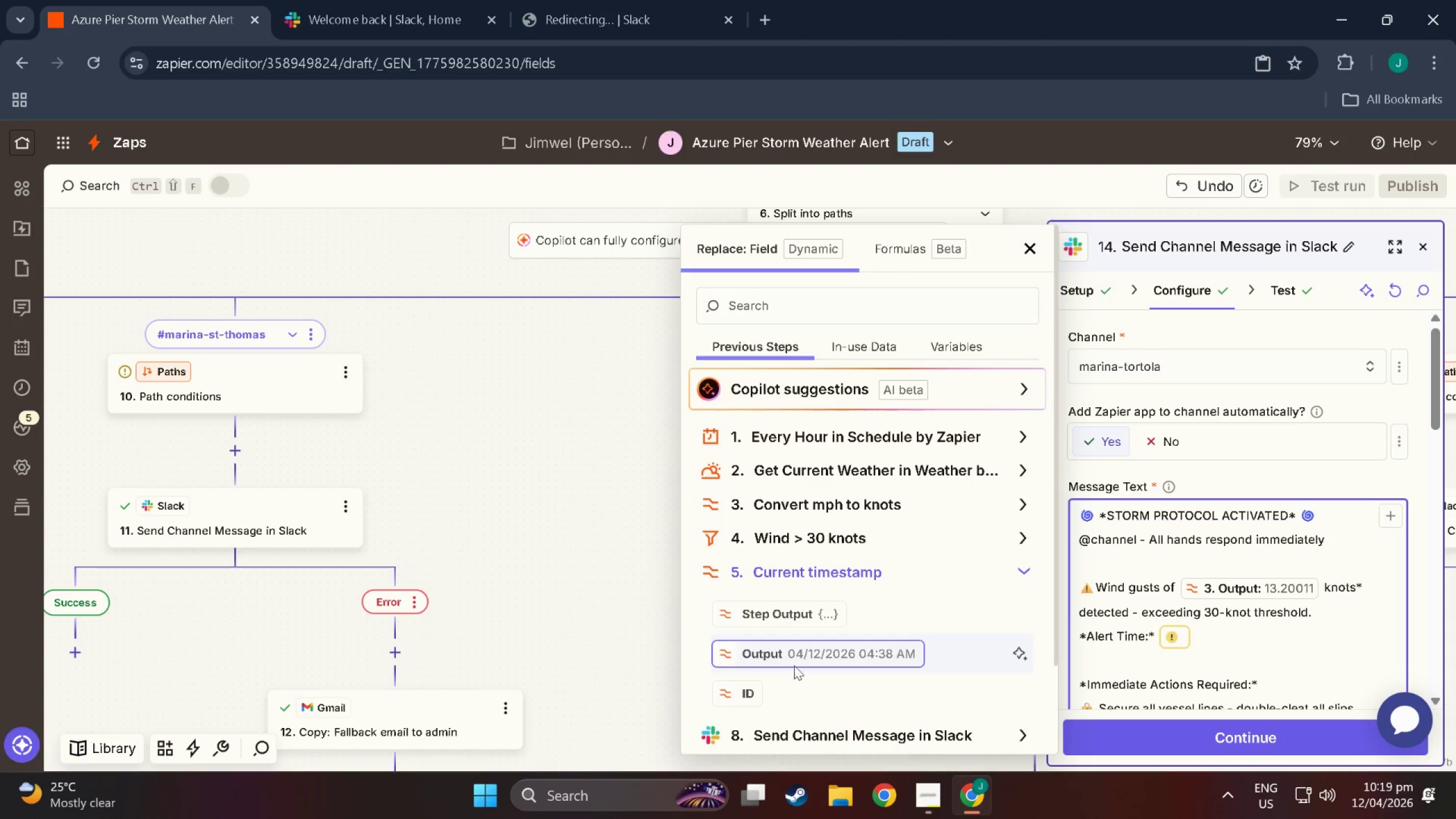 
left_click([797, 651])
 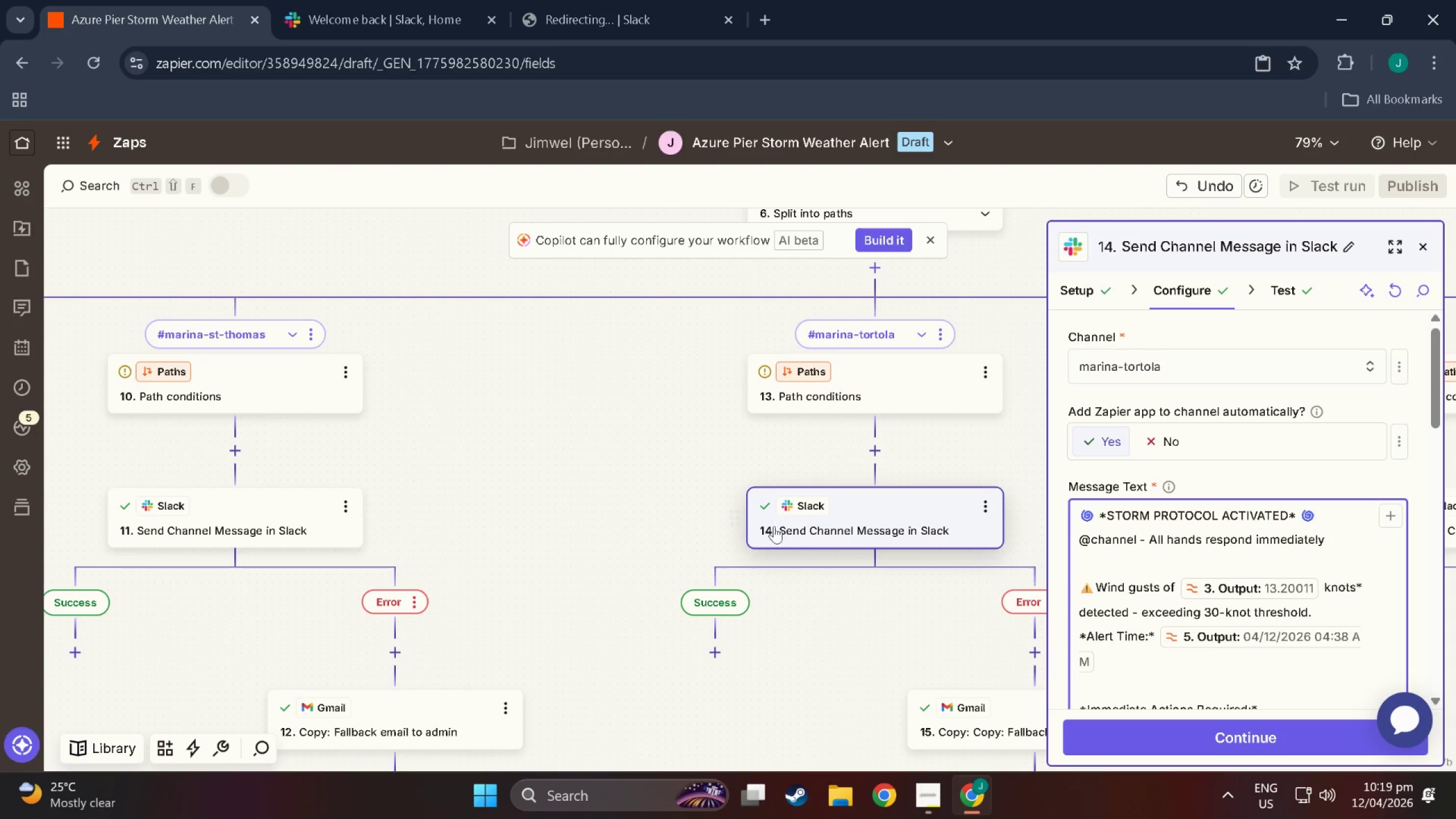 
left_click_drag(start_coordinate=[771, 390], to_coordinate=[649, 380])
 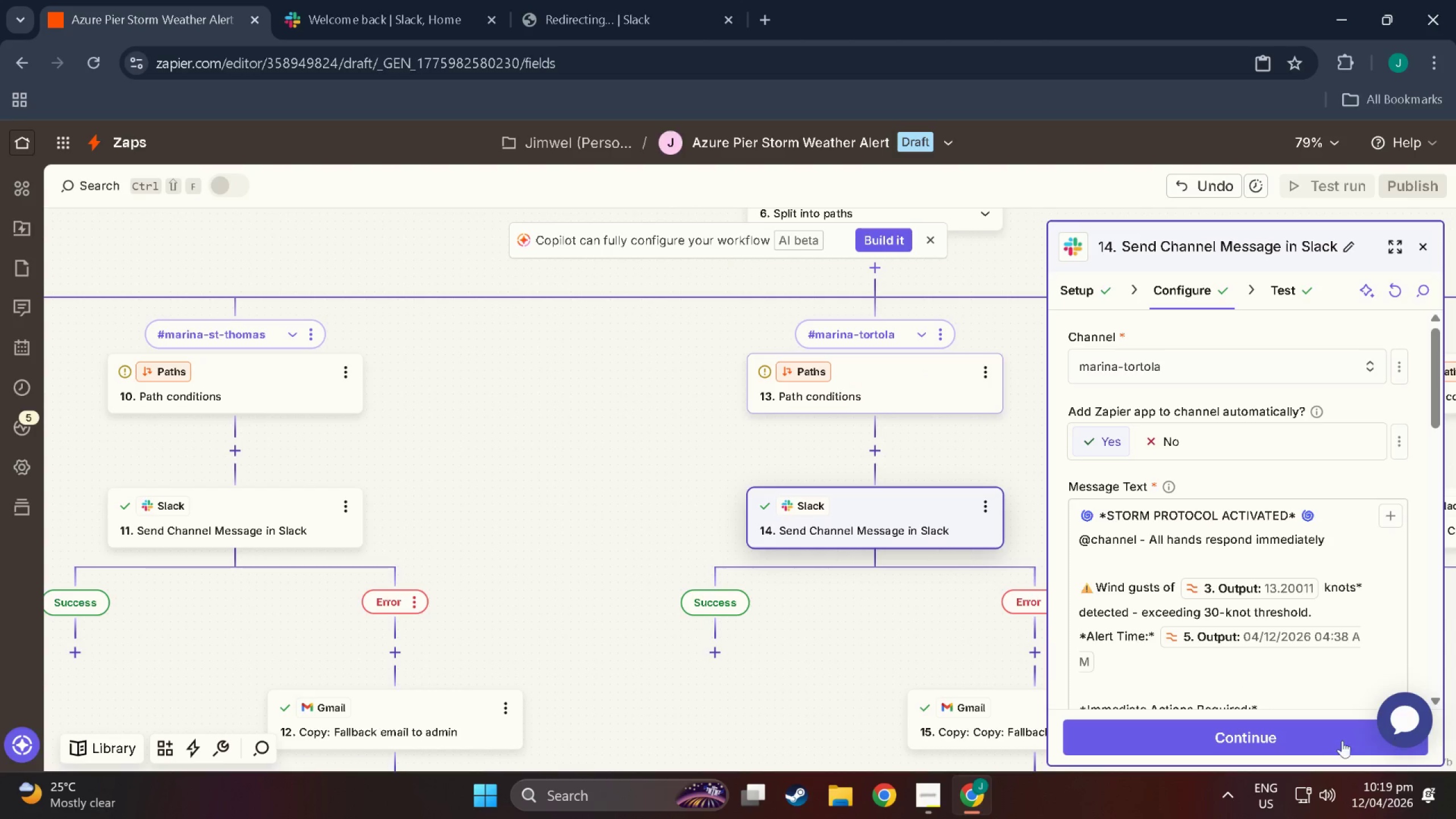 
left_click([1298, 738])
 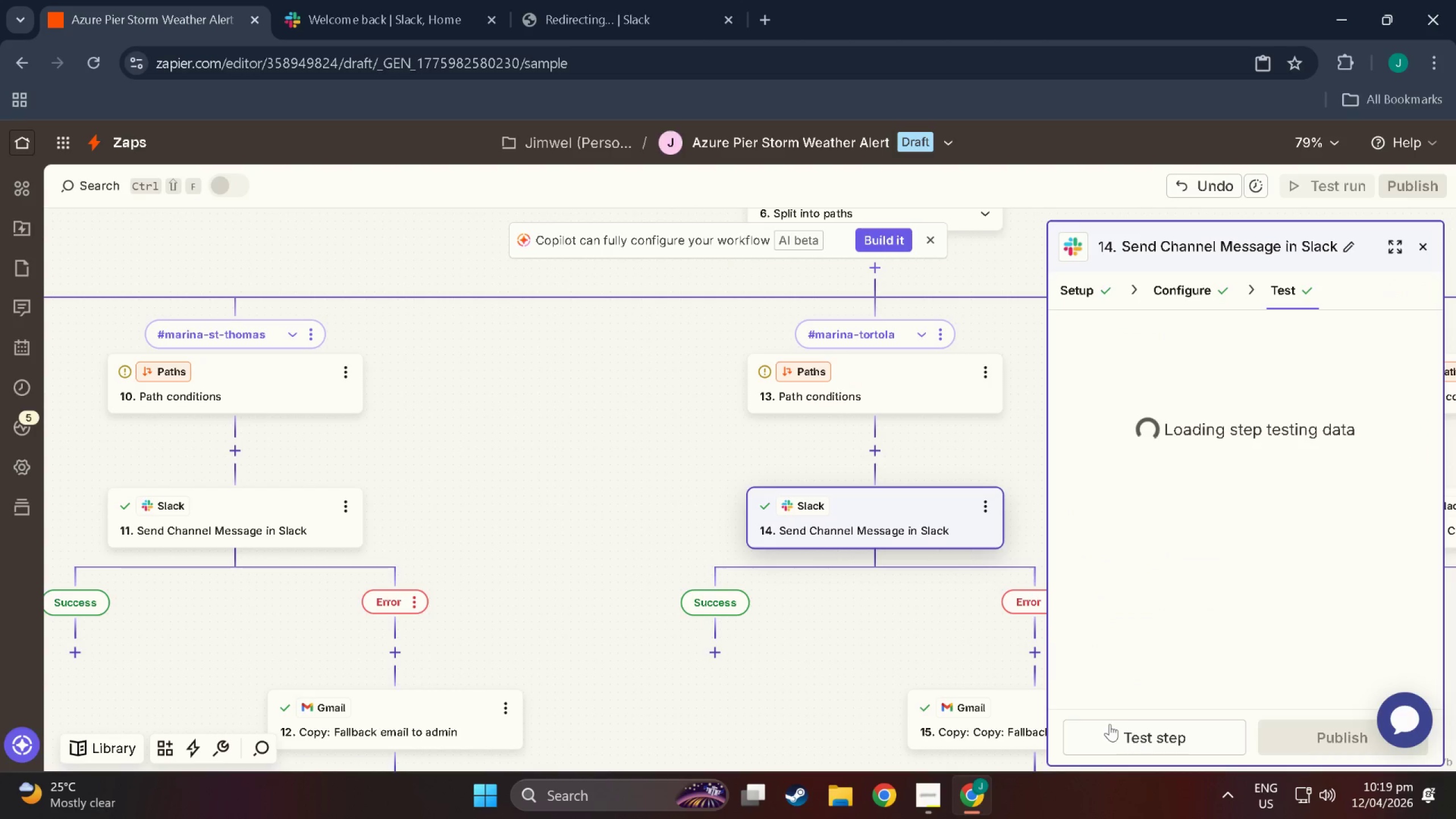 
left_click_drag(start_coordinate=[706, 411], to_coordinate=[158, 344])
 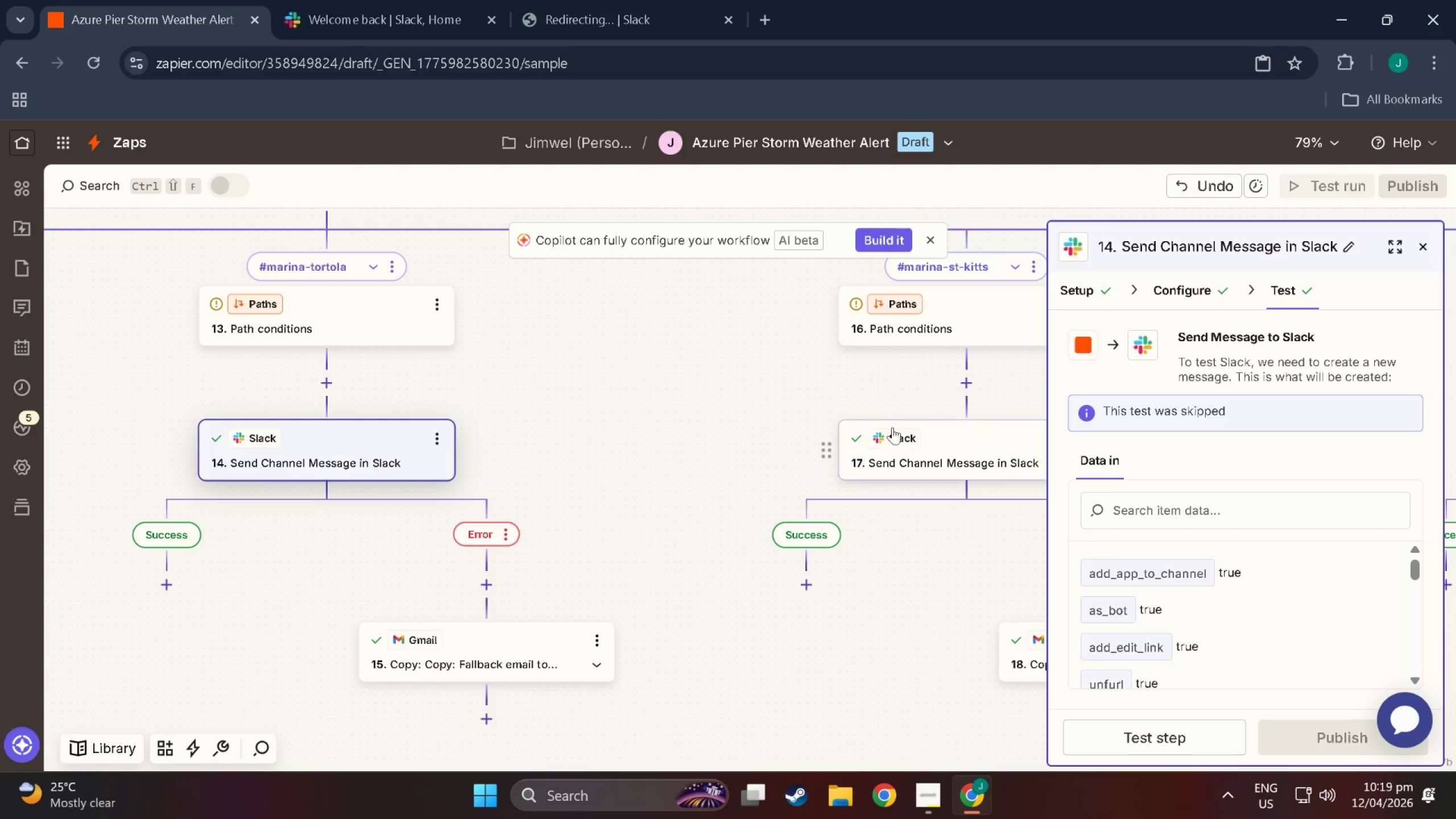 
left_click([945, 444])
 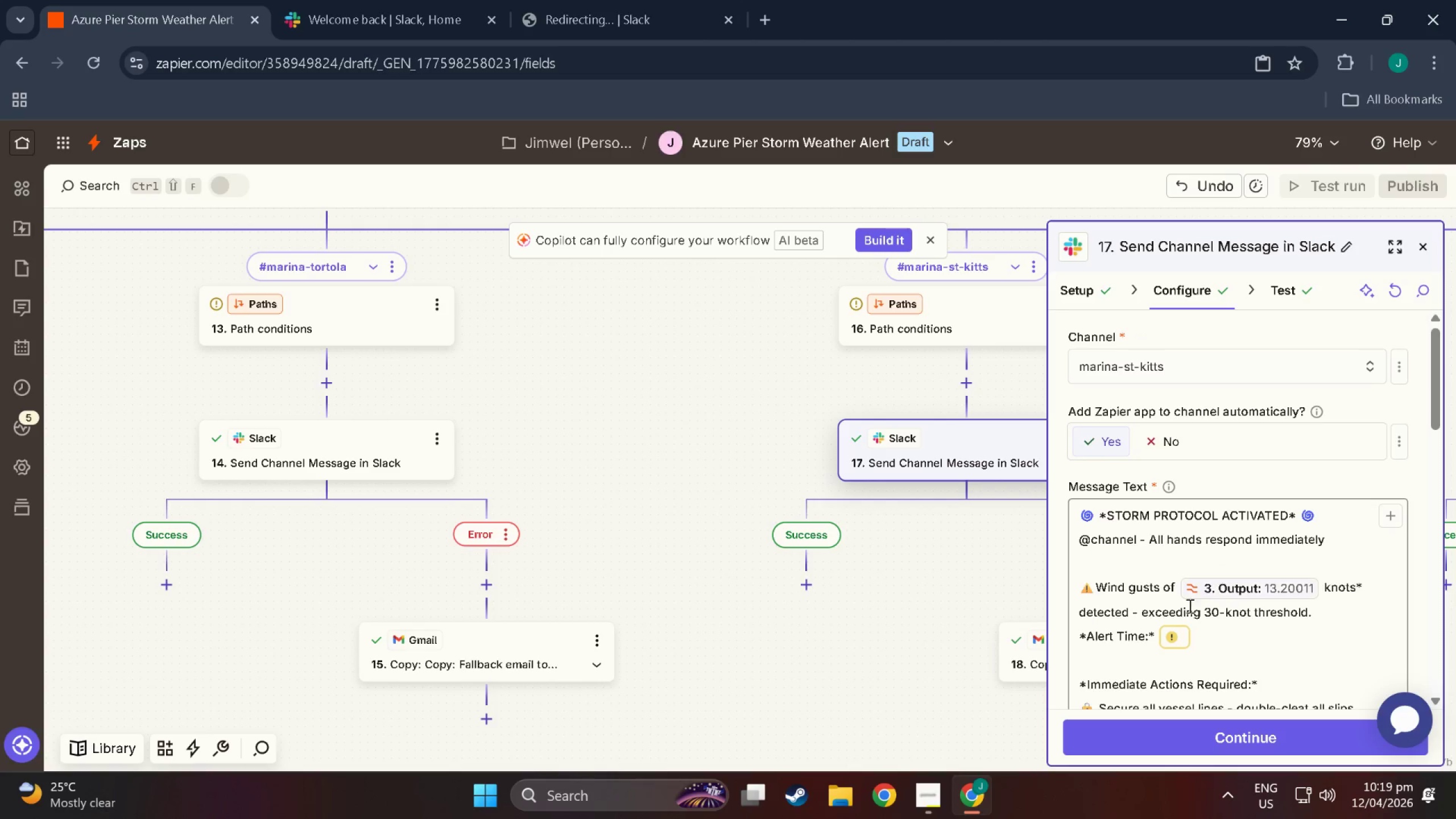 
left_click([1172, 648])
 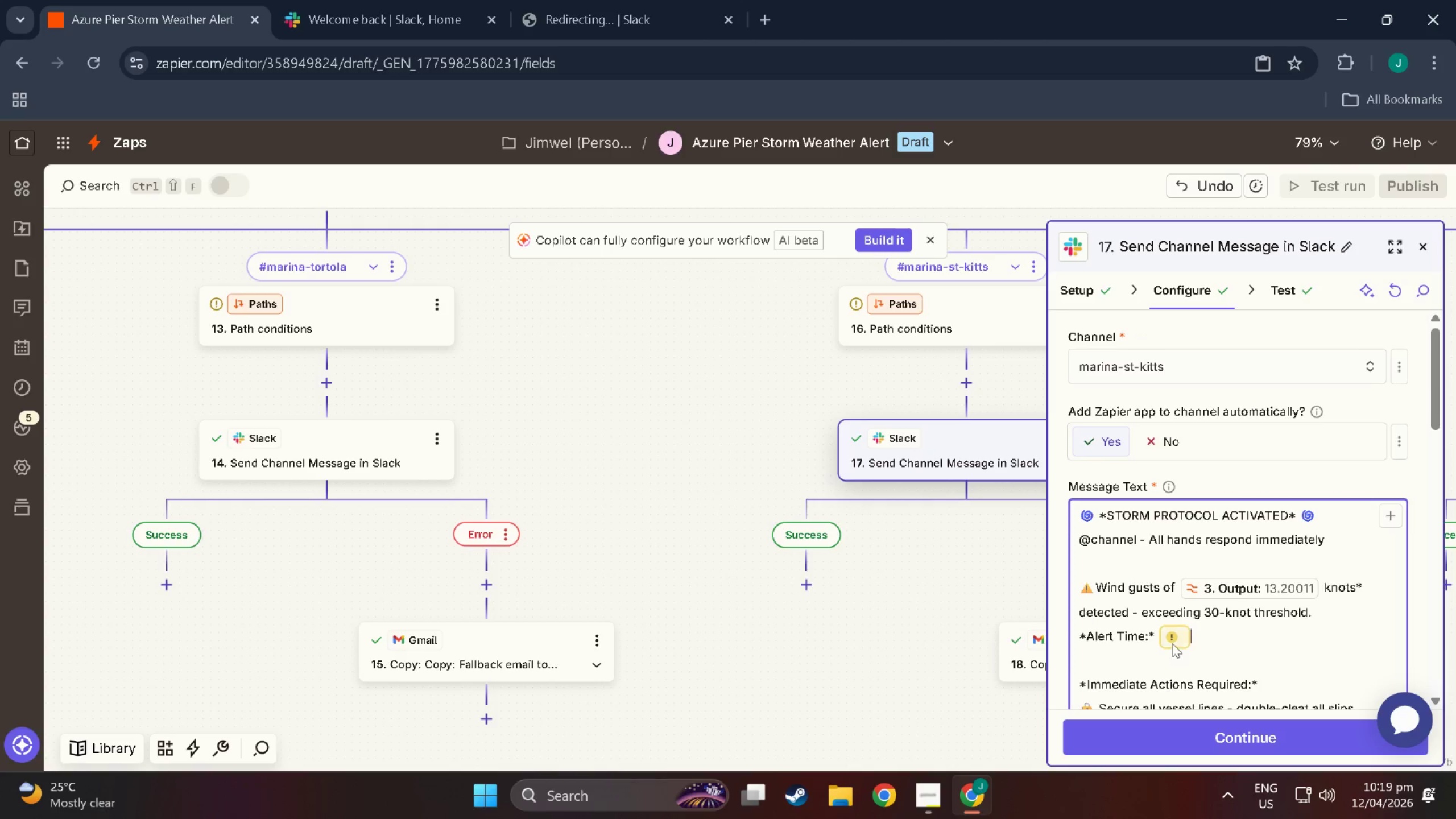 
double_click([1173, 642])
 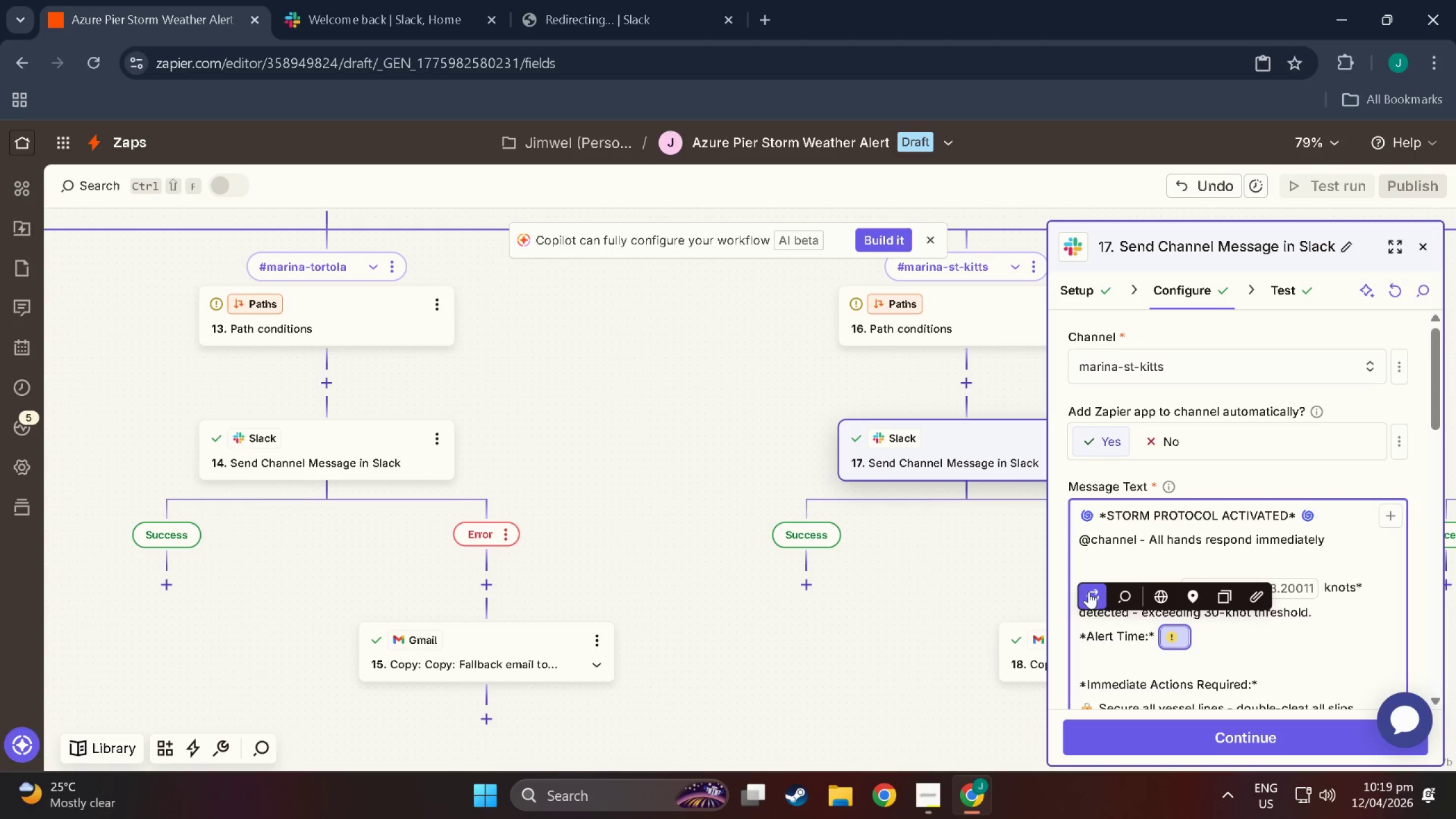 
left_click([1087, 591])
 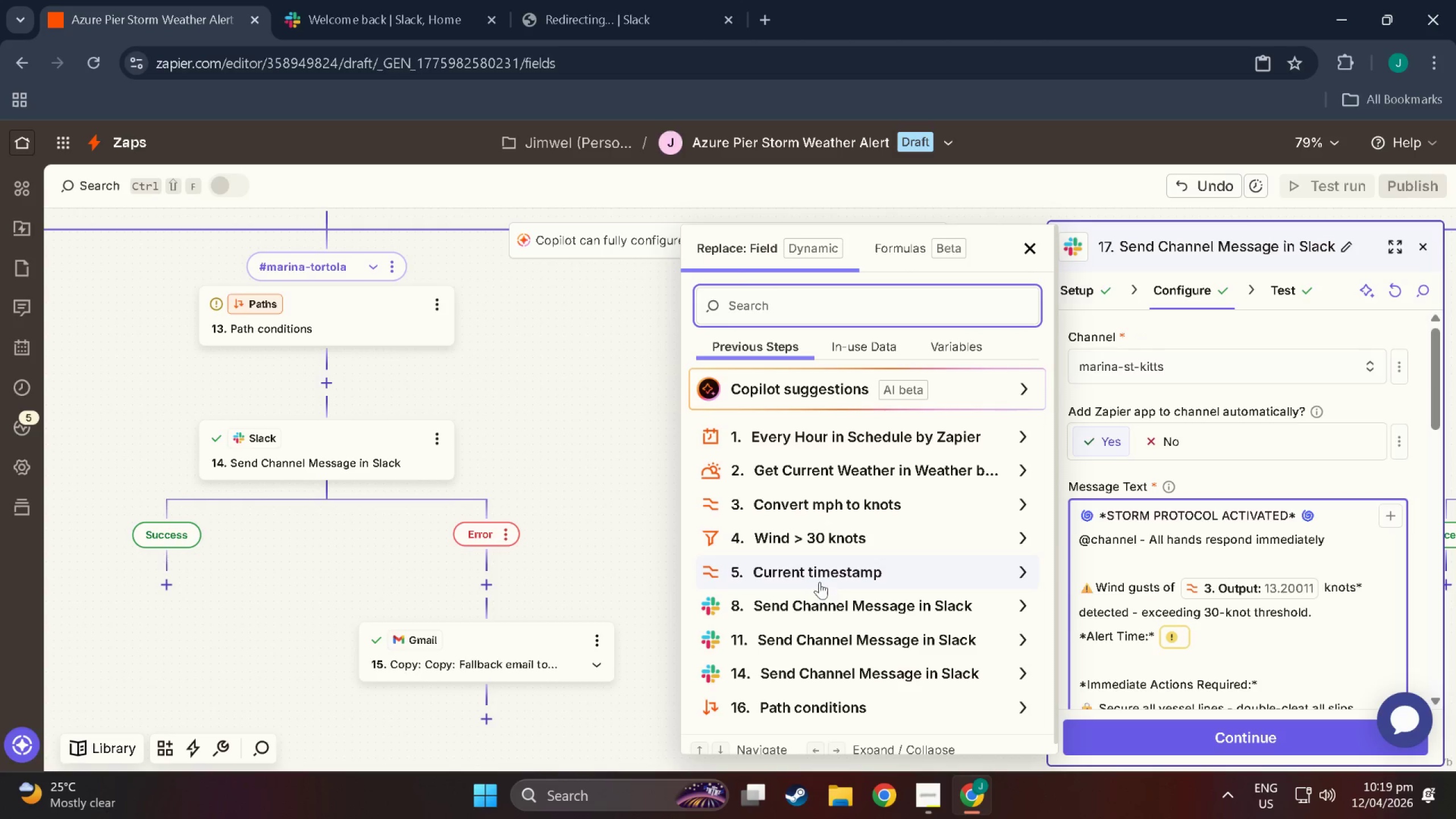 
left_click([817, 577])
 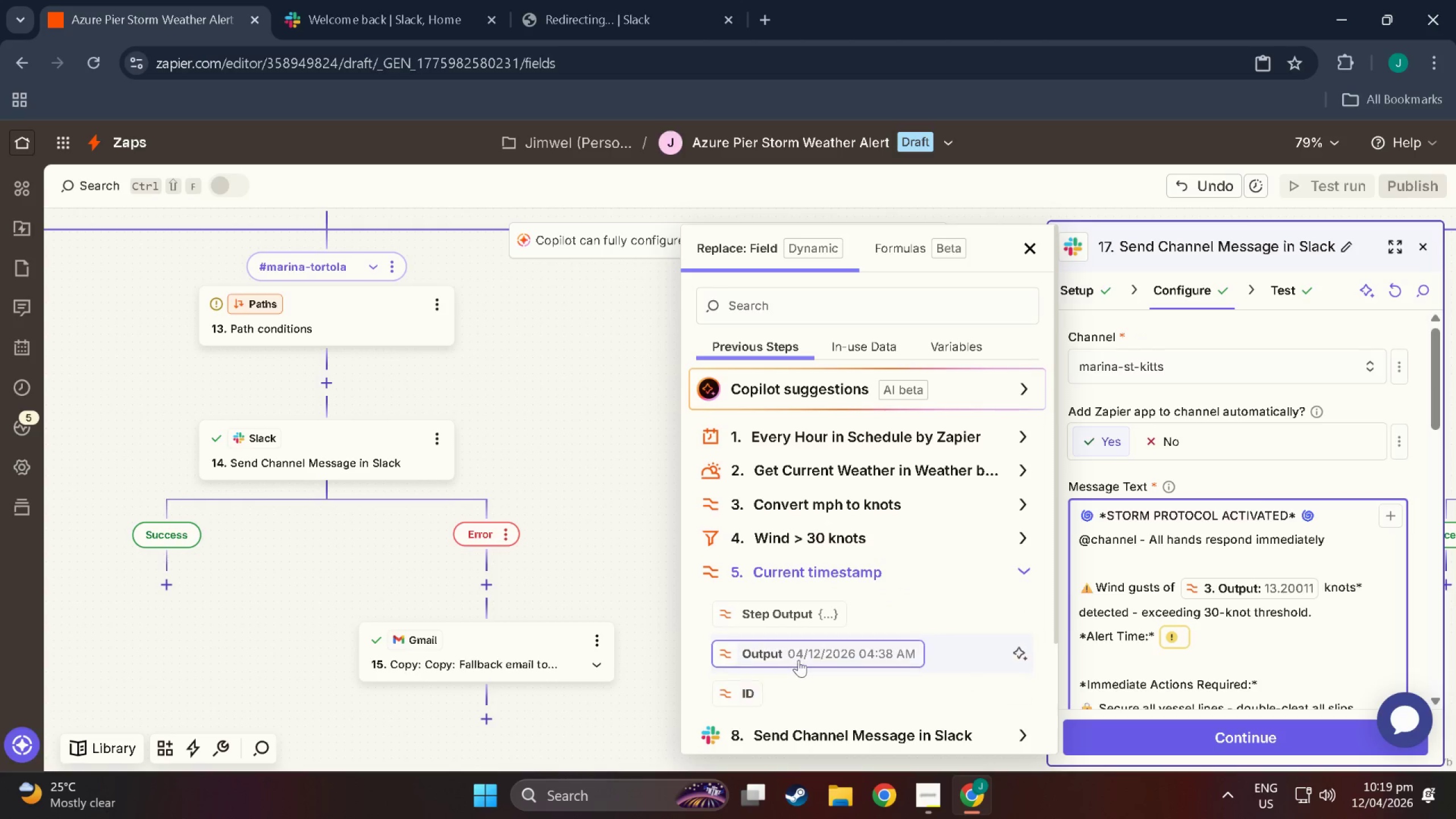 
left_click([799, 655])
 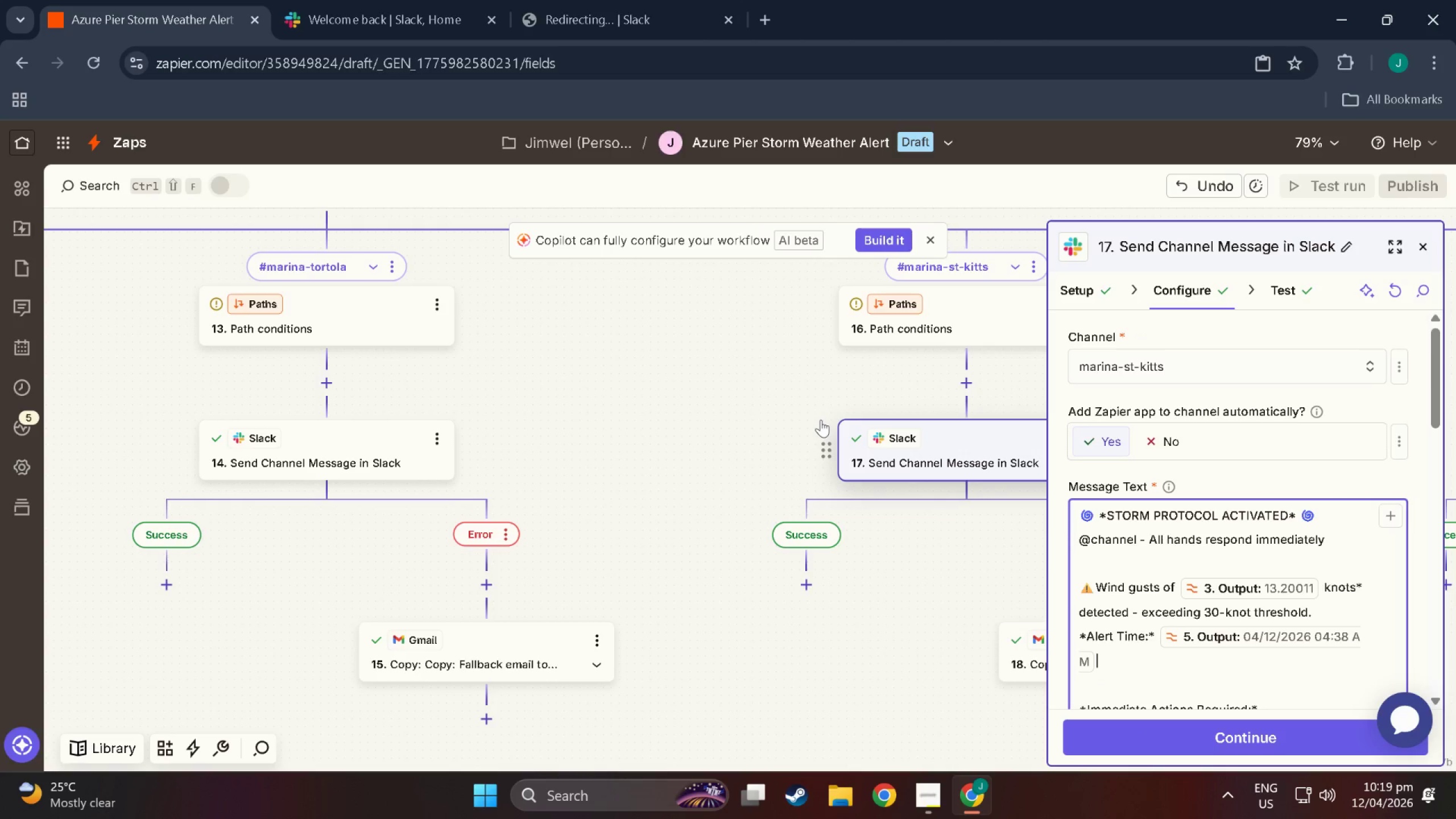 
wait(9.34)
 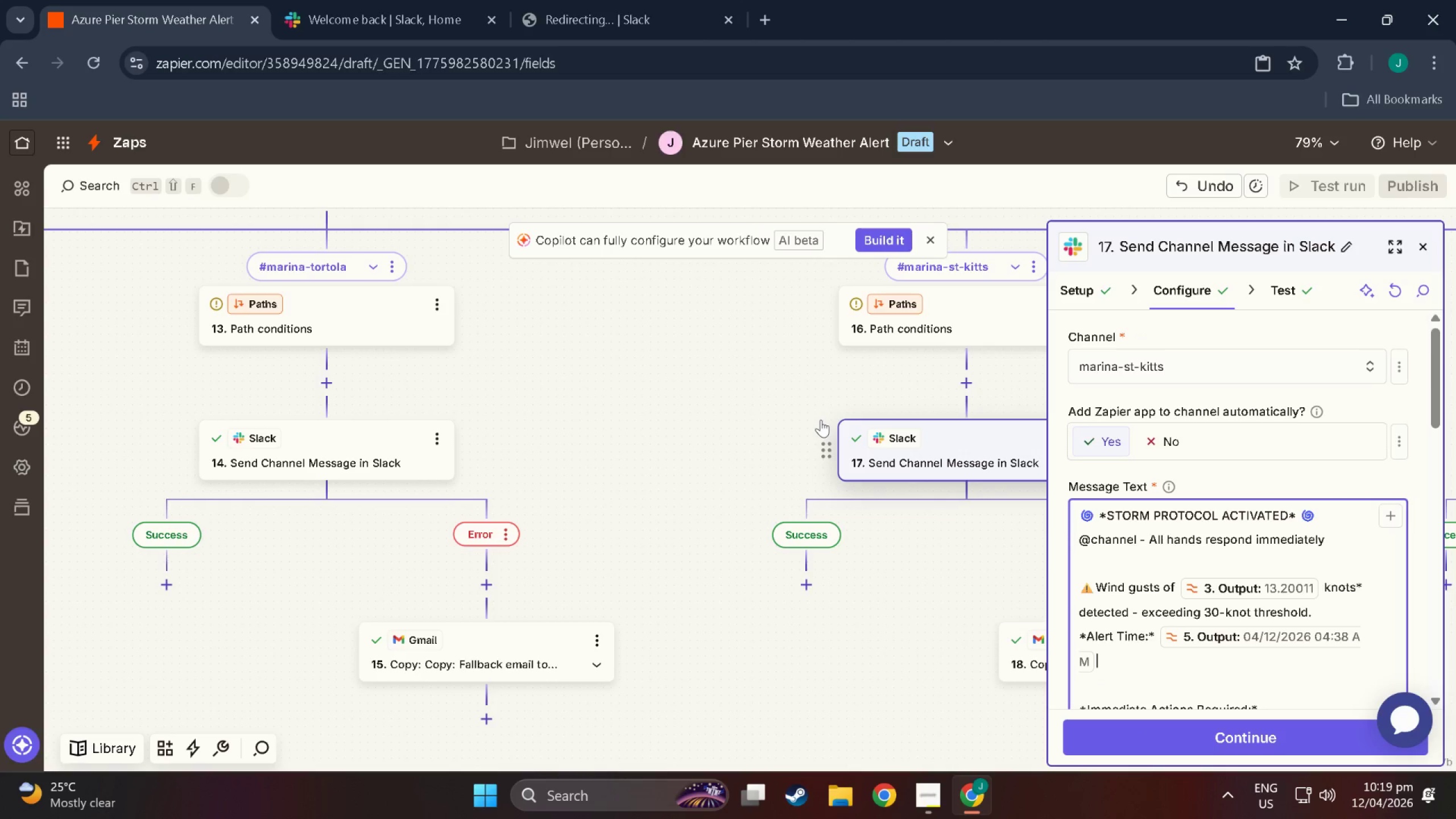 
left_click([1254, 737])
 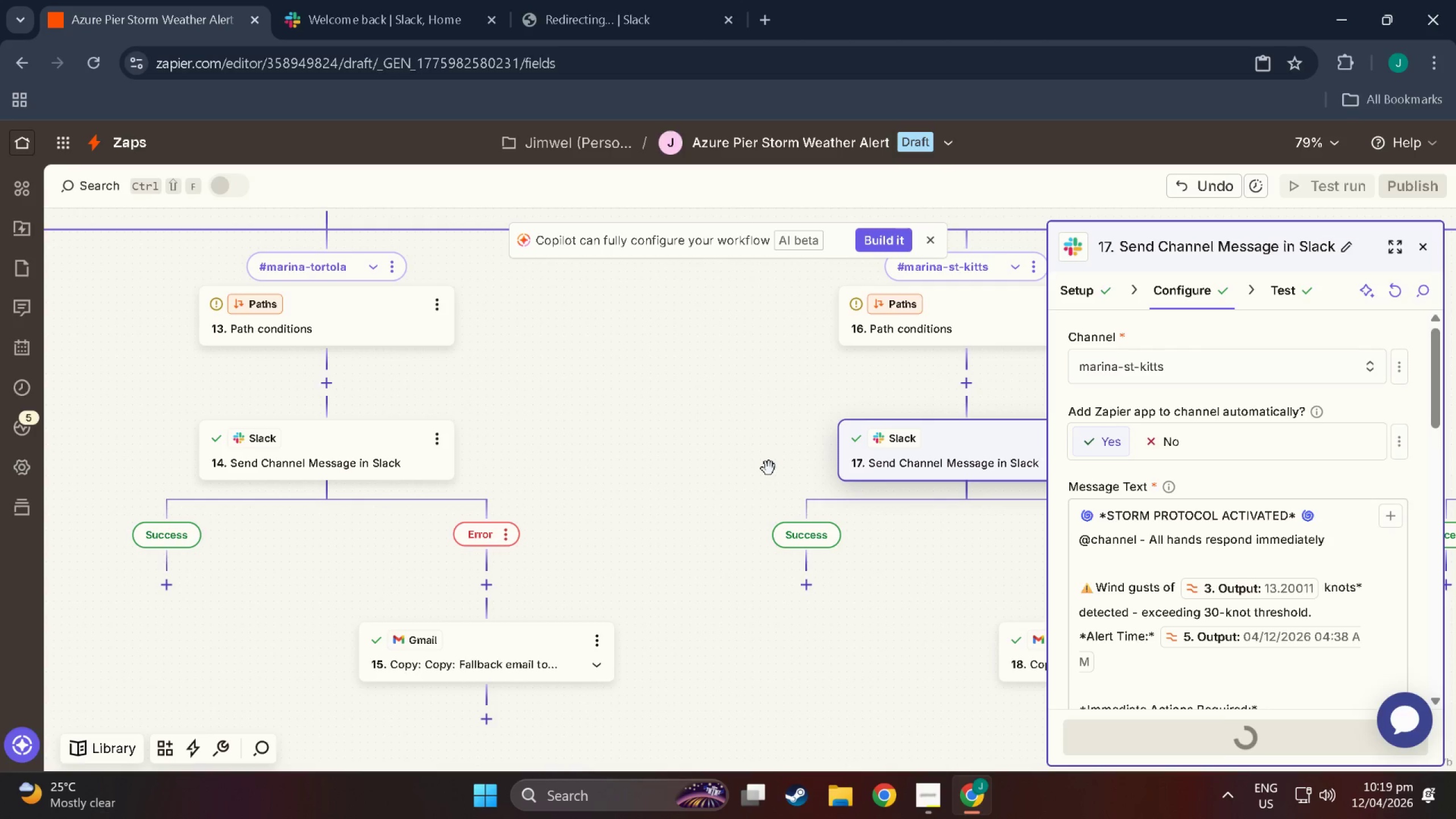 
mouse_move([1144, 560])
 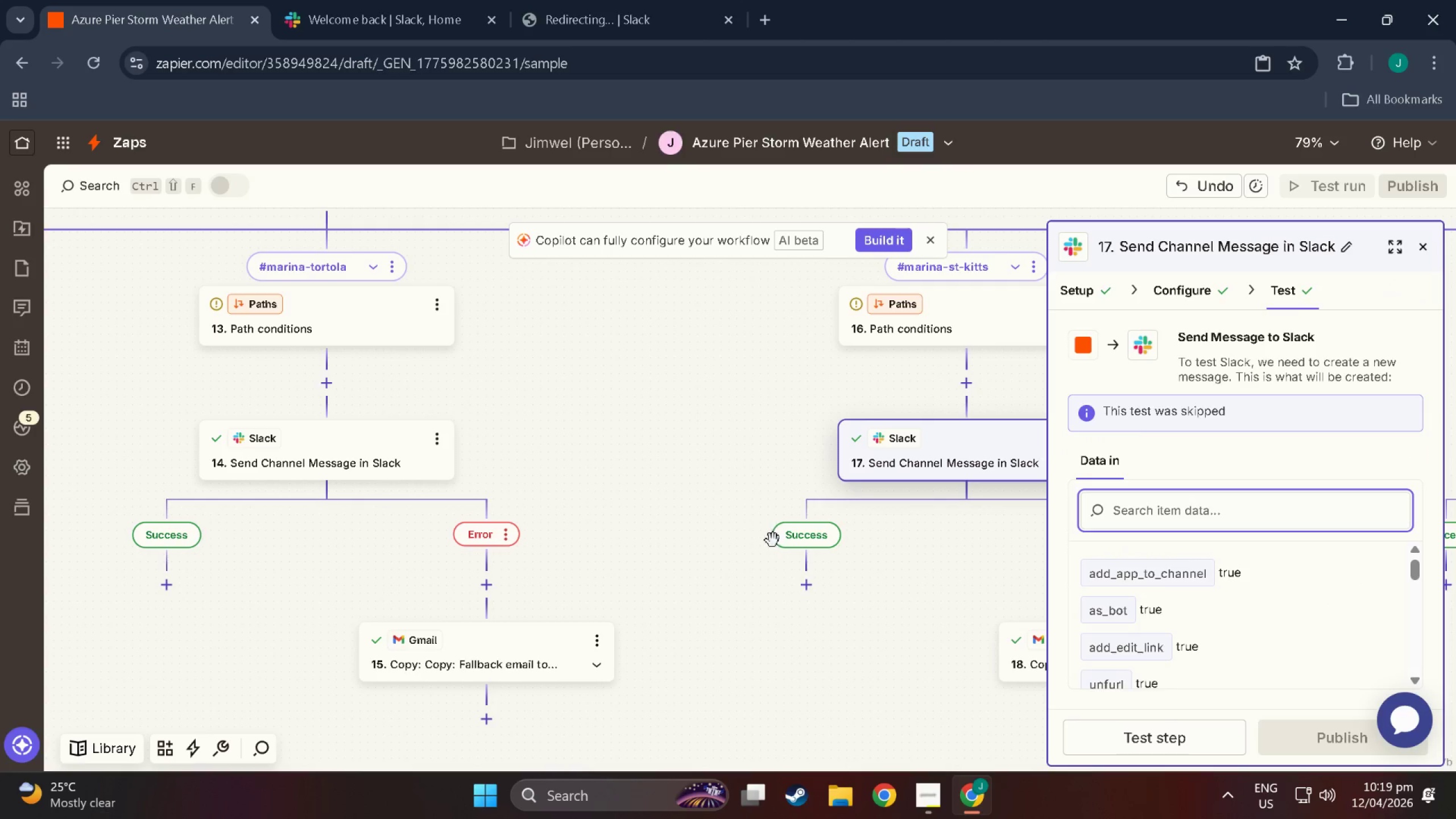 
left_click_drag(start_coordinate=[722, 410], to_coordinate=[435, 237])
 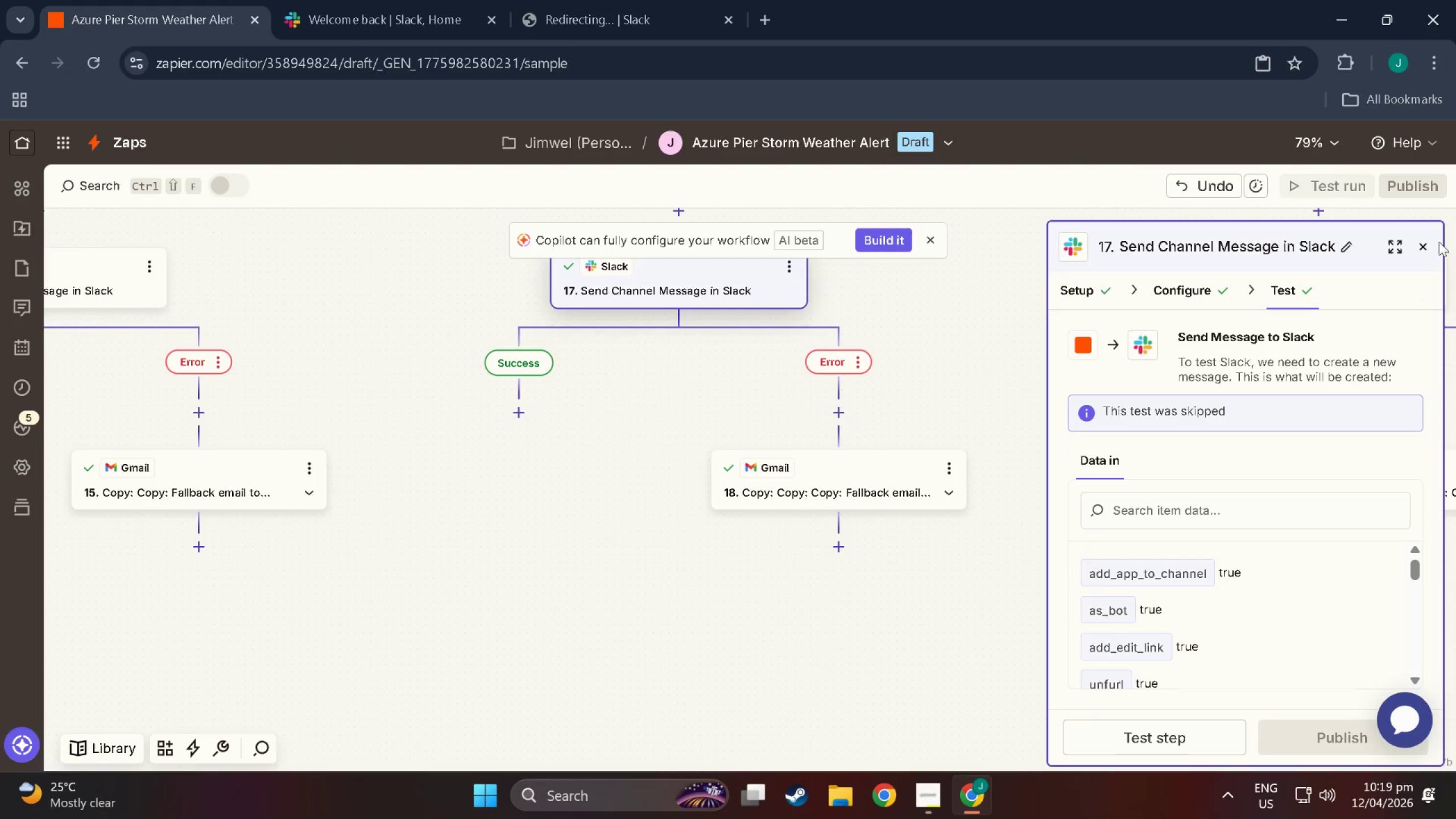 
left_click([1426, 247])
 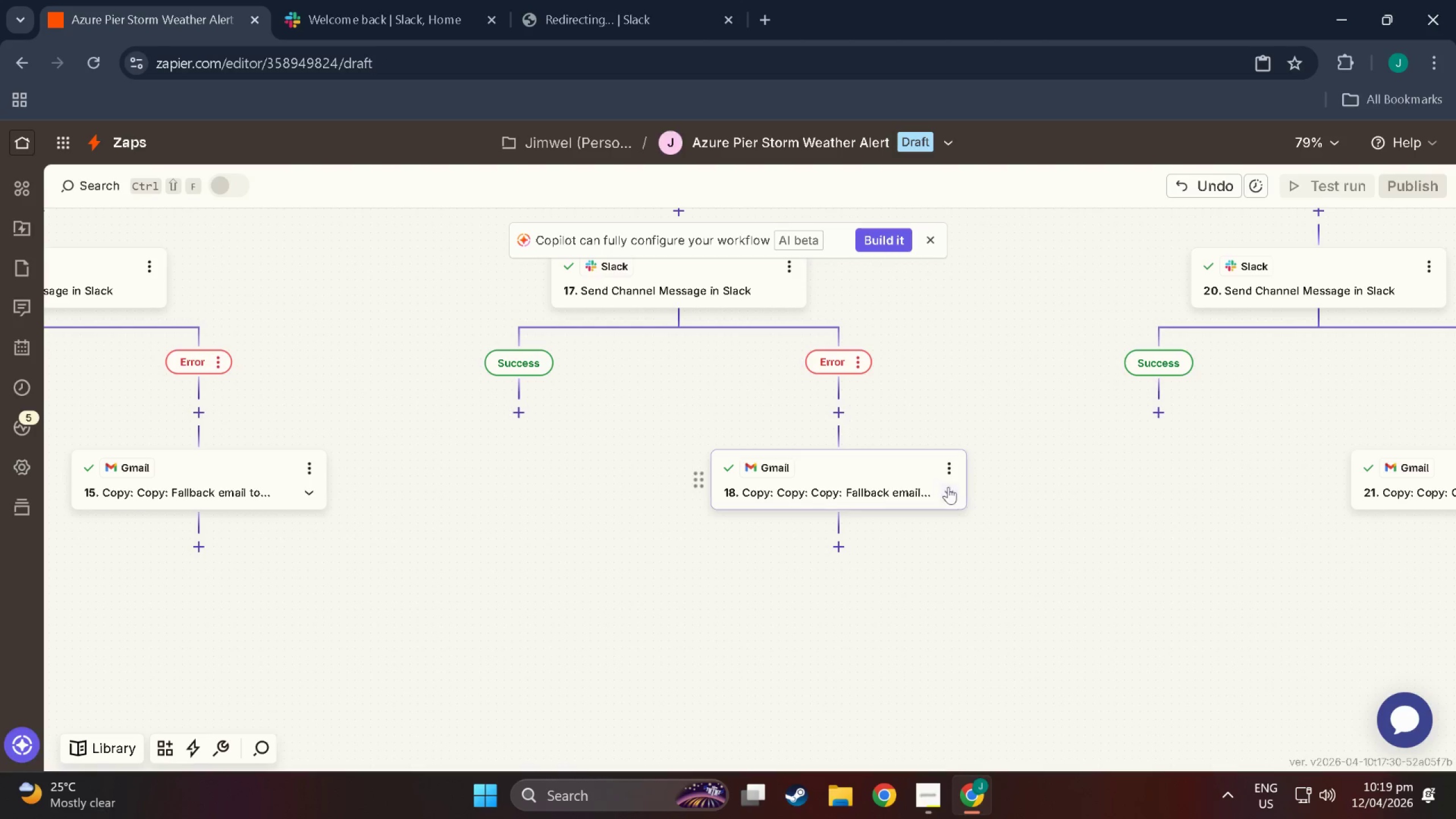 
left_click([782, 475])
 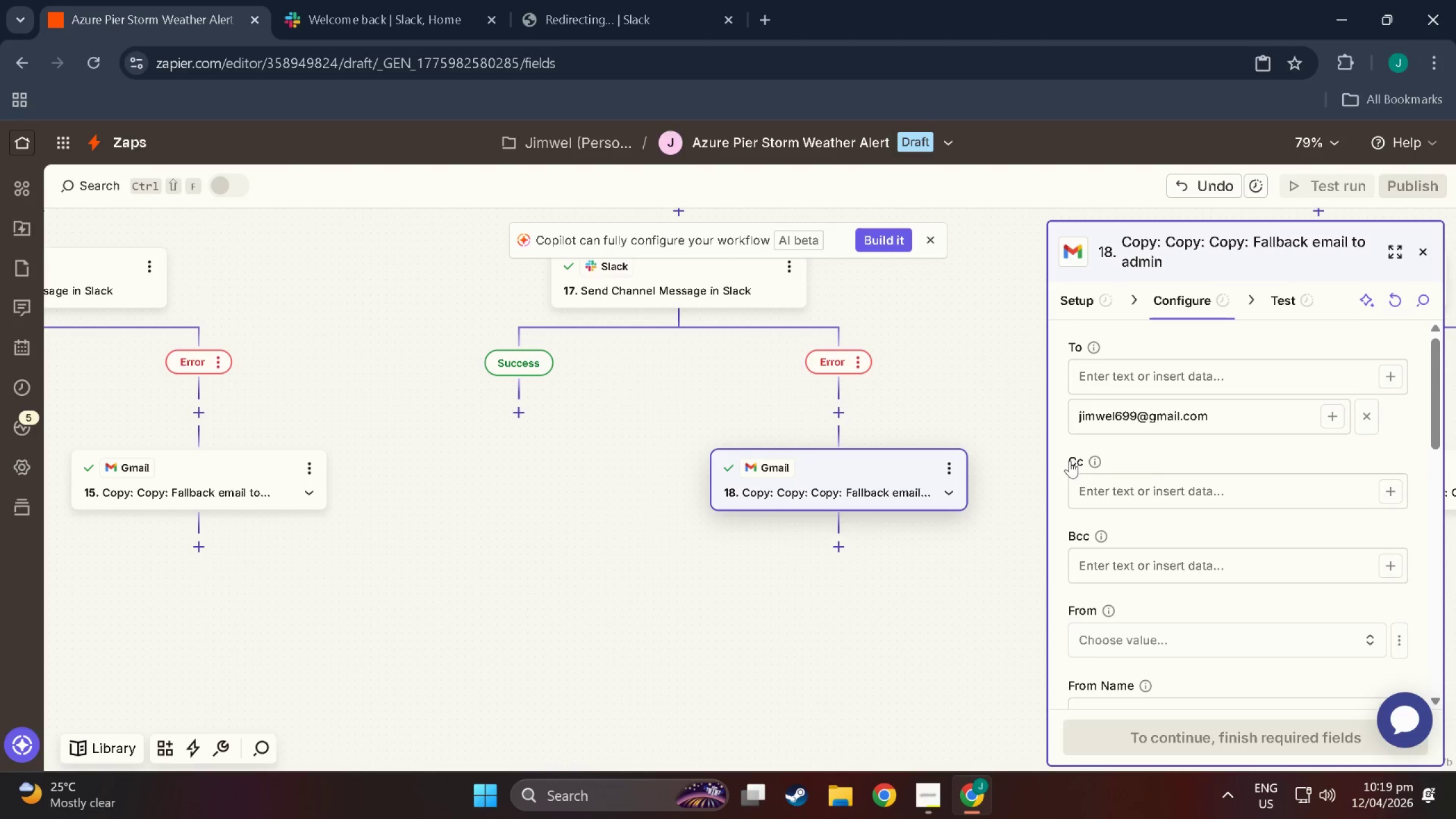 
scroll: coordinate [1202, 571], scroll_direction: down, amount: 12.0
 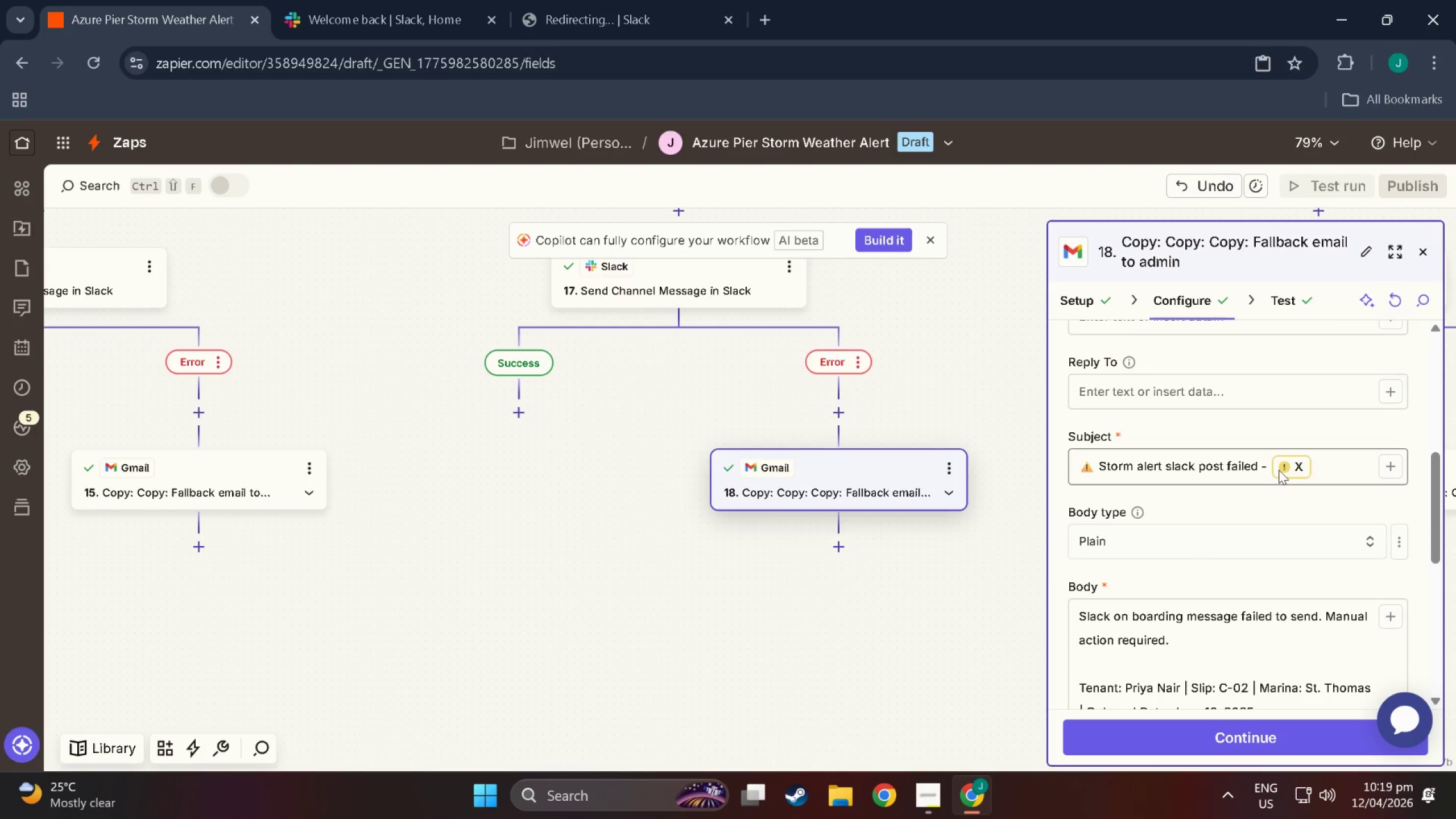 
left_click([1284, 467])
 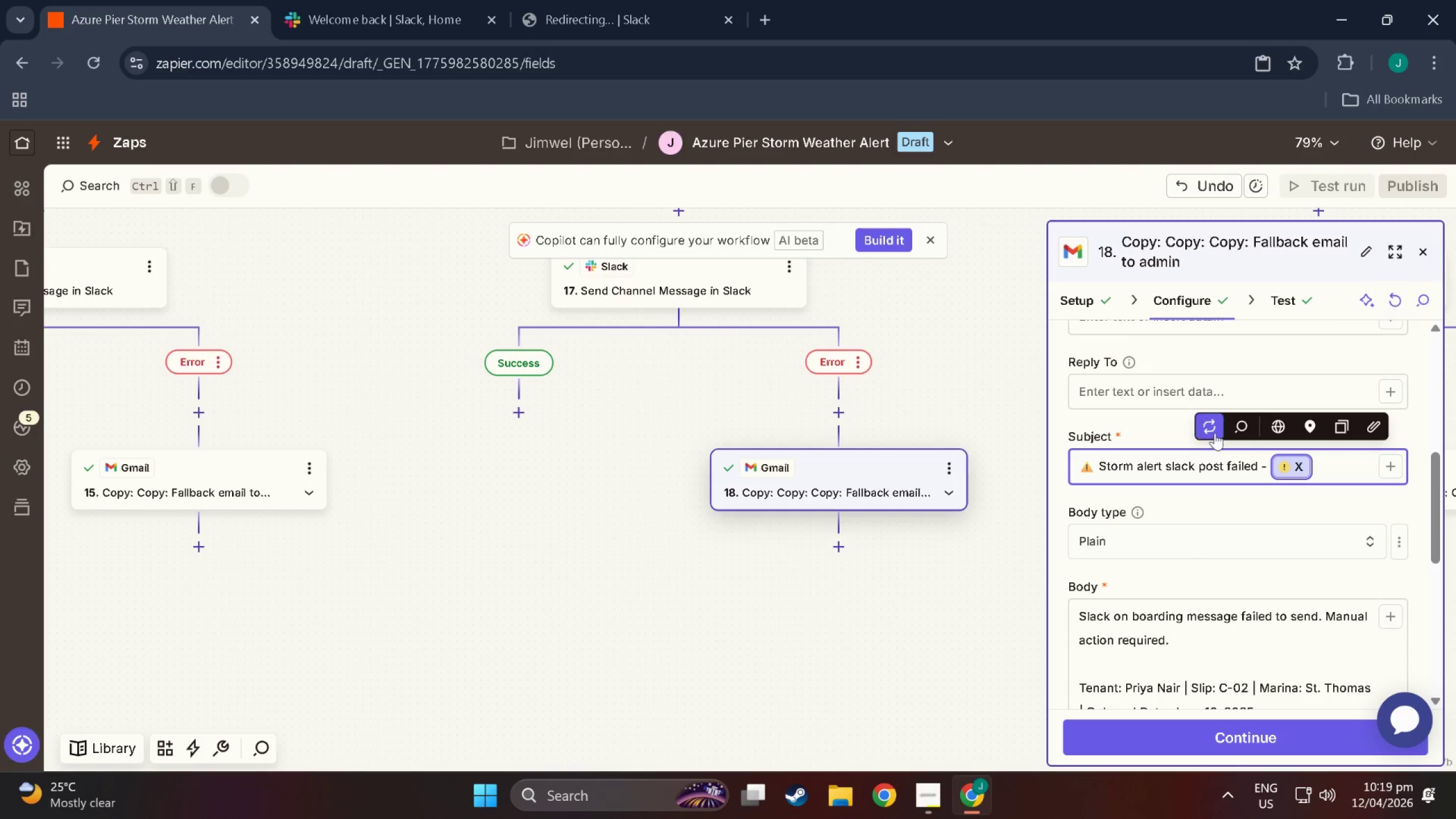 
left_click([1211, 429])
 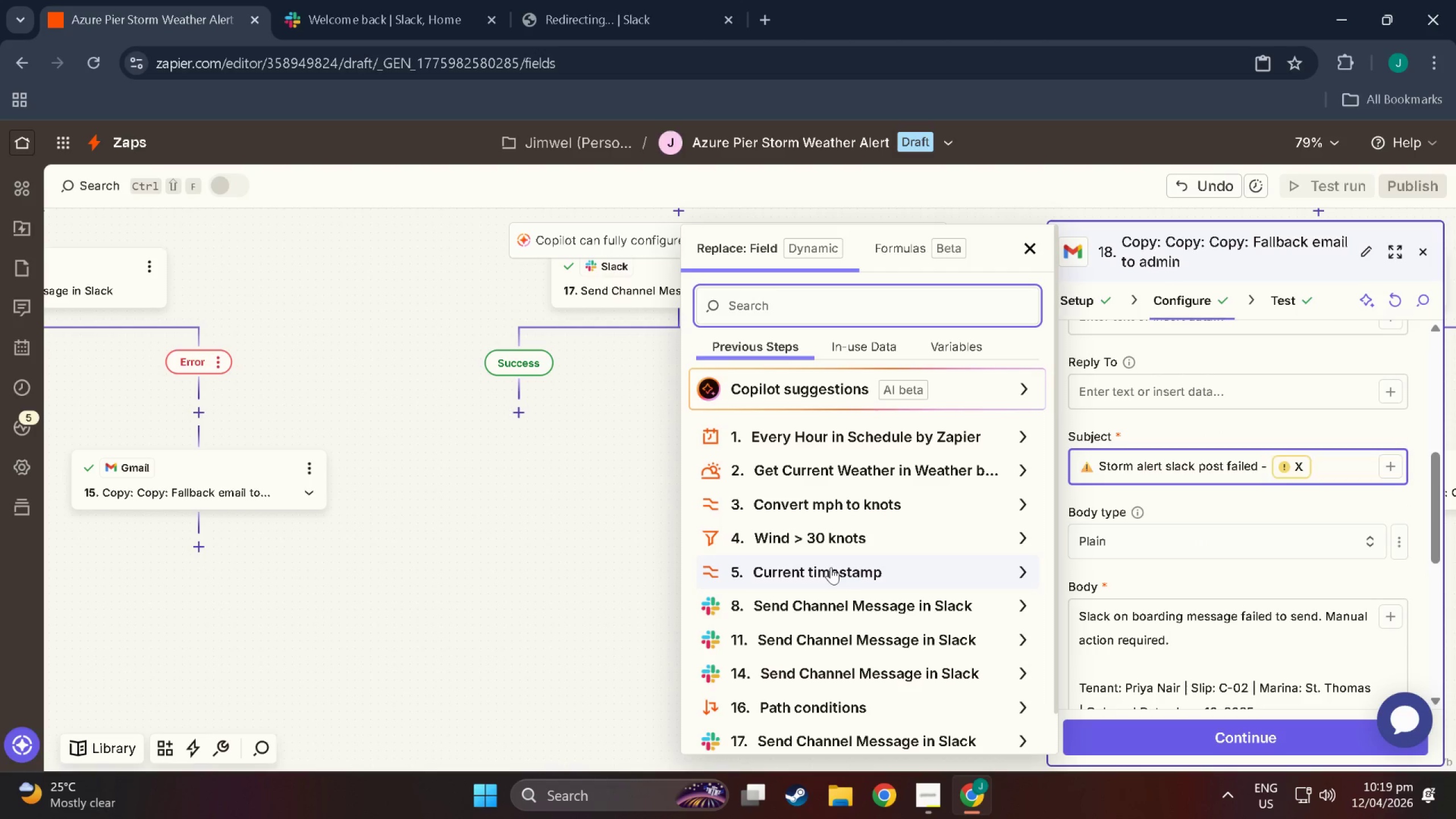 
left_click([829, 562])
 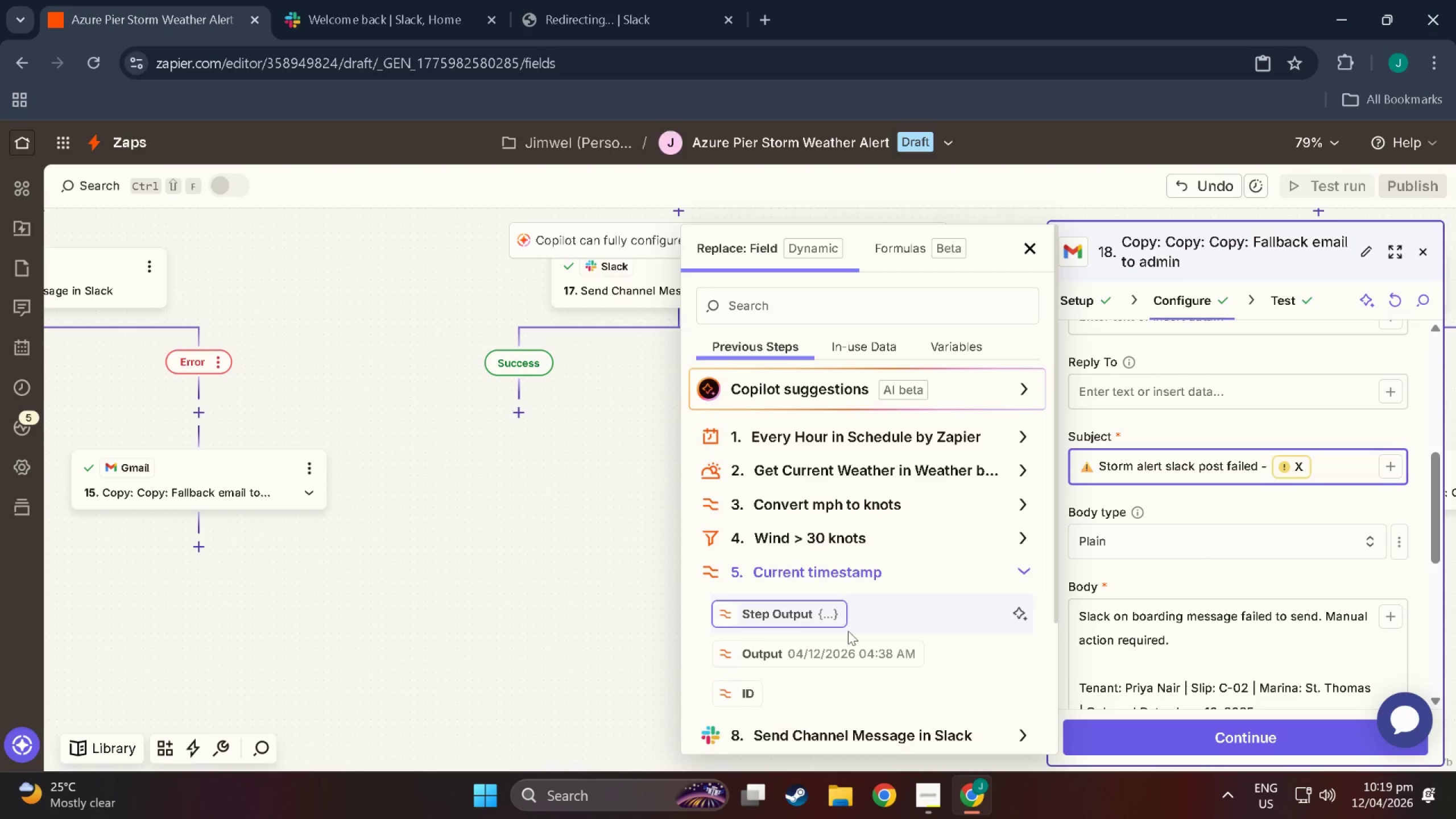 
left_click([827, 653])
 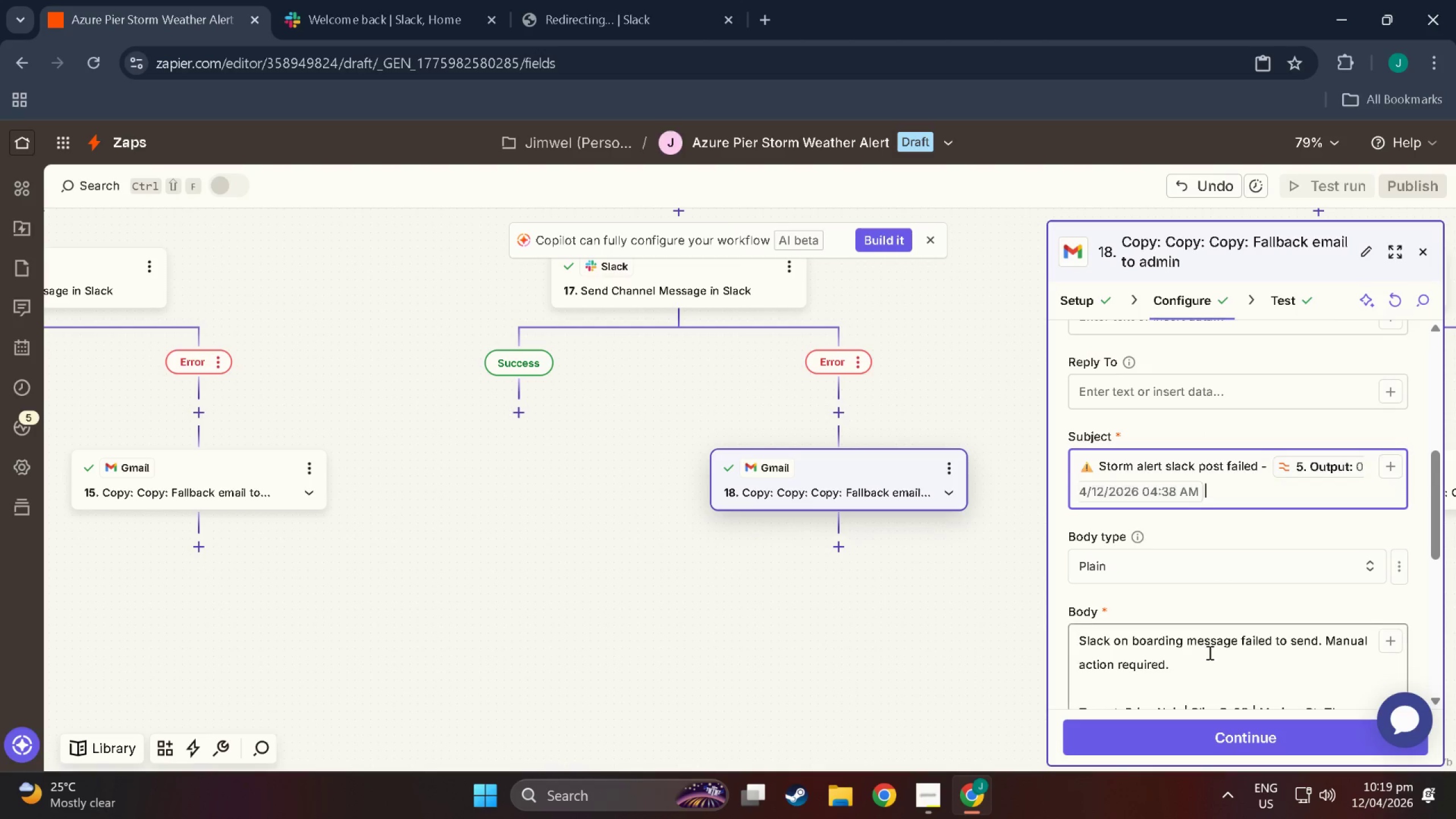 
mouse_move([1193, 749])
 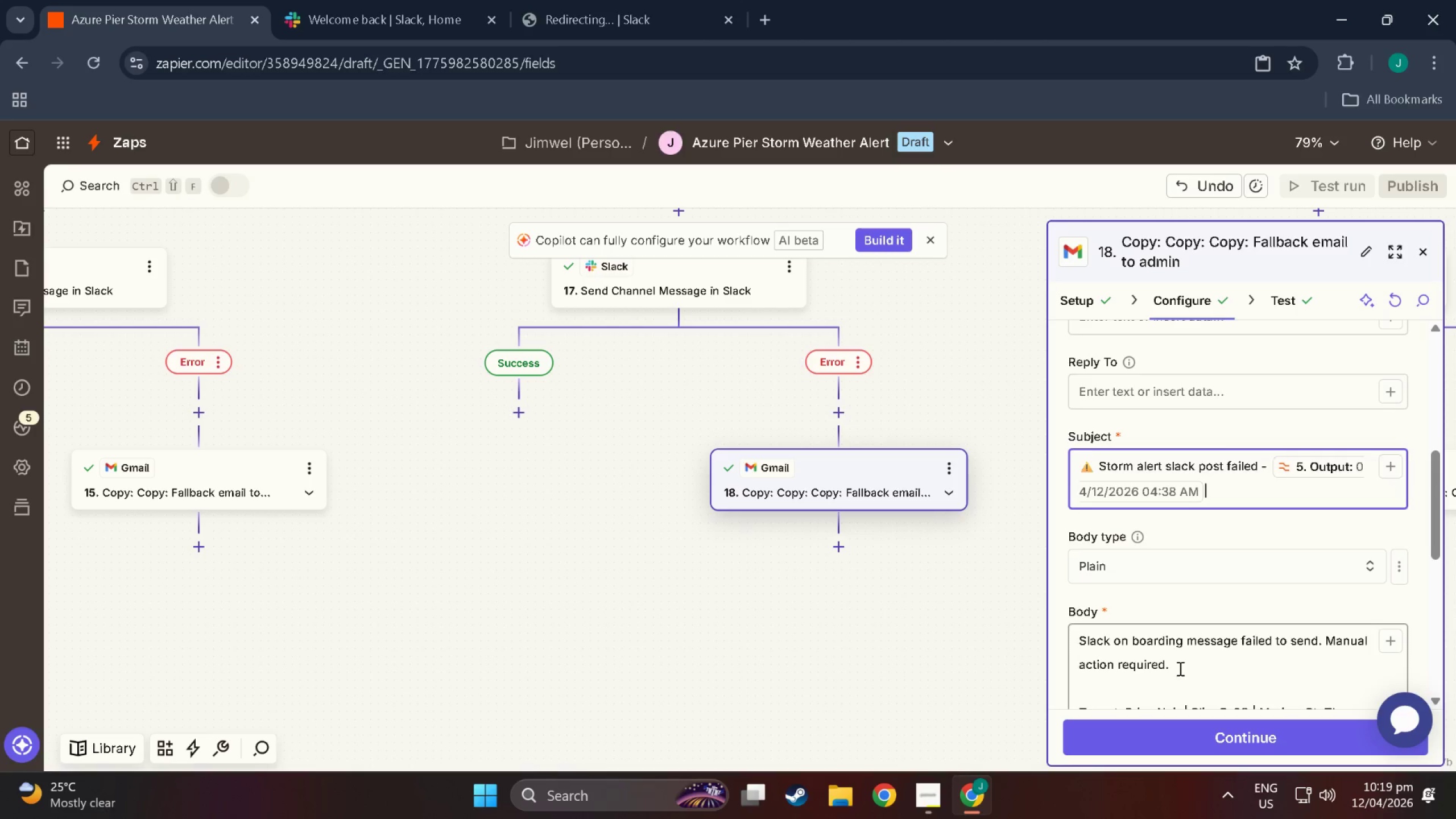 
scroll: coordinate [1179, 668], scroll_direction: down, amount: 4.0
 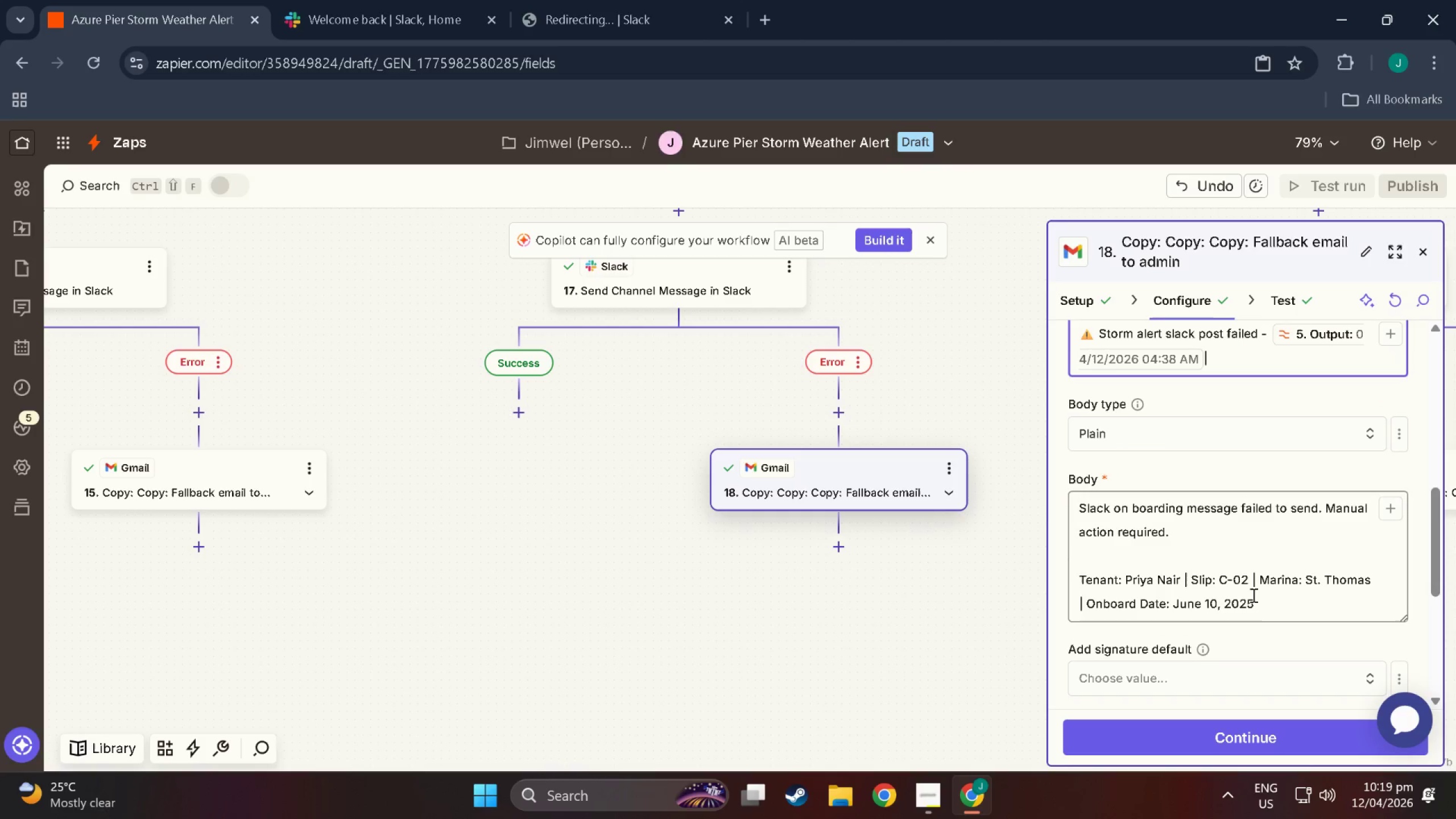 
left_click_drag(start_coordinate=[1268, 602], to_coordinate=[1062, 583])
 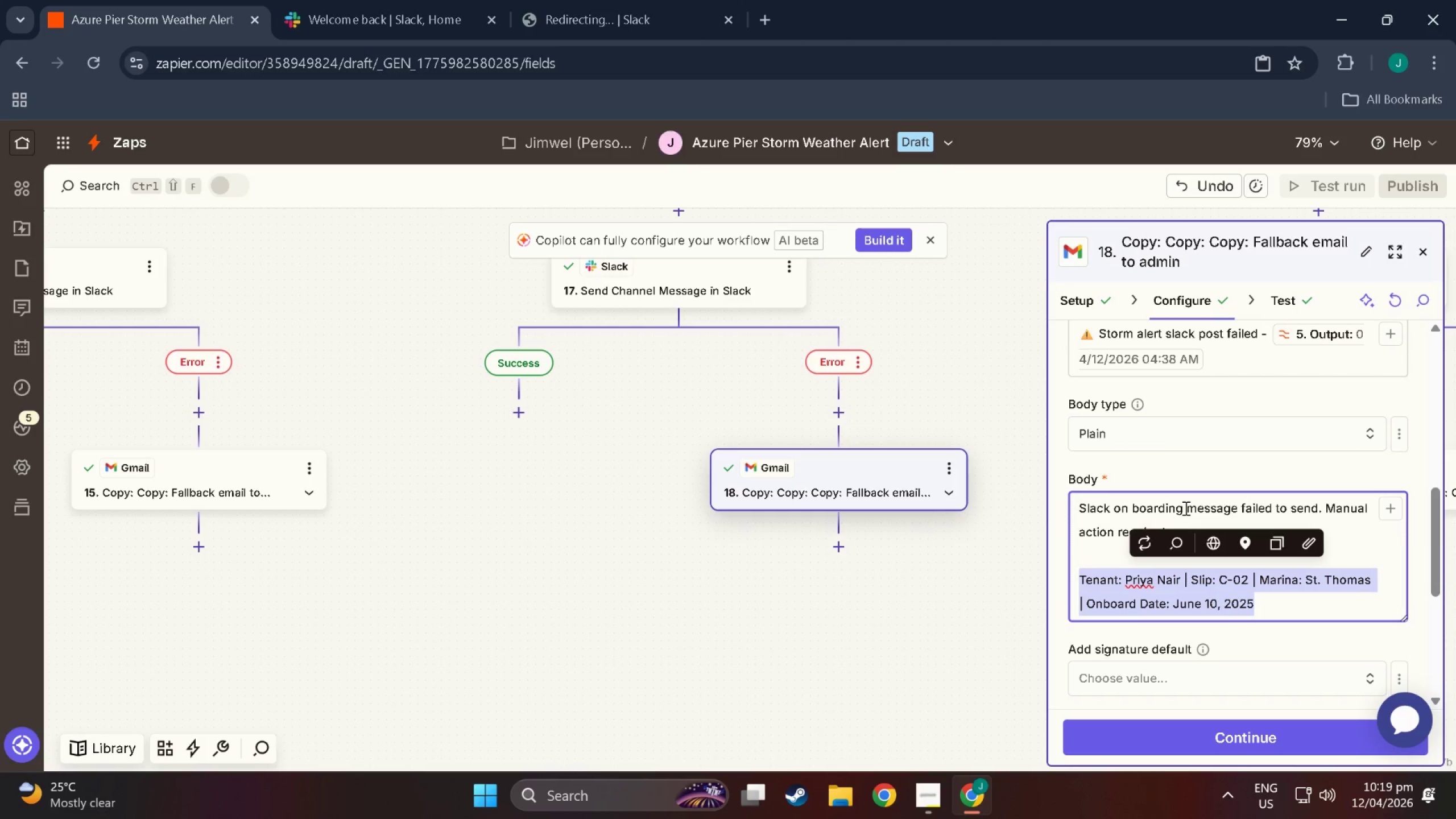 
key(Backspace)
 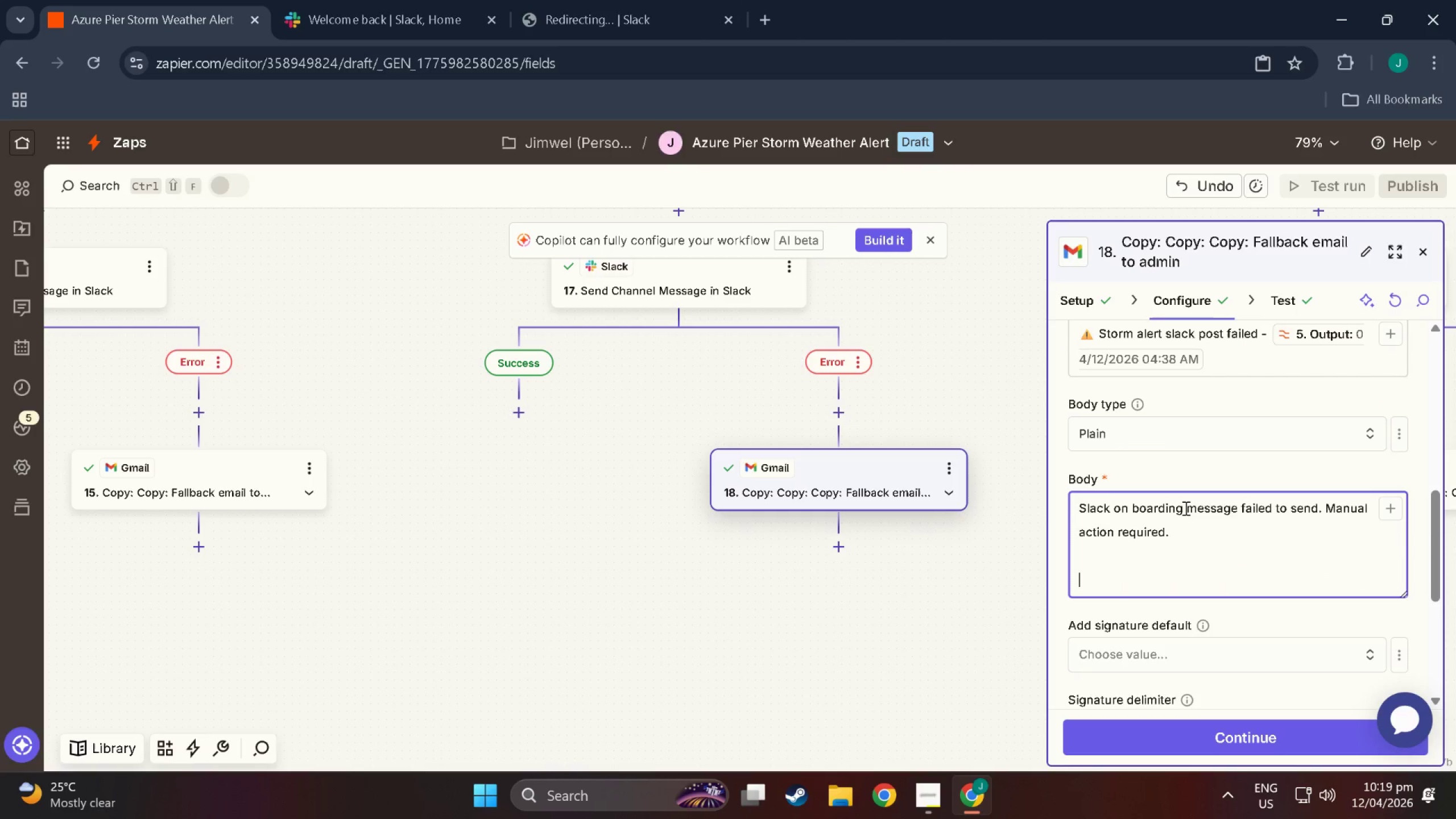 
key(Backspace)
 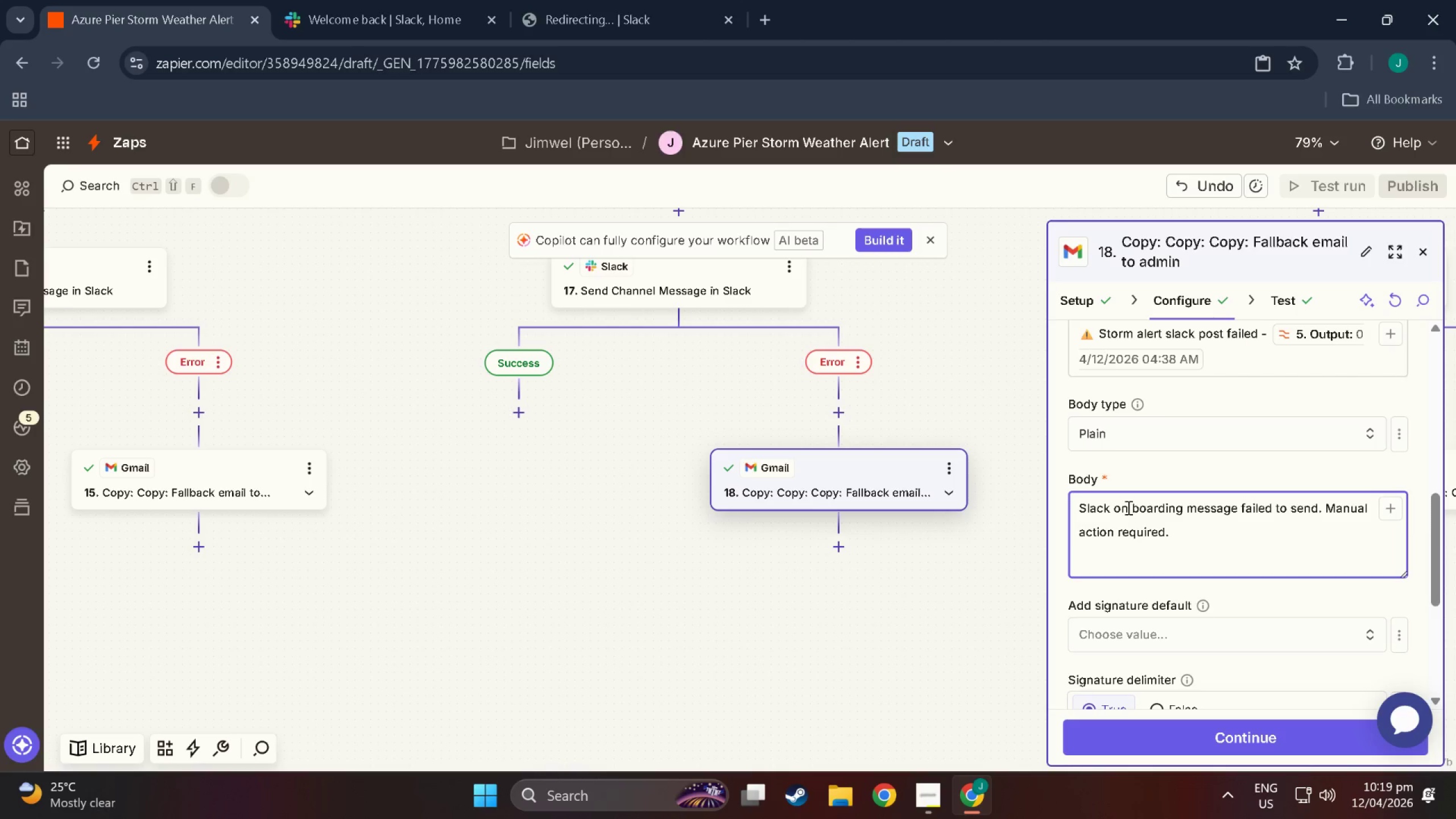 
double_click([1134, 507])
 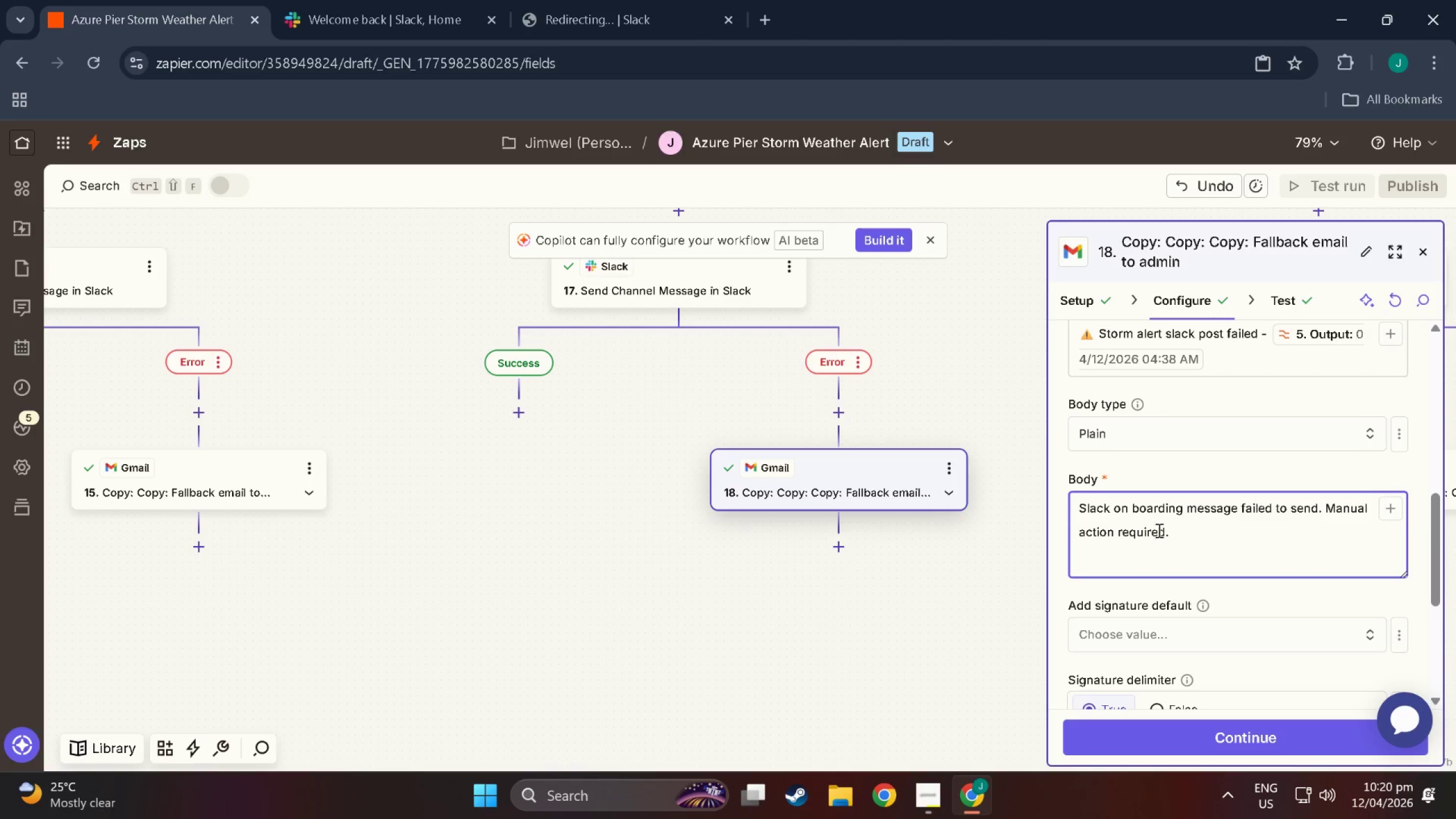 
key(Shift+S)
 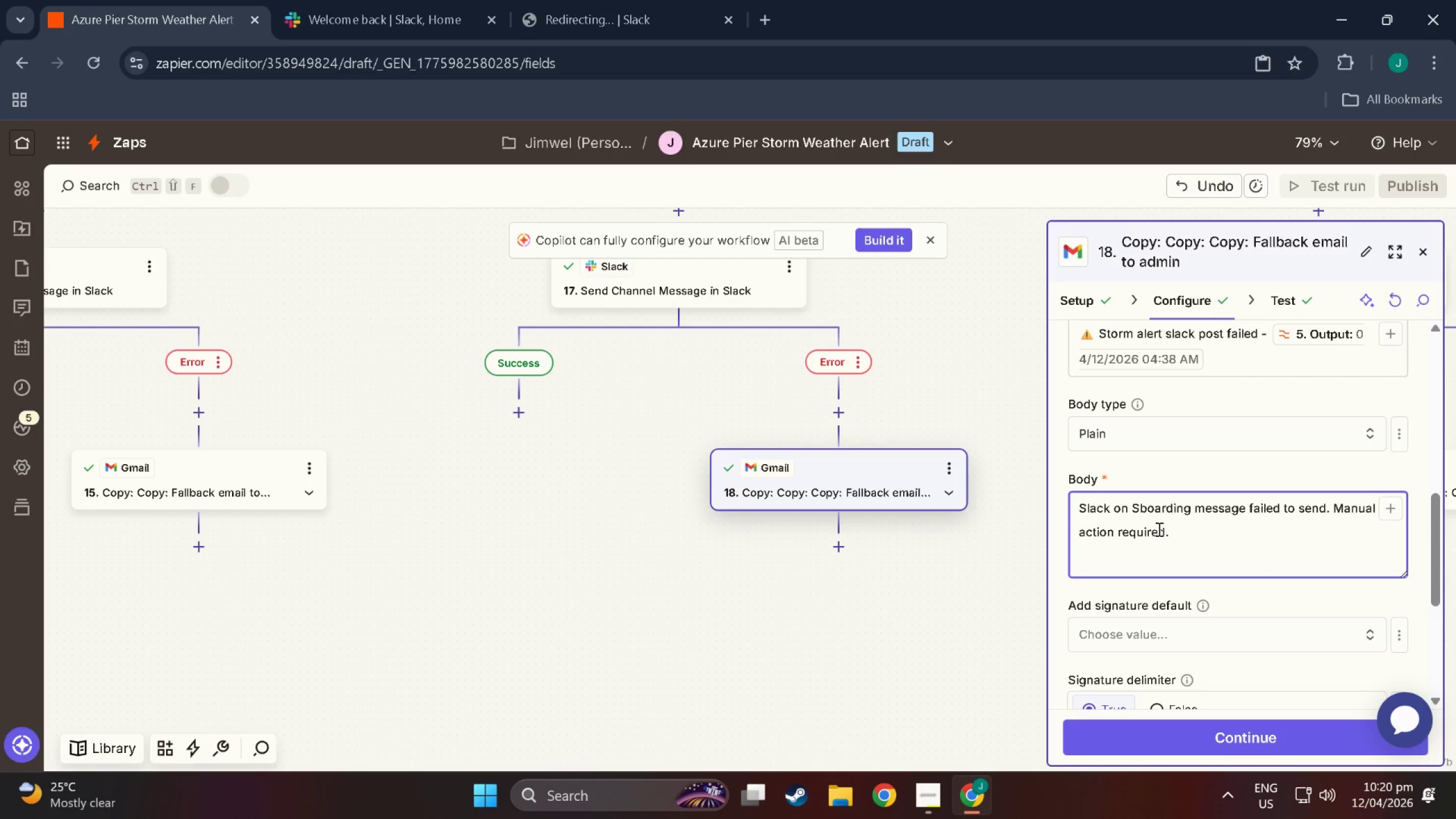 
key(Backspace)
 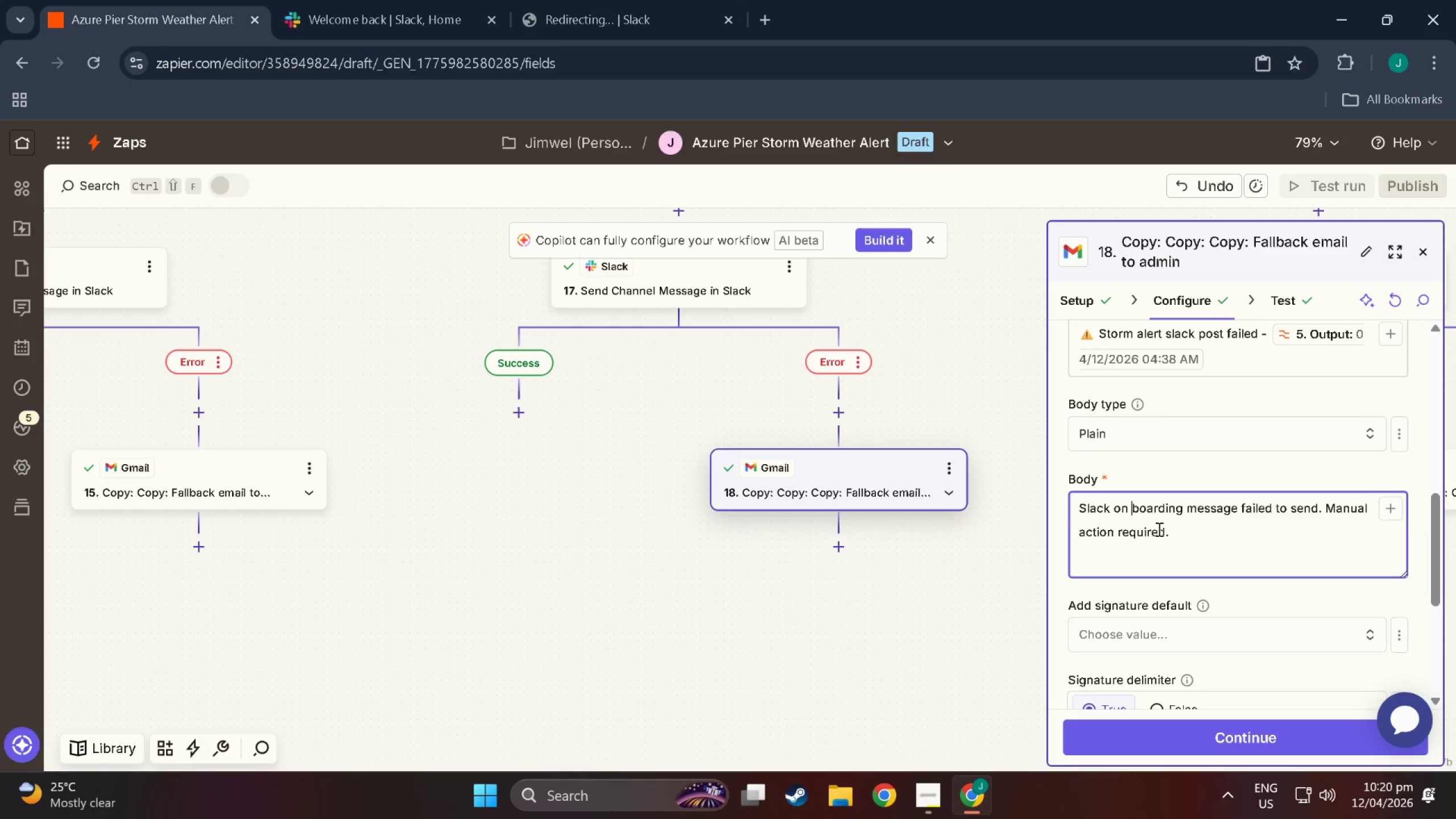 
left_click_drag(start_coordinate=[1186, 506], to_coordinate=[1131, 510])
 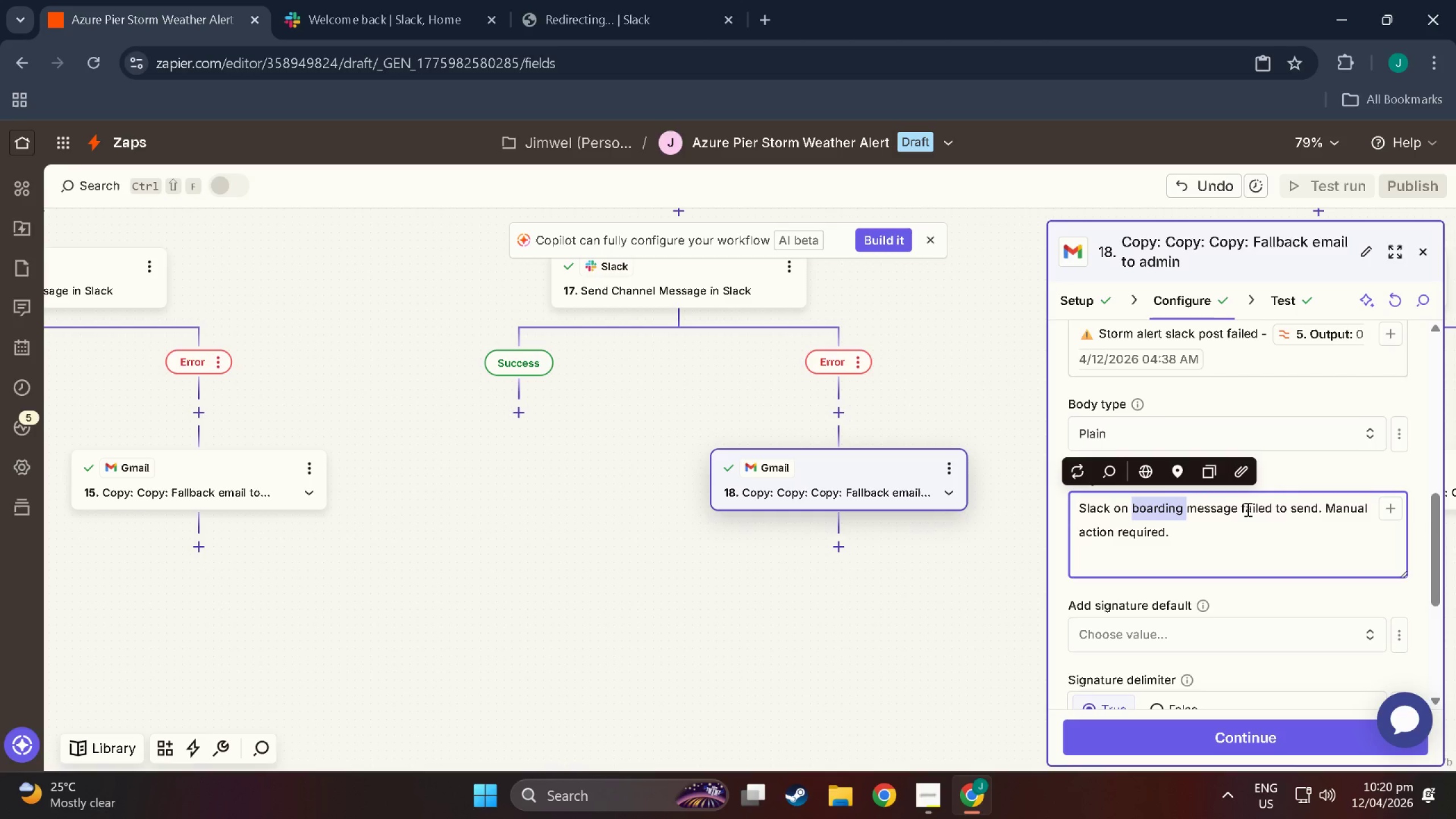 
hold_key(key=ShiftLeft, duration=0.59)
 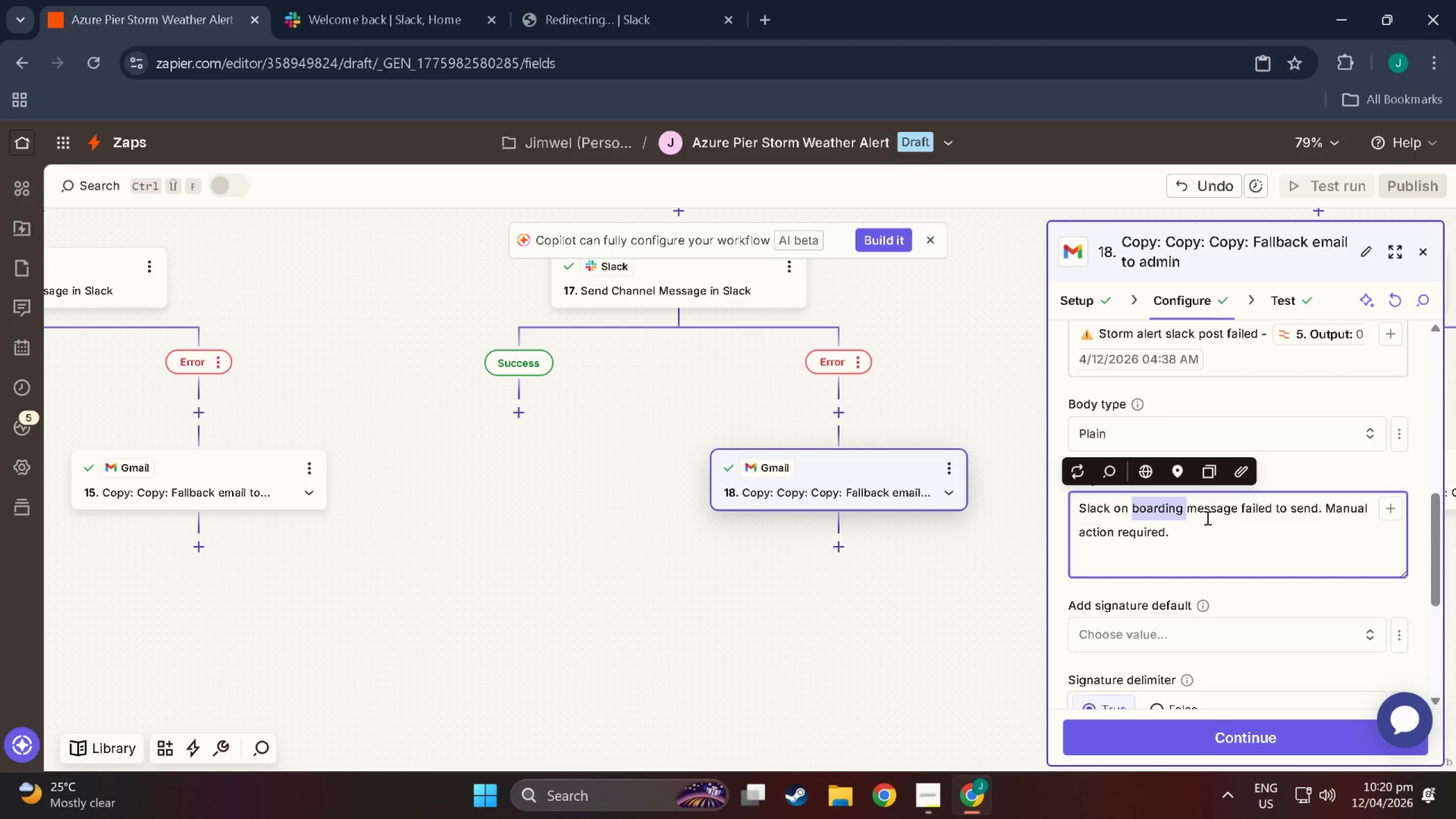 
type(Storm )
 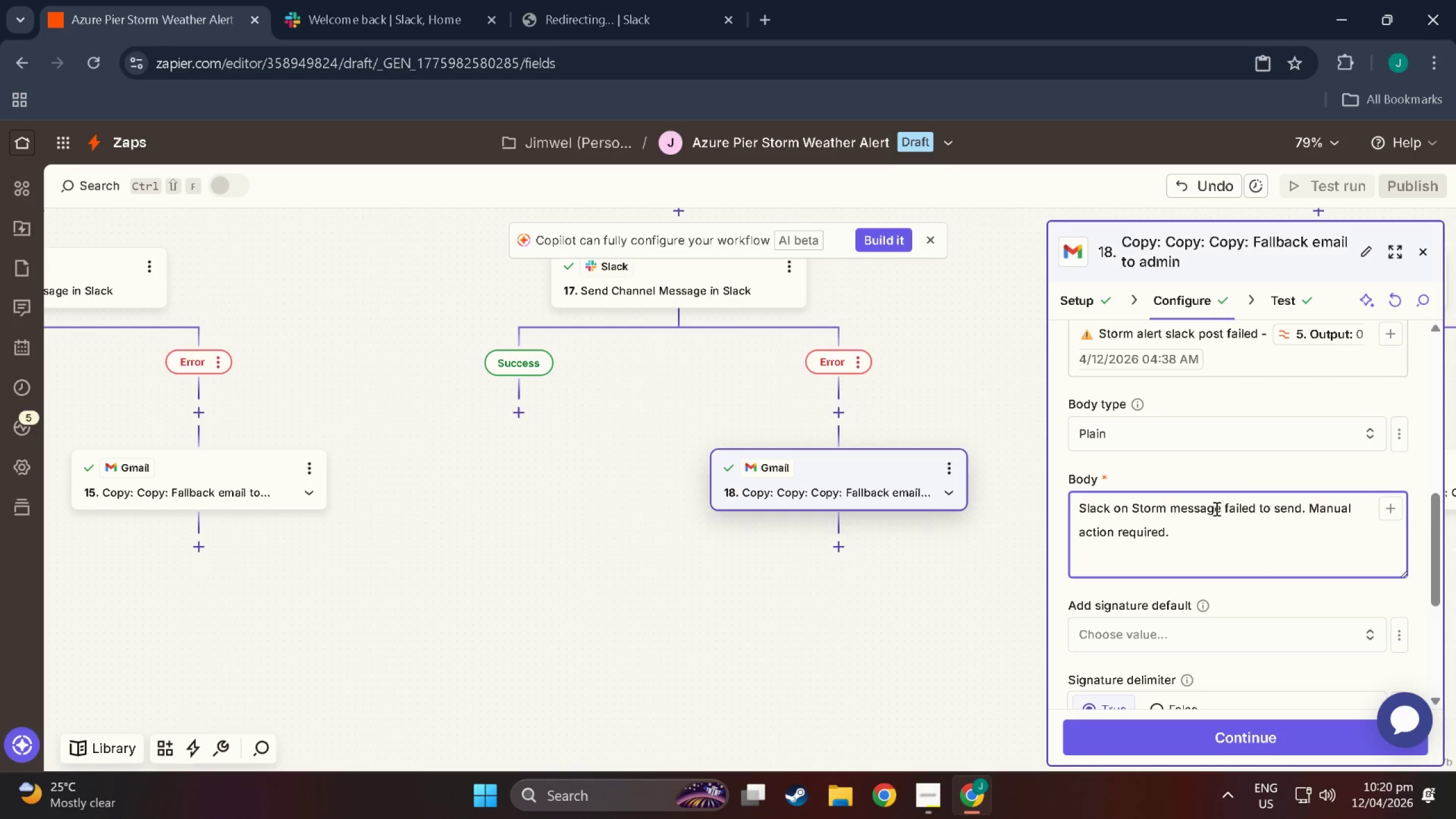 
hold_key(key=AltLeft, duration=0.65)
 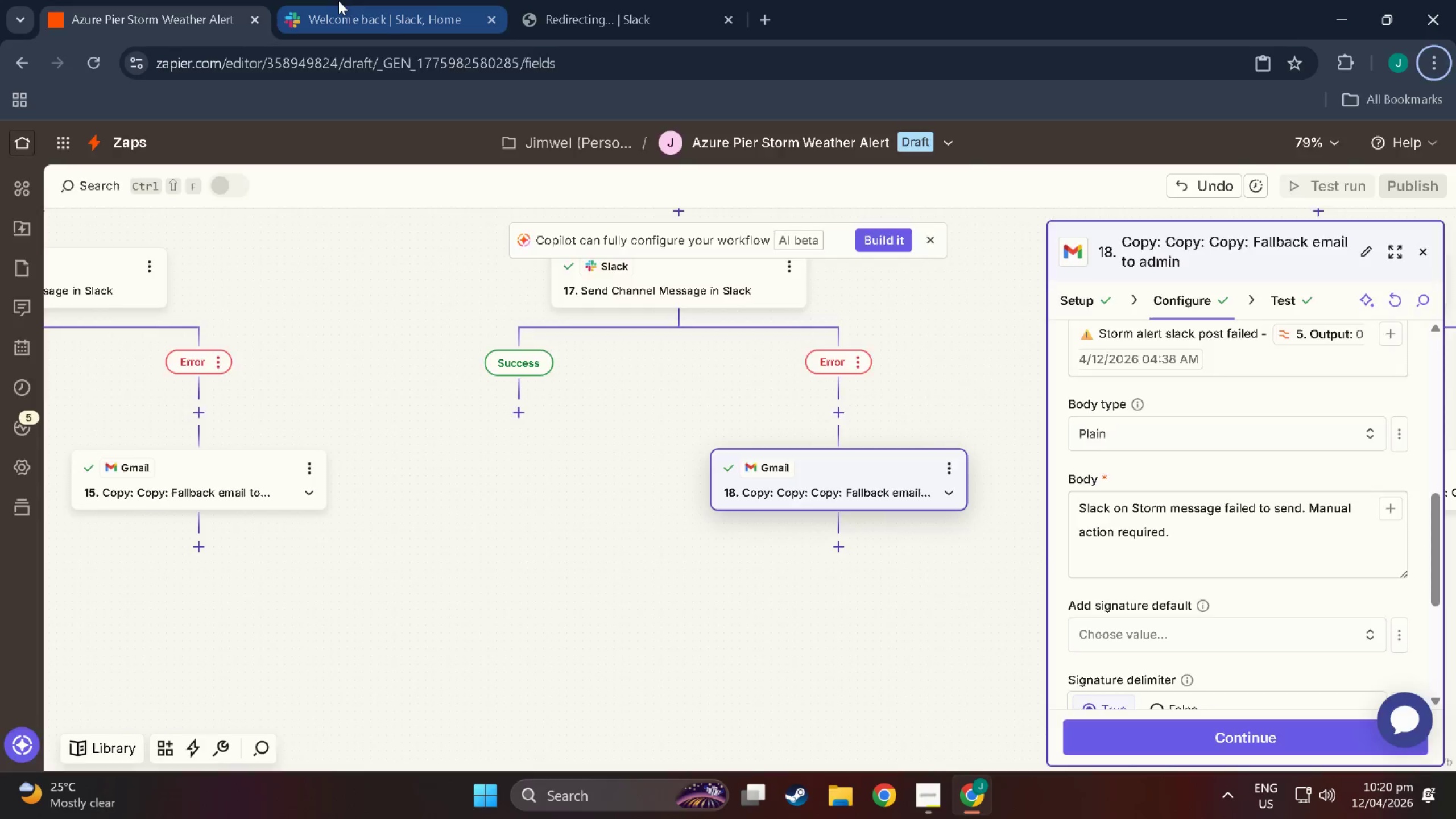 
left_click([340, 1])
 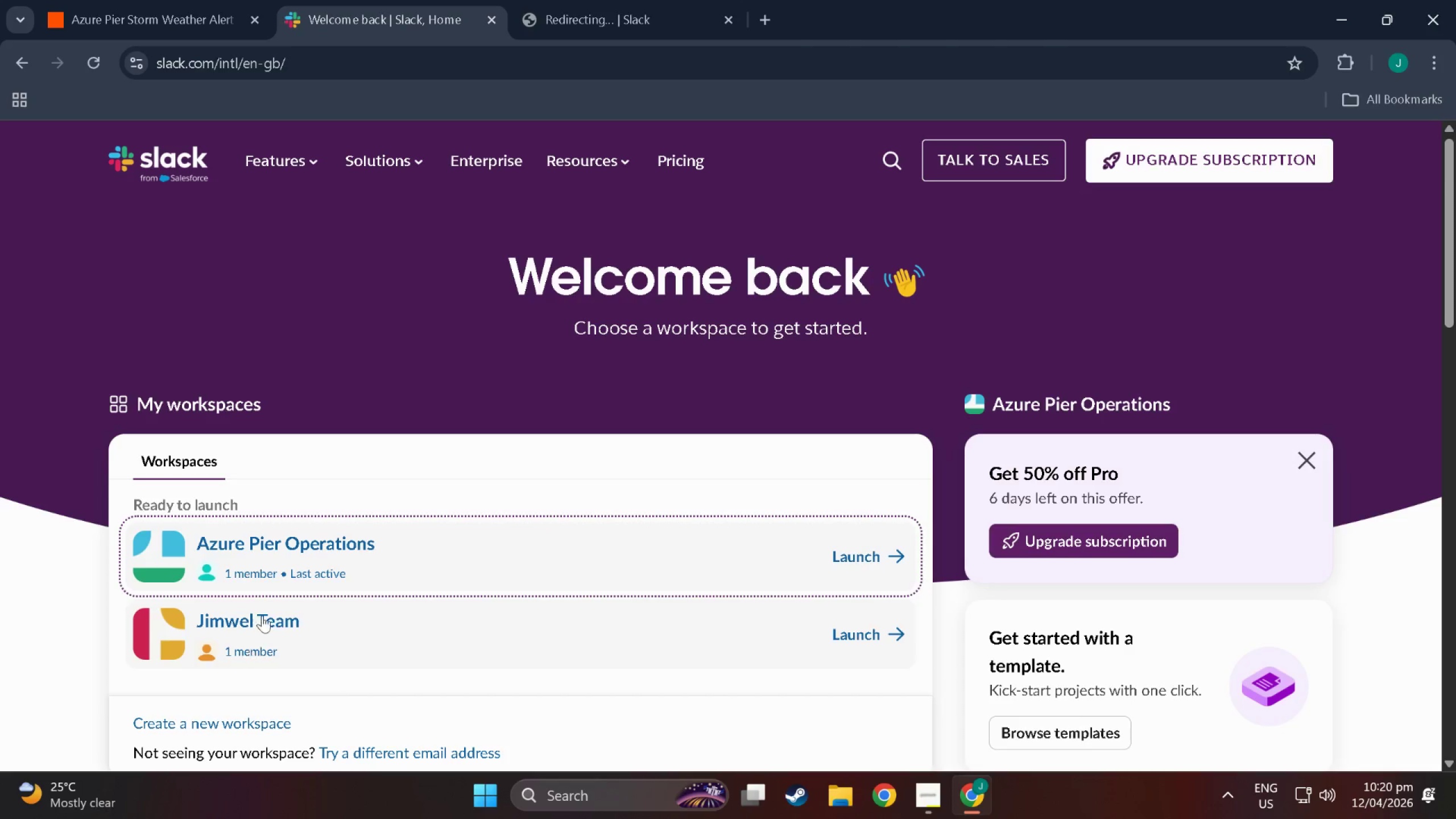 
left_click([283, 547])
 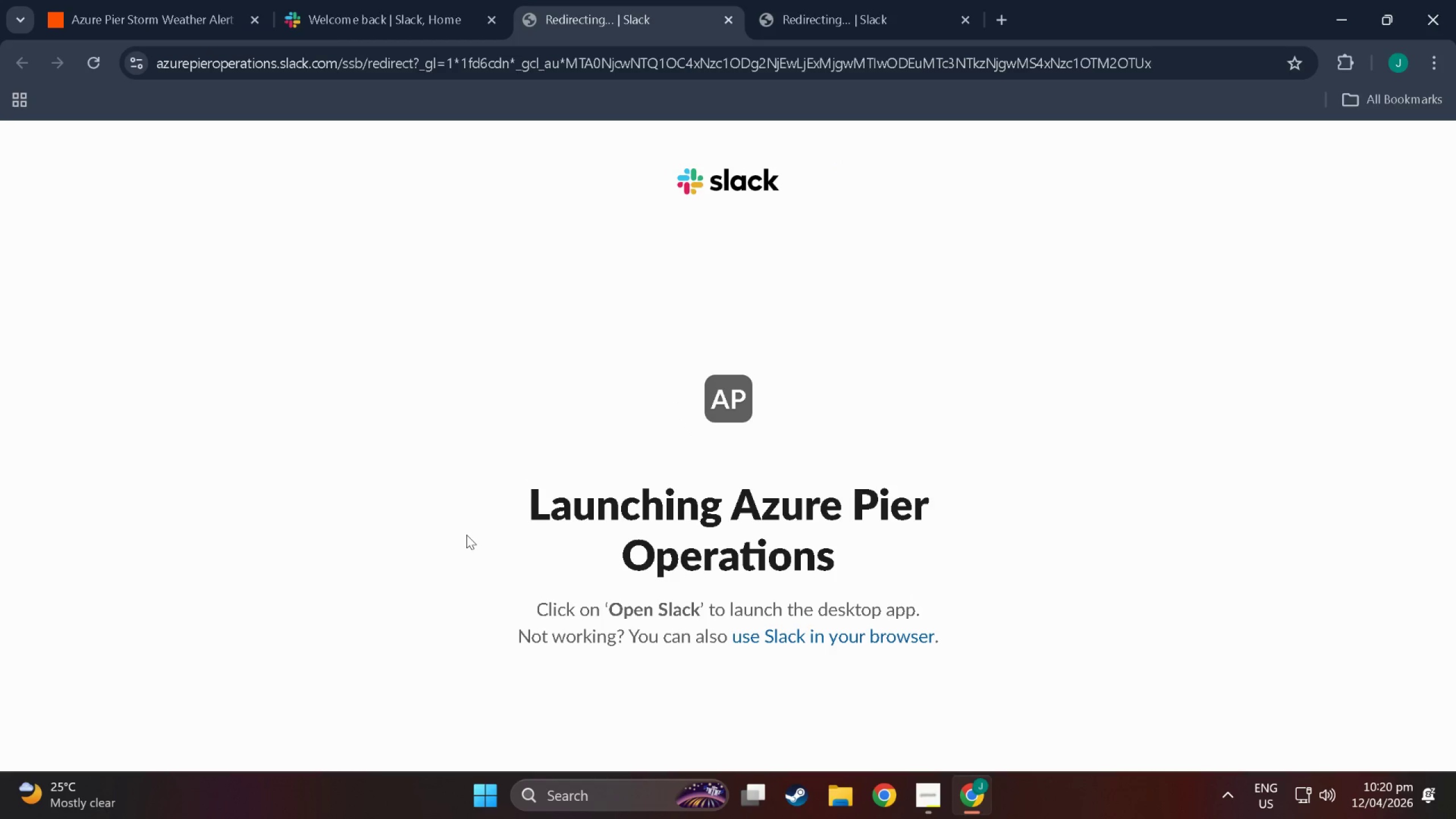 
wait(16.11)
 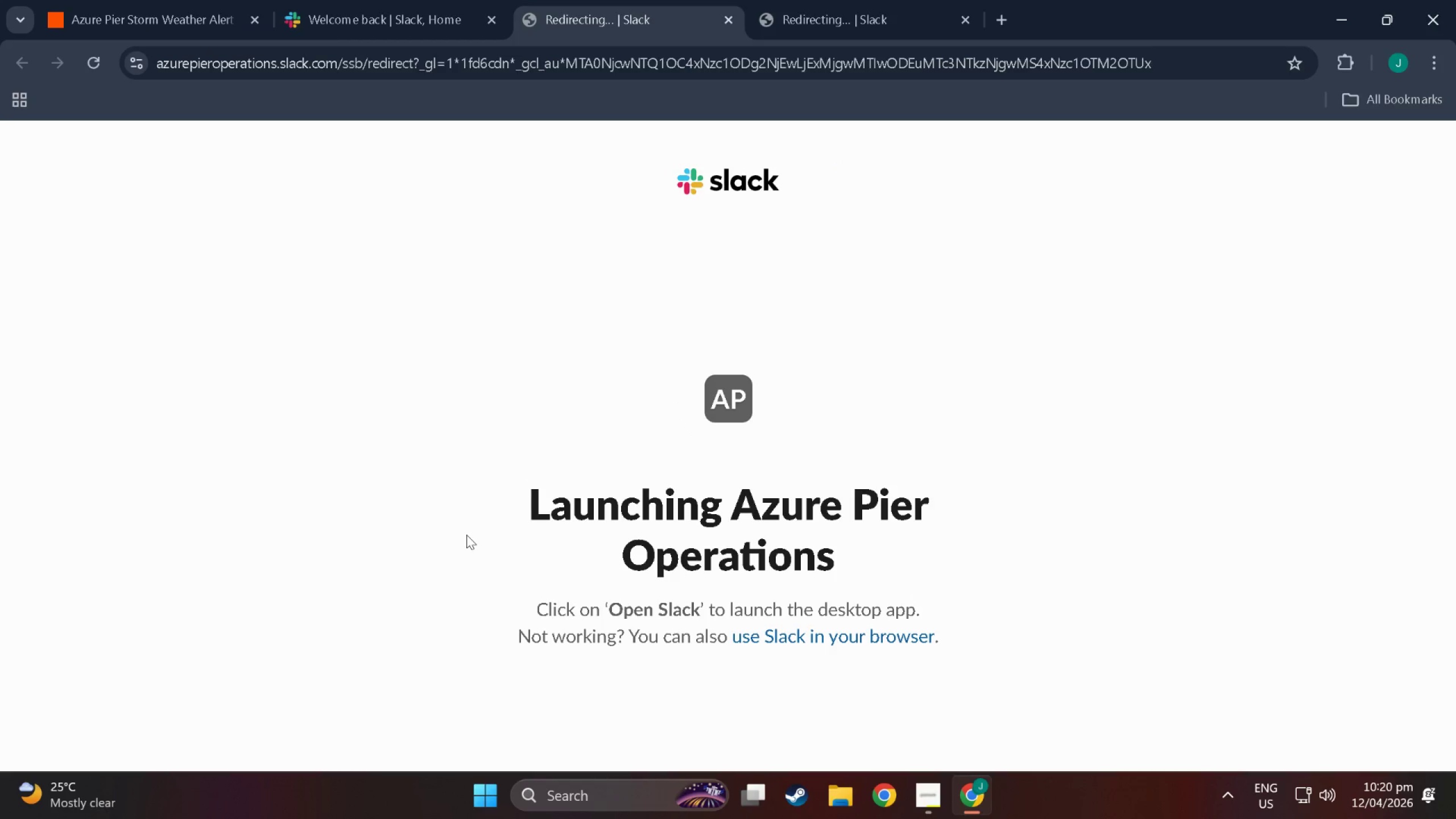 
left_click([767, 633])
 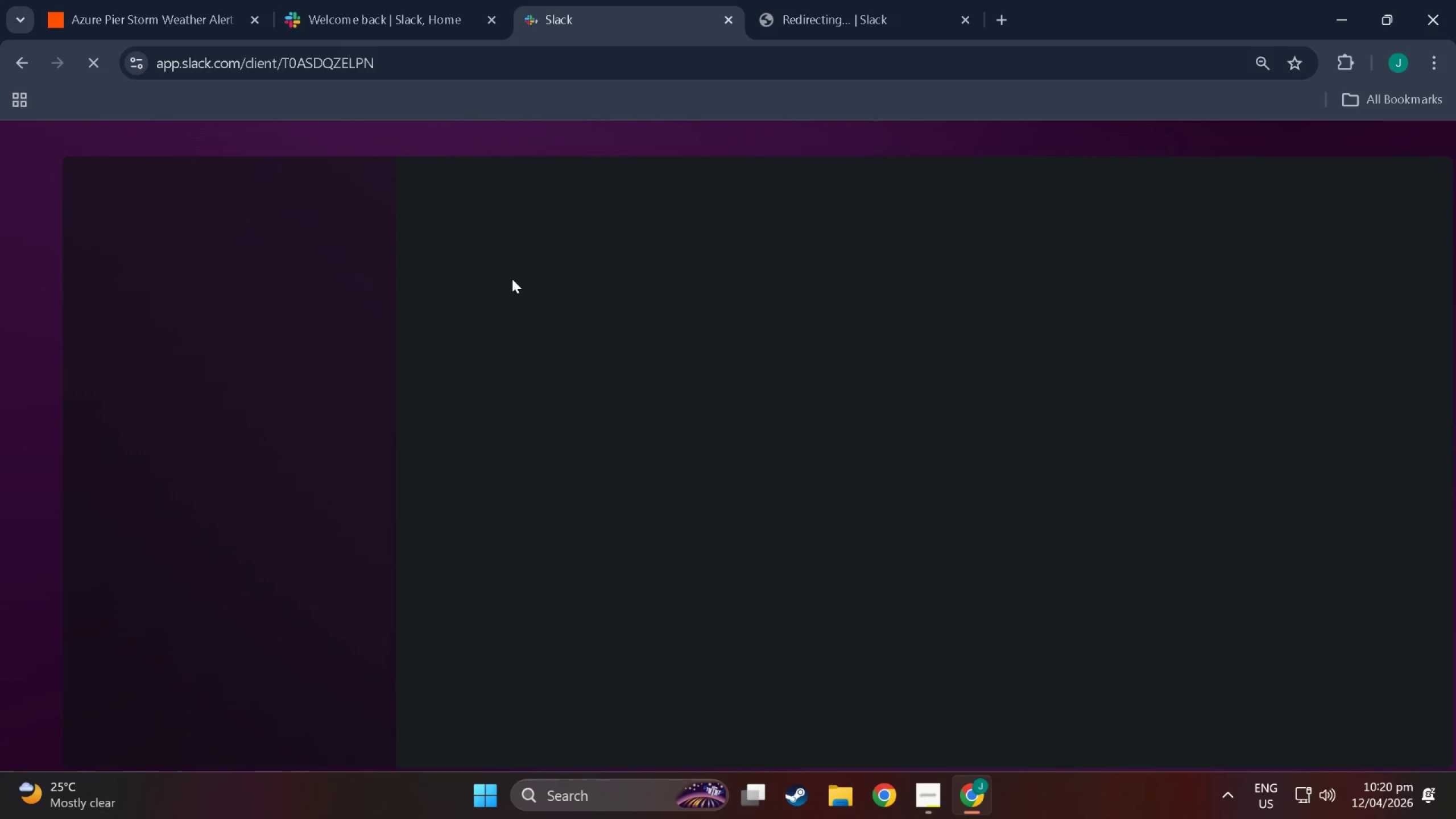 
mouse_move([506, 294])
 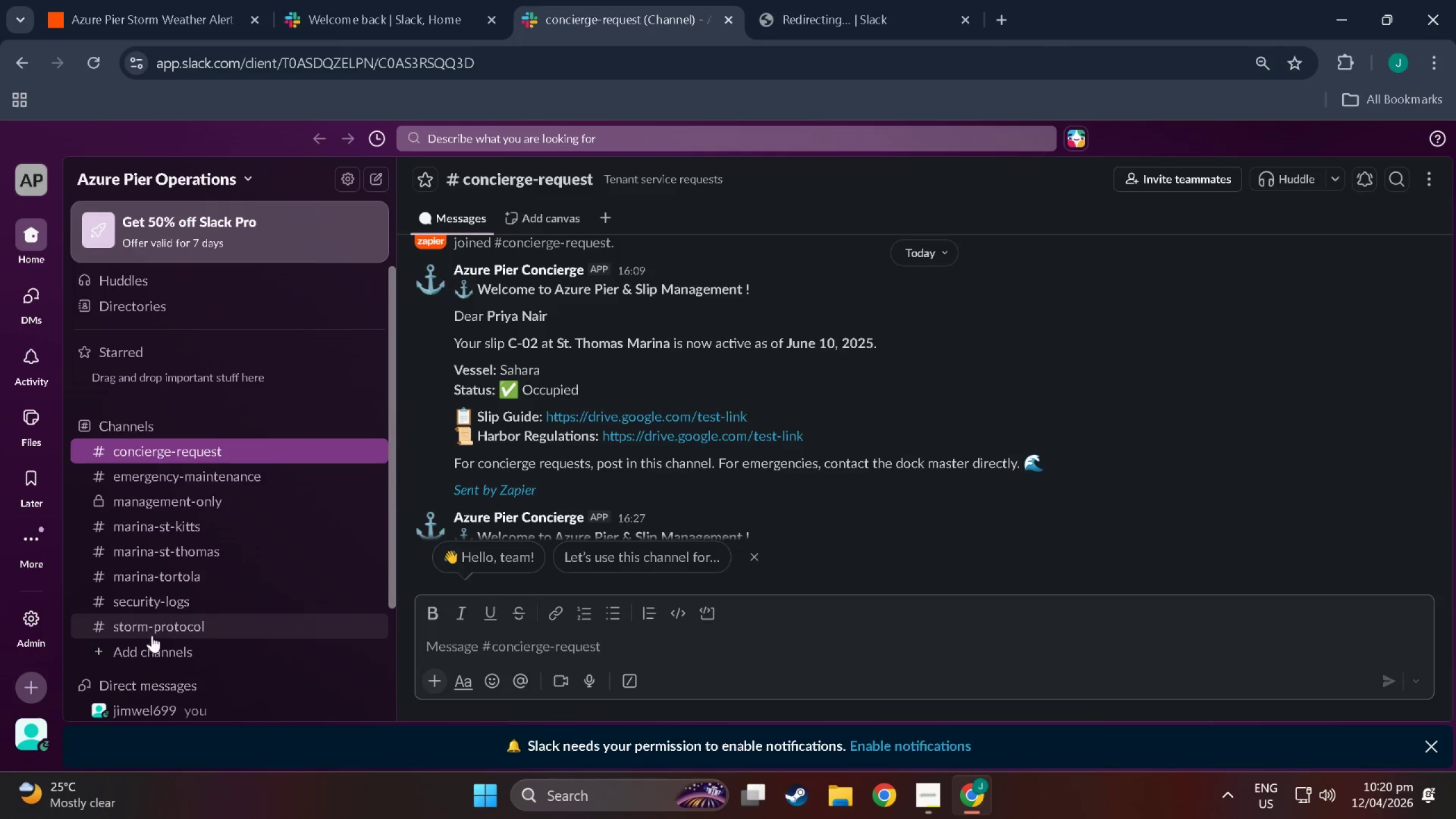 
left_click([169, 635])
 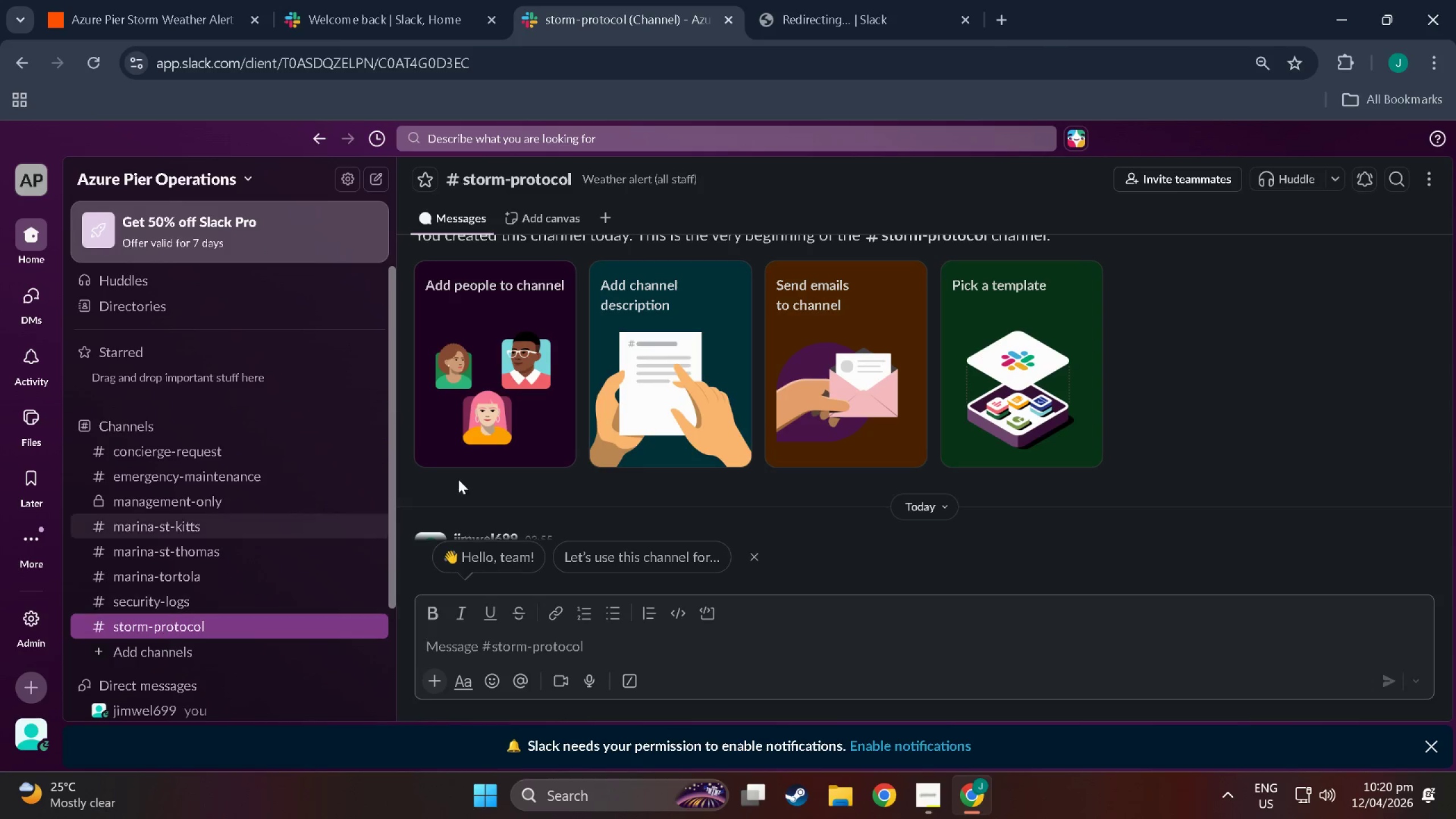 
scroll: coordinate [535, 358], scroll_direction: none, amount: 0.0
 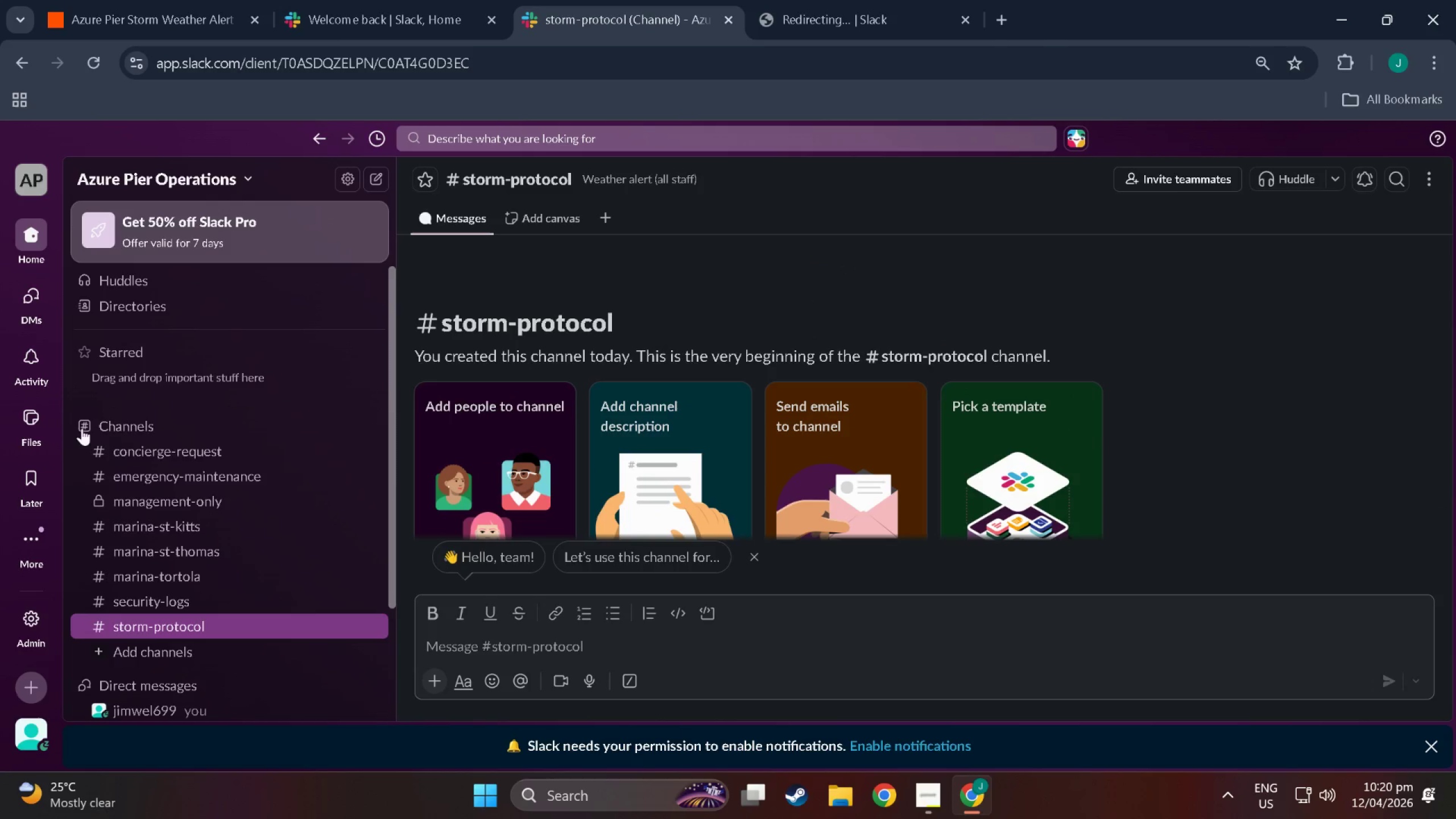 
left_click([150, 456])
 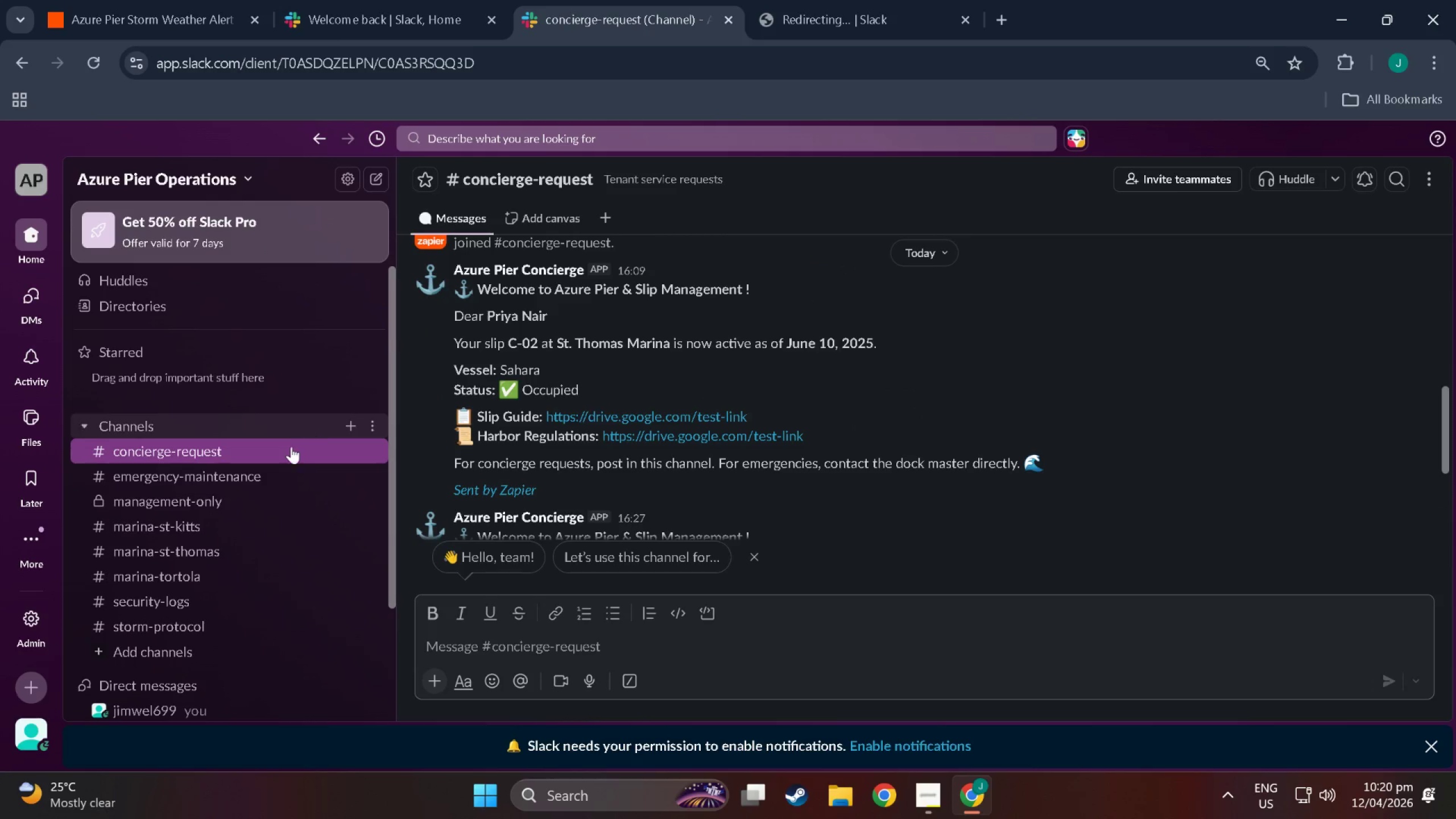 
left_click([243, 471])
 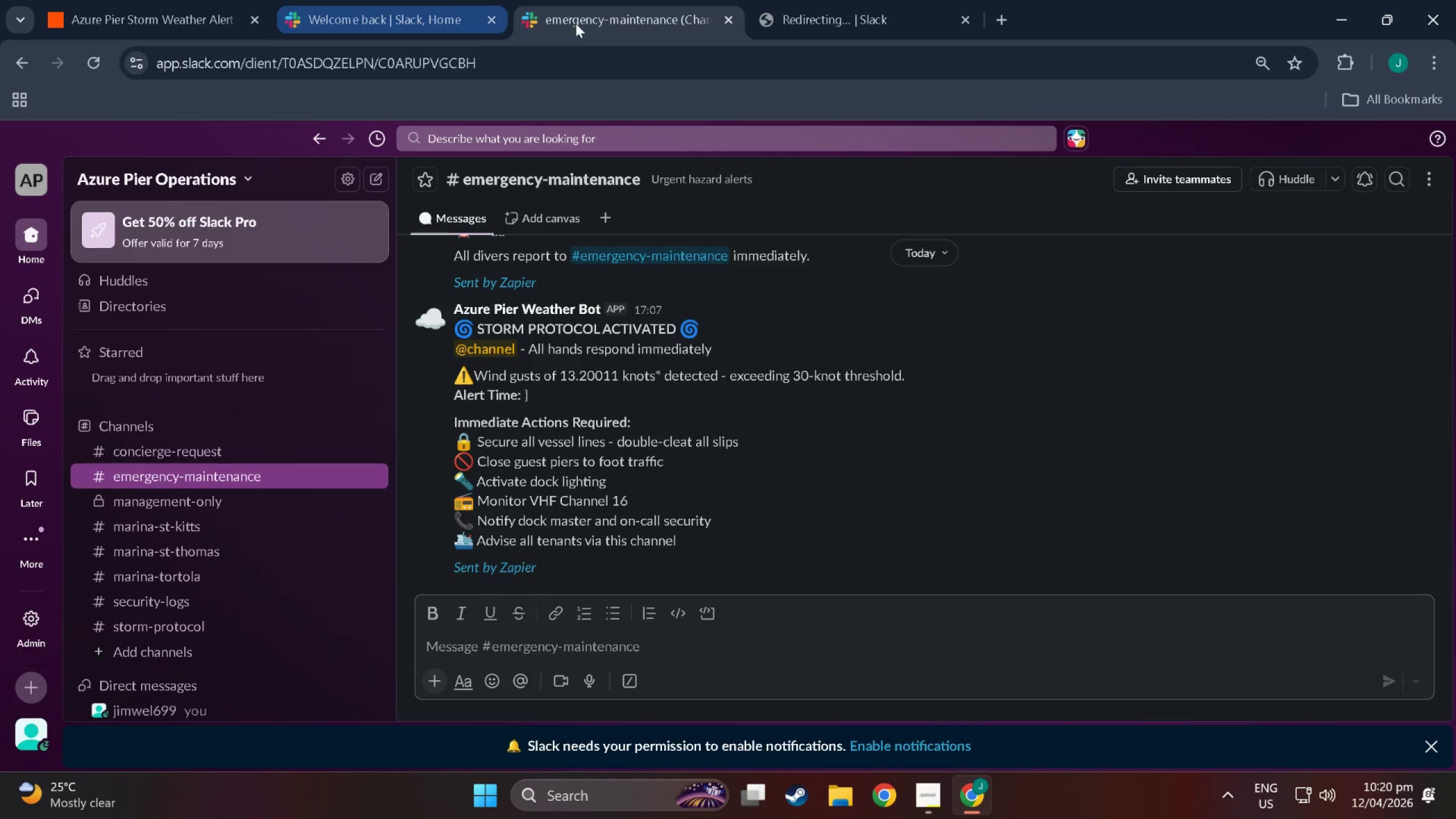 
left_click([787, 0])
 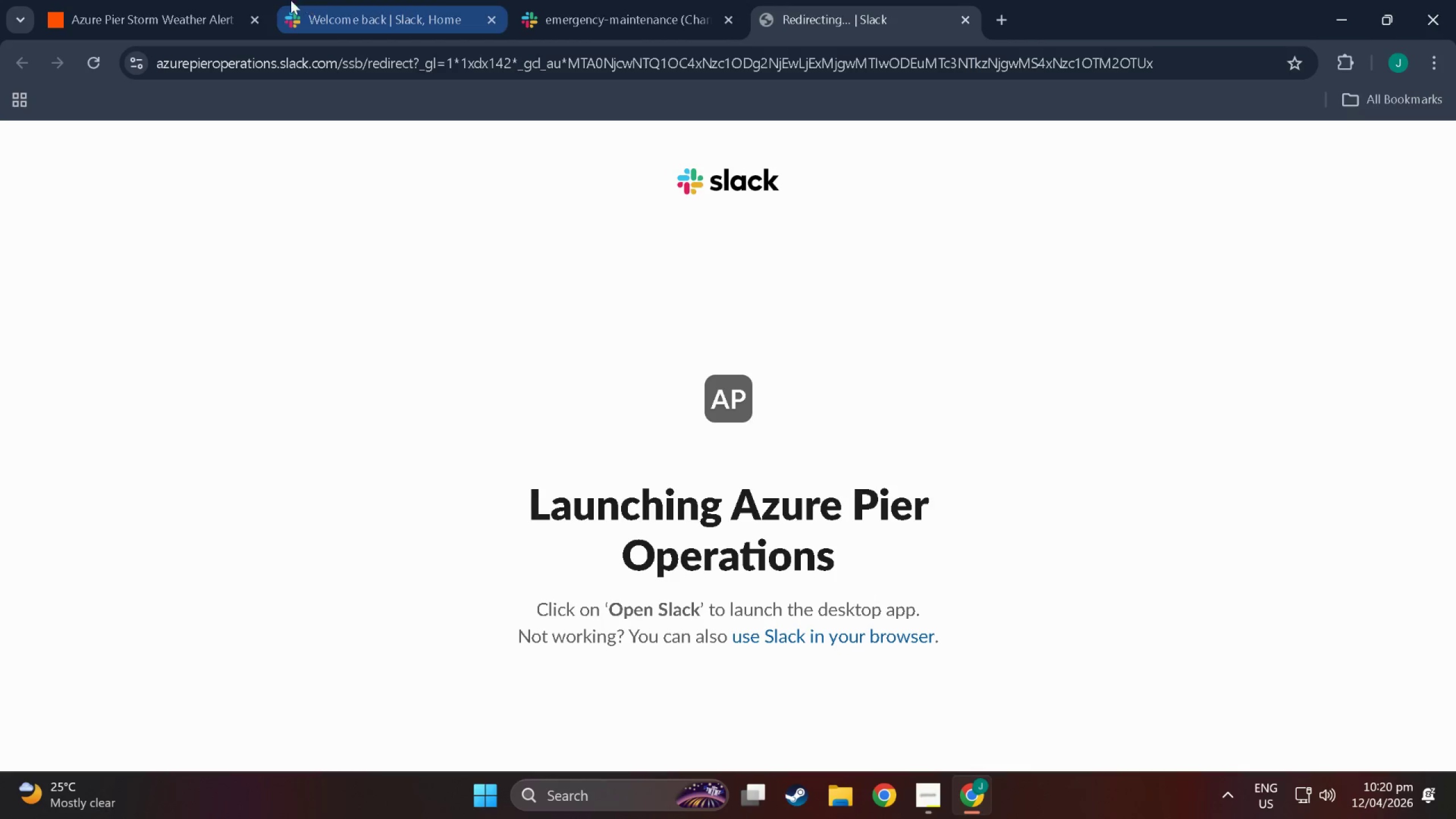 
left_click([106, 1])
 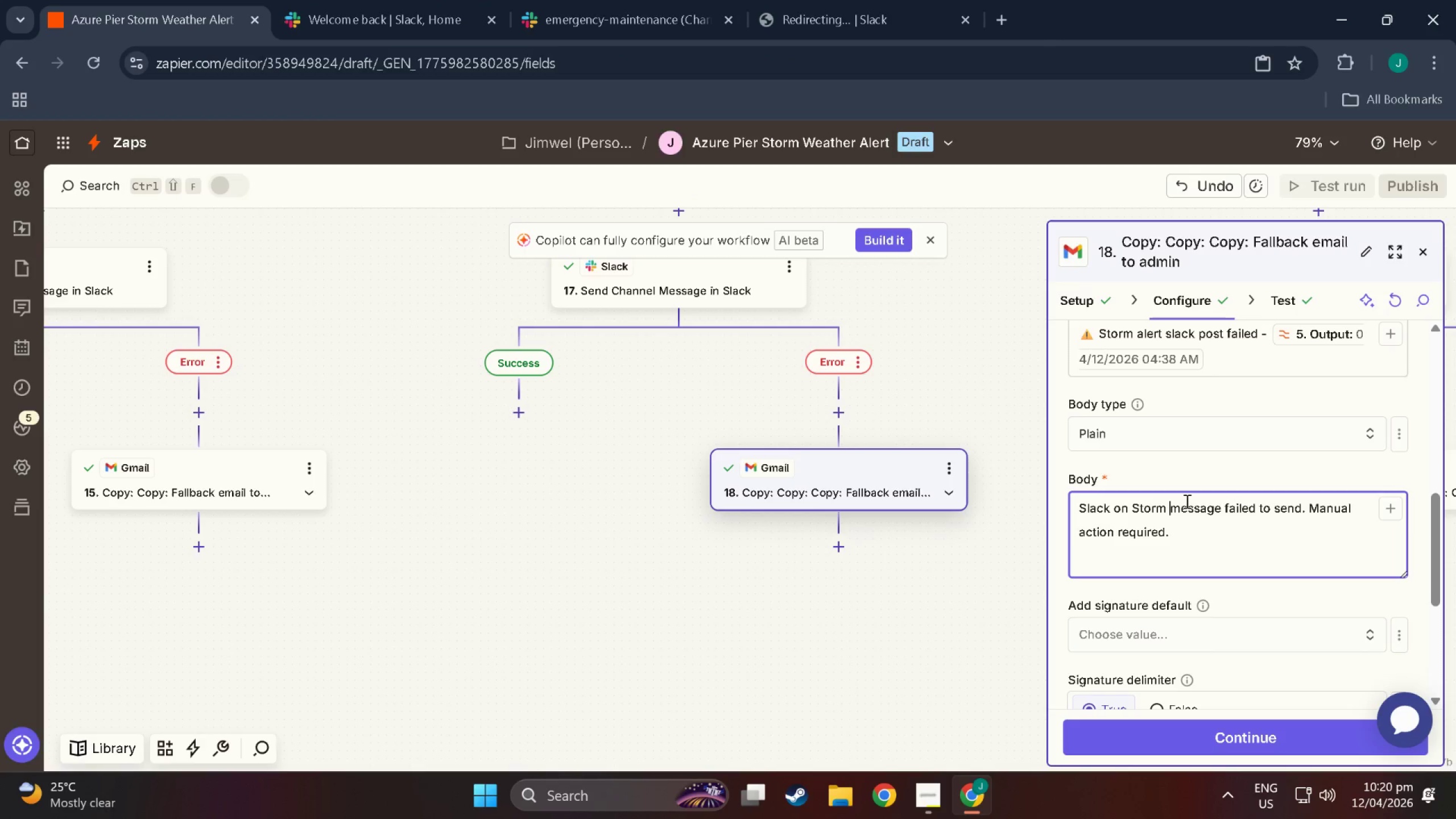 
type(Protocol )
 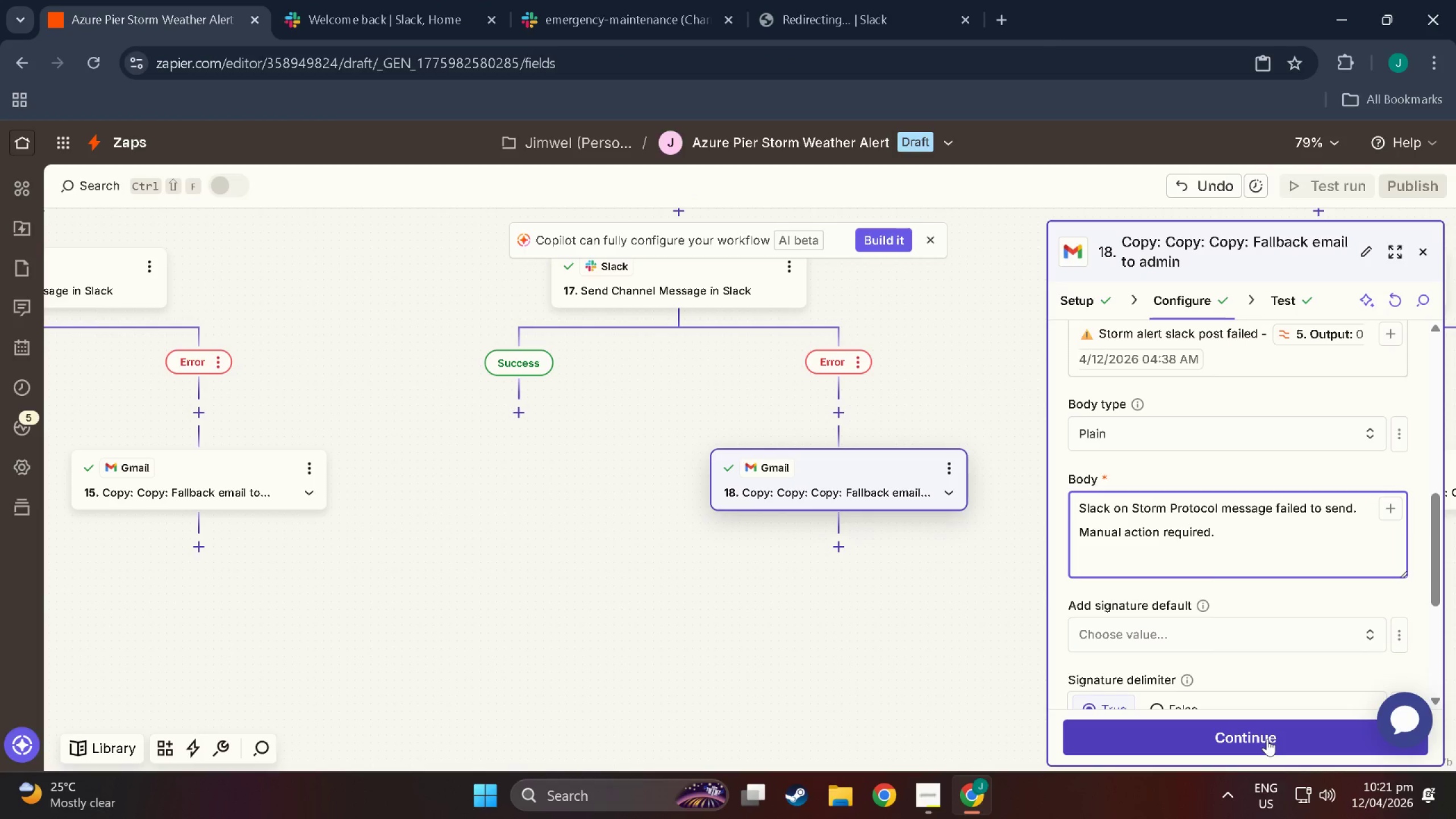 
wait(6.45)
 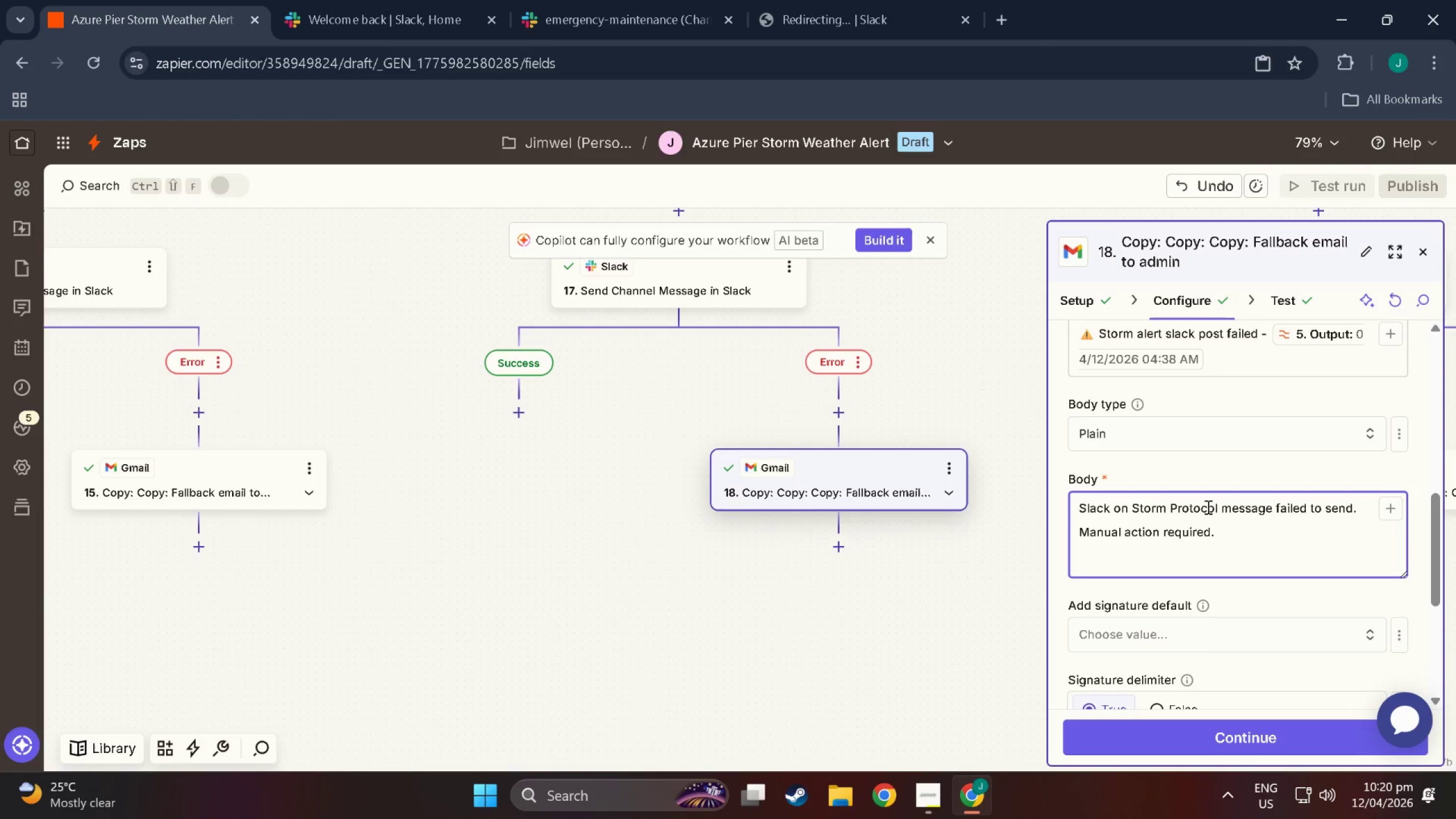 
left_click_drag(start_coordinate=[1216, 536], to_coordinate=[1035, 511])
 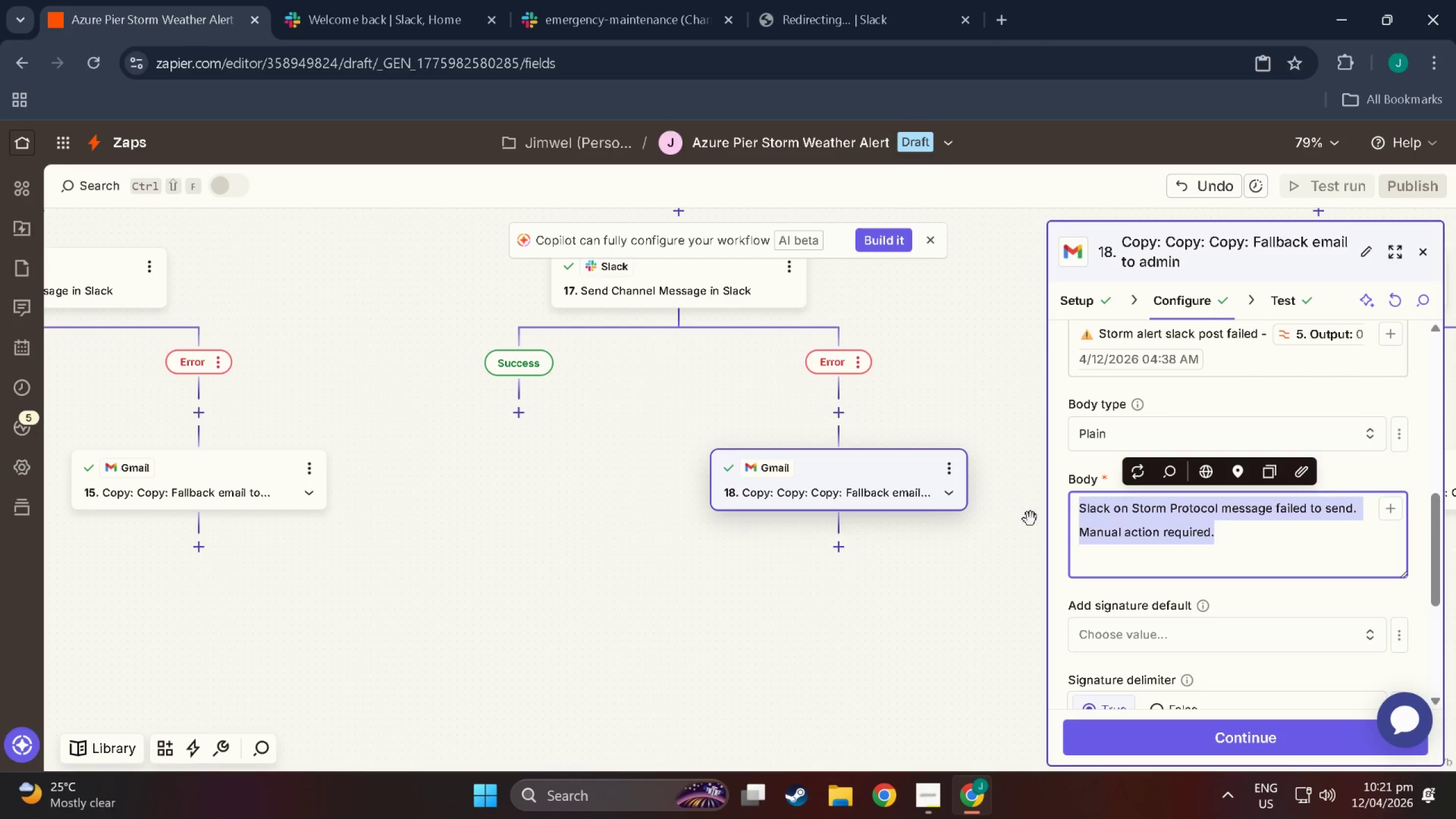 
key(Control+C)
 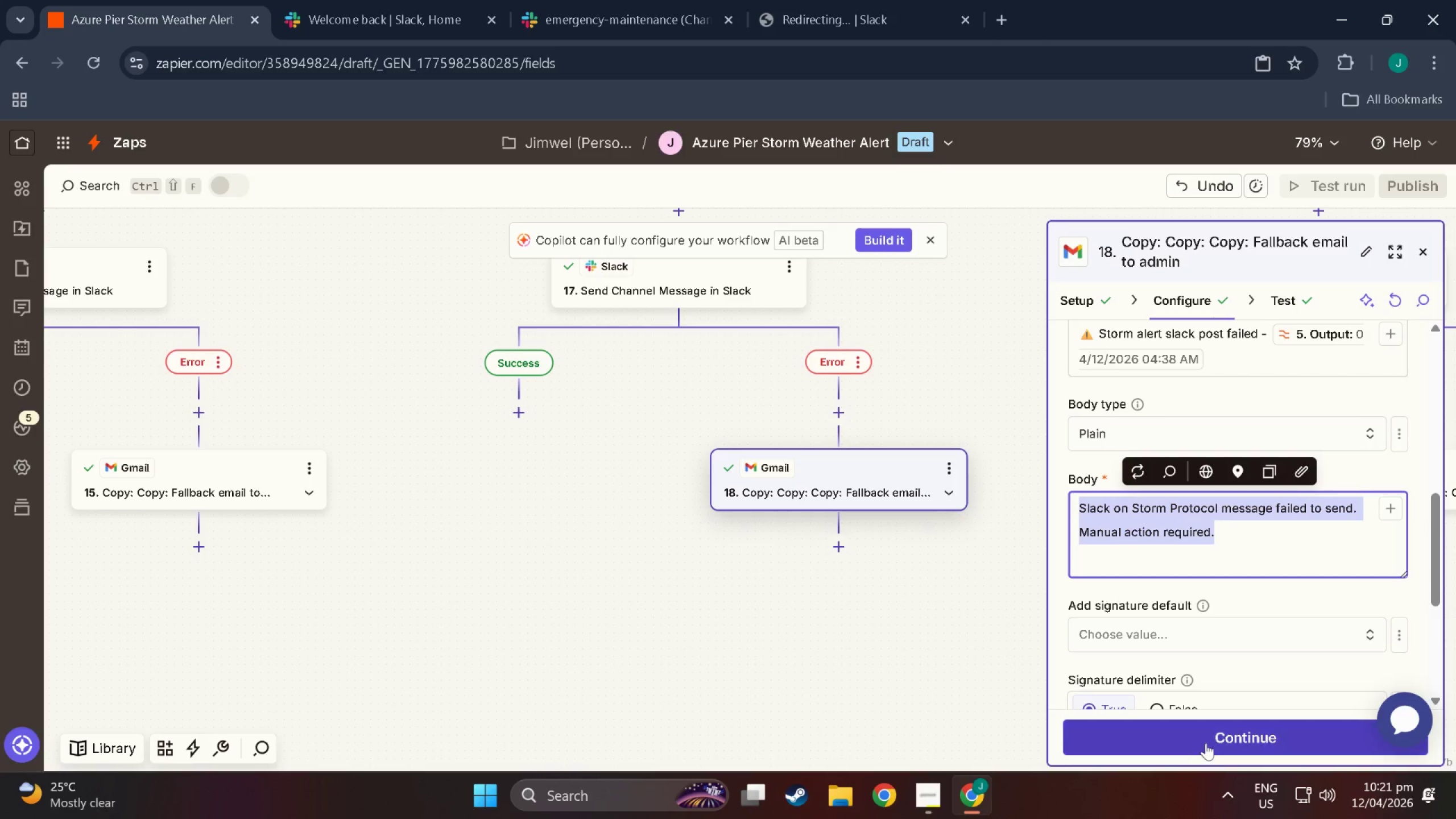 
left_click([1206, 743])
 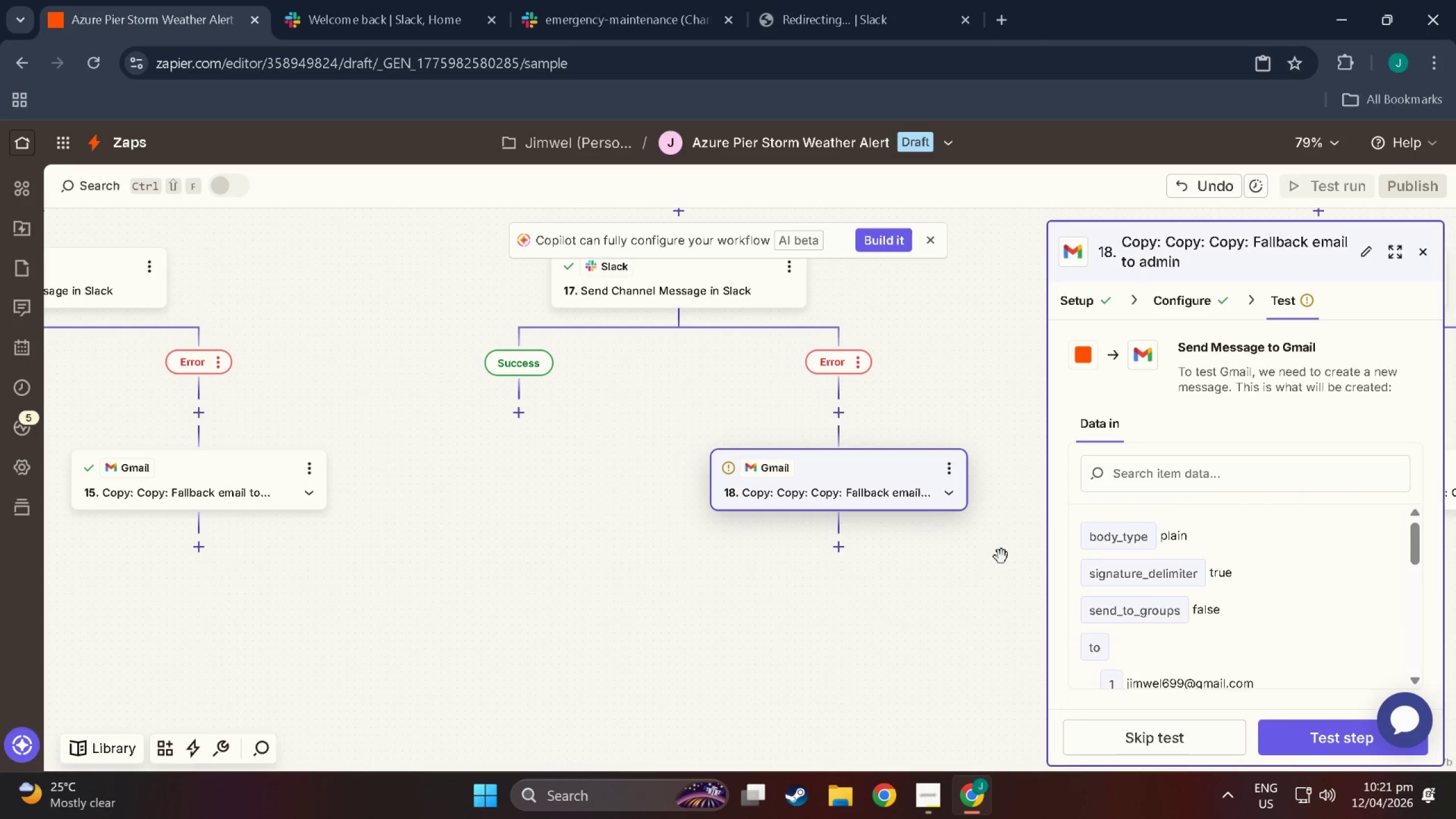 
wait(5.73)
 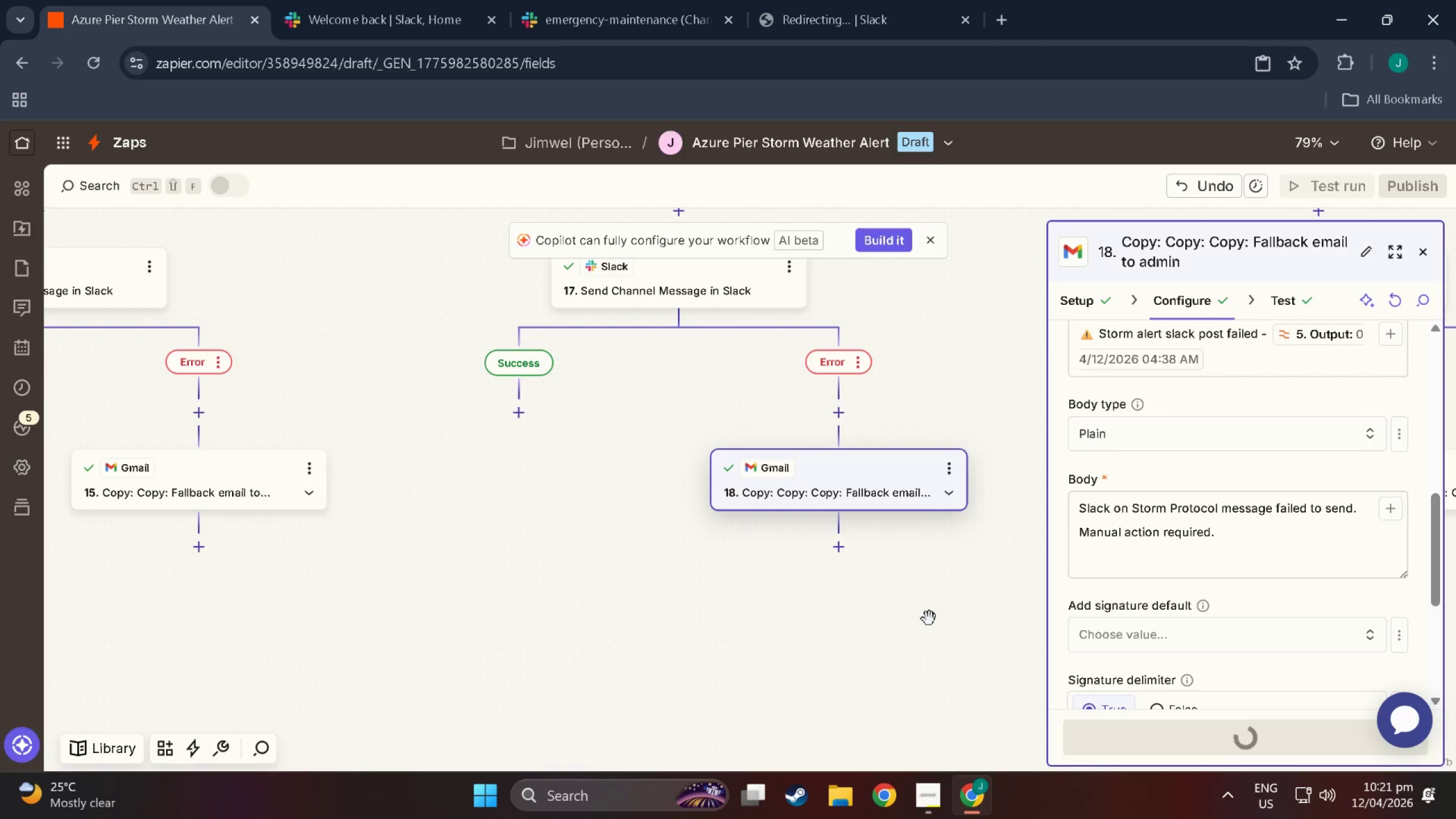 
left_click_drag(start_coordinate=[793, 609], to_coordinate=[344, 585])
 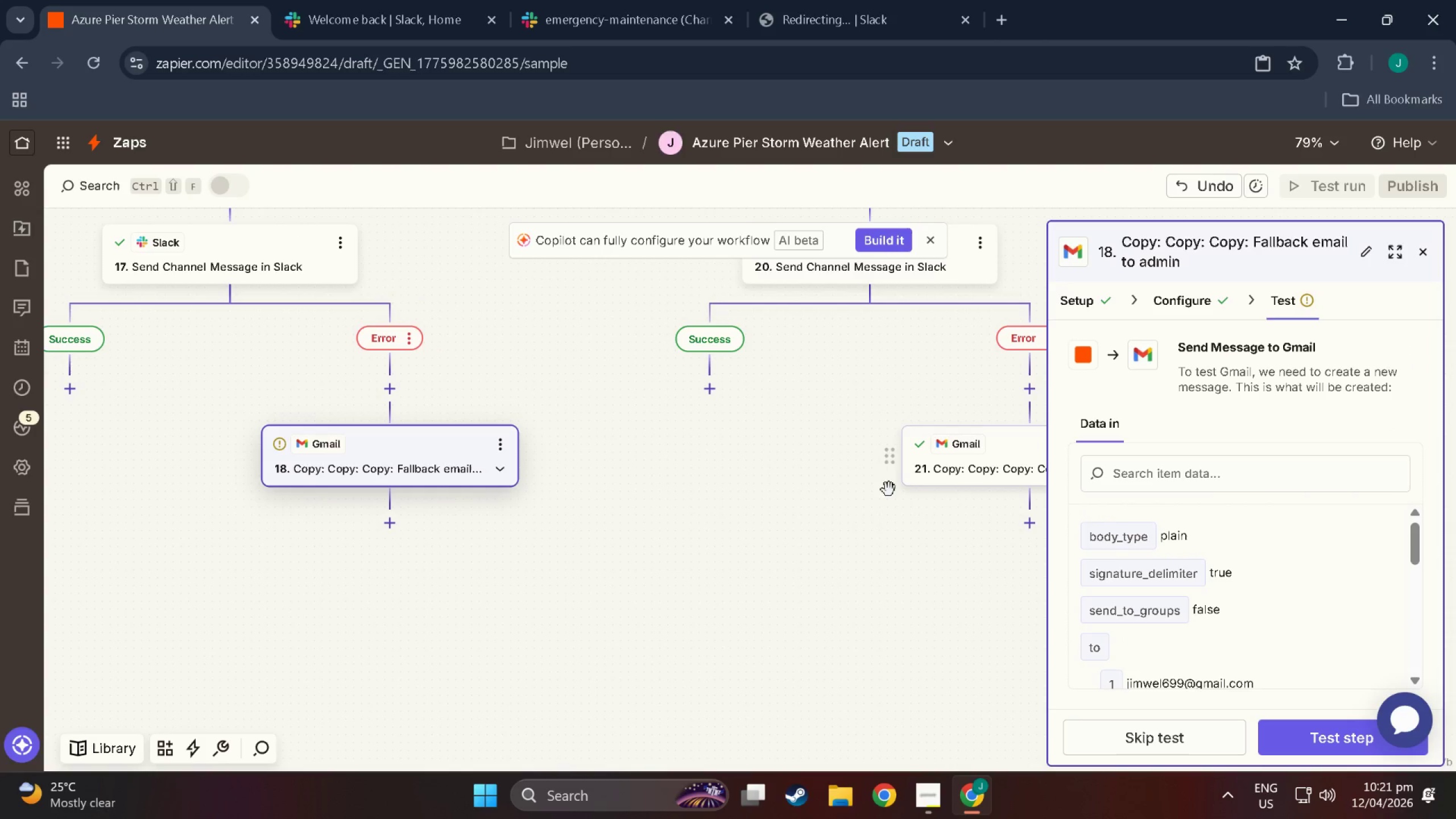 
left_click_drag(start_coordinate=[868, 522], to_coordinate=[607, 523])
 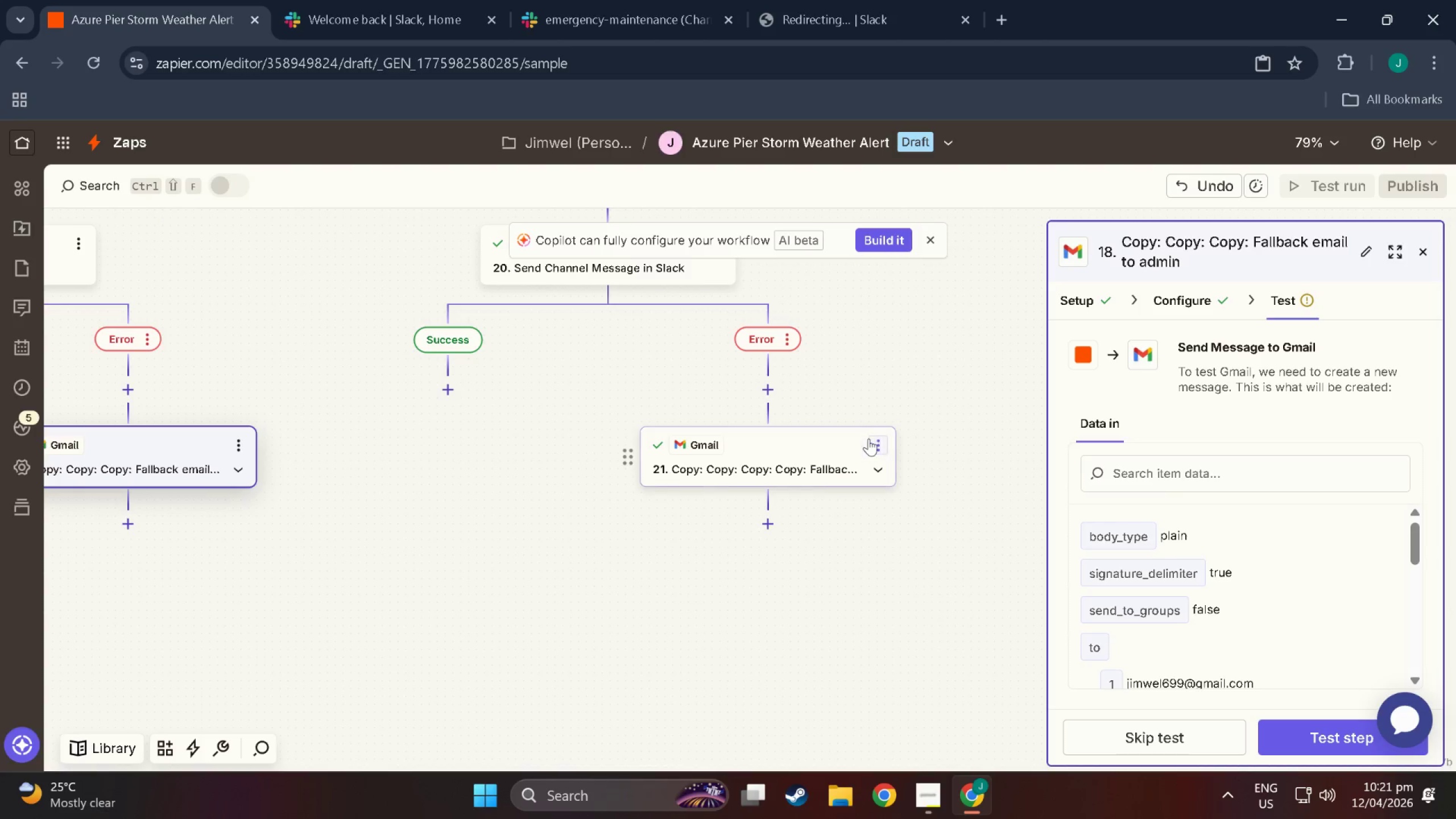 
left_click([868, 439])
 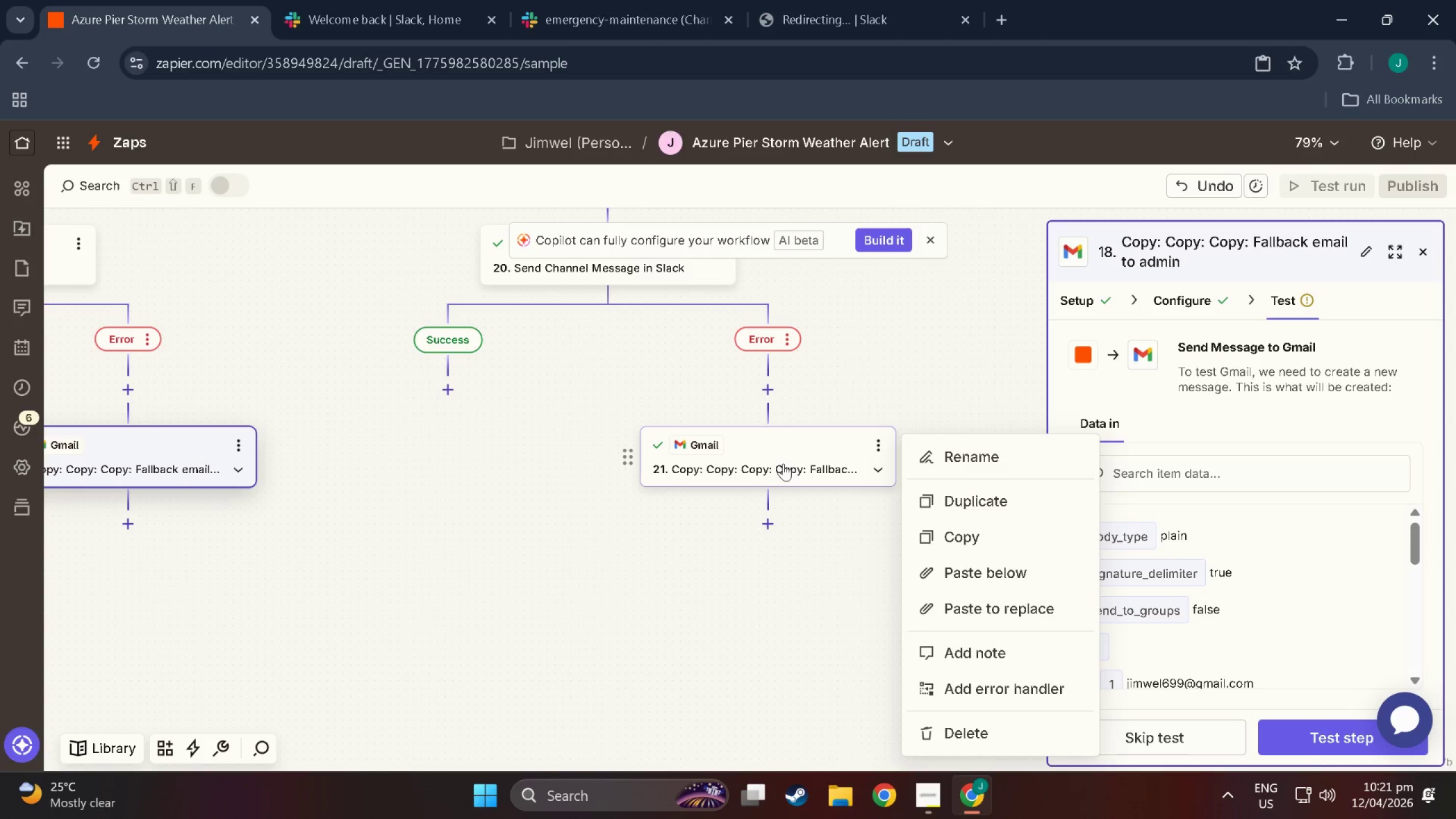 
double_click([789, 460])
 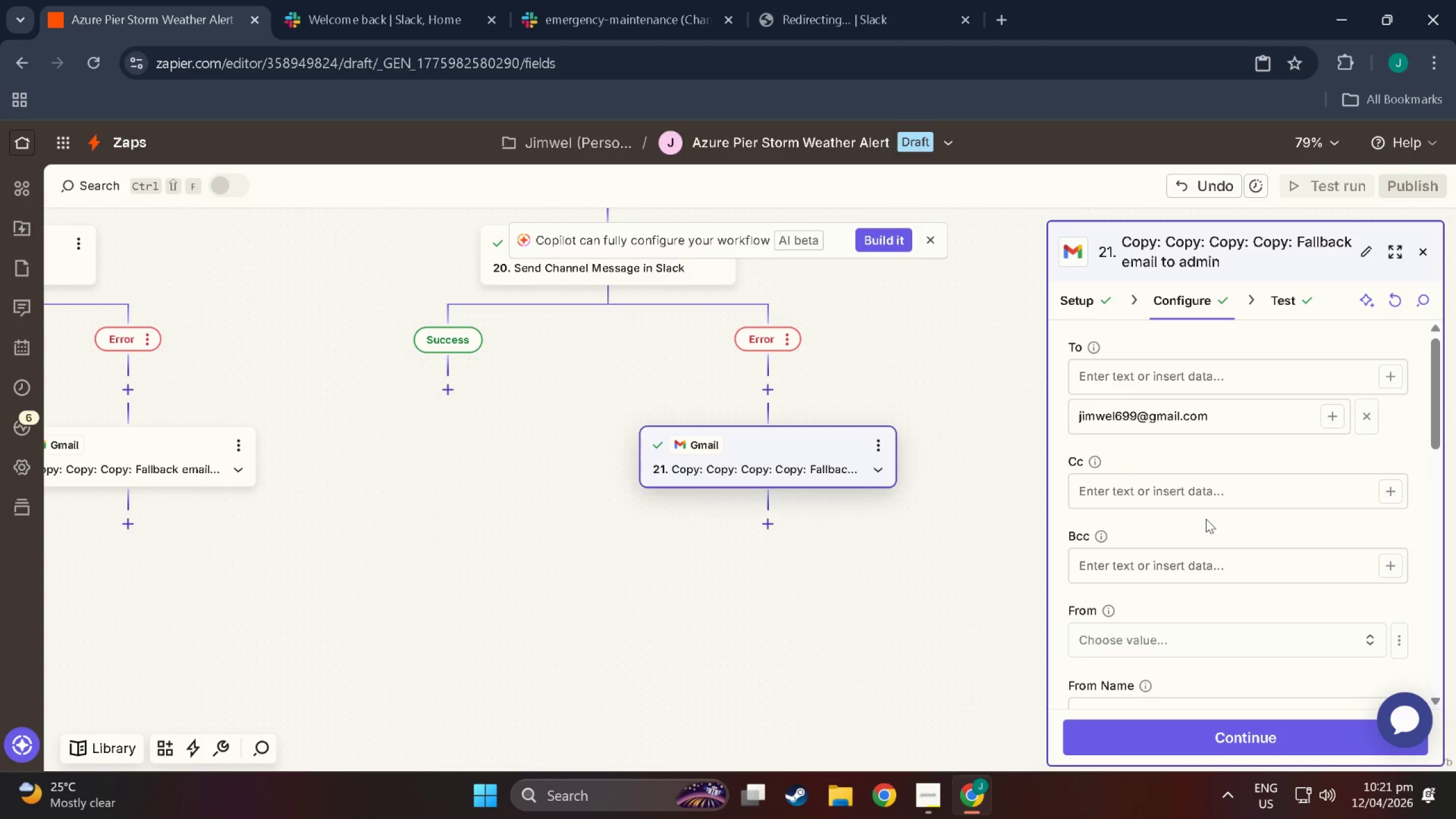 
scroll: coordinate [1191, 586], scroll_direction: down, amount: 11.0
 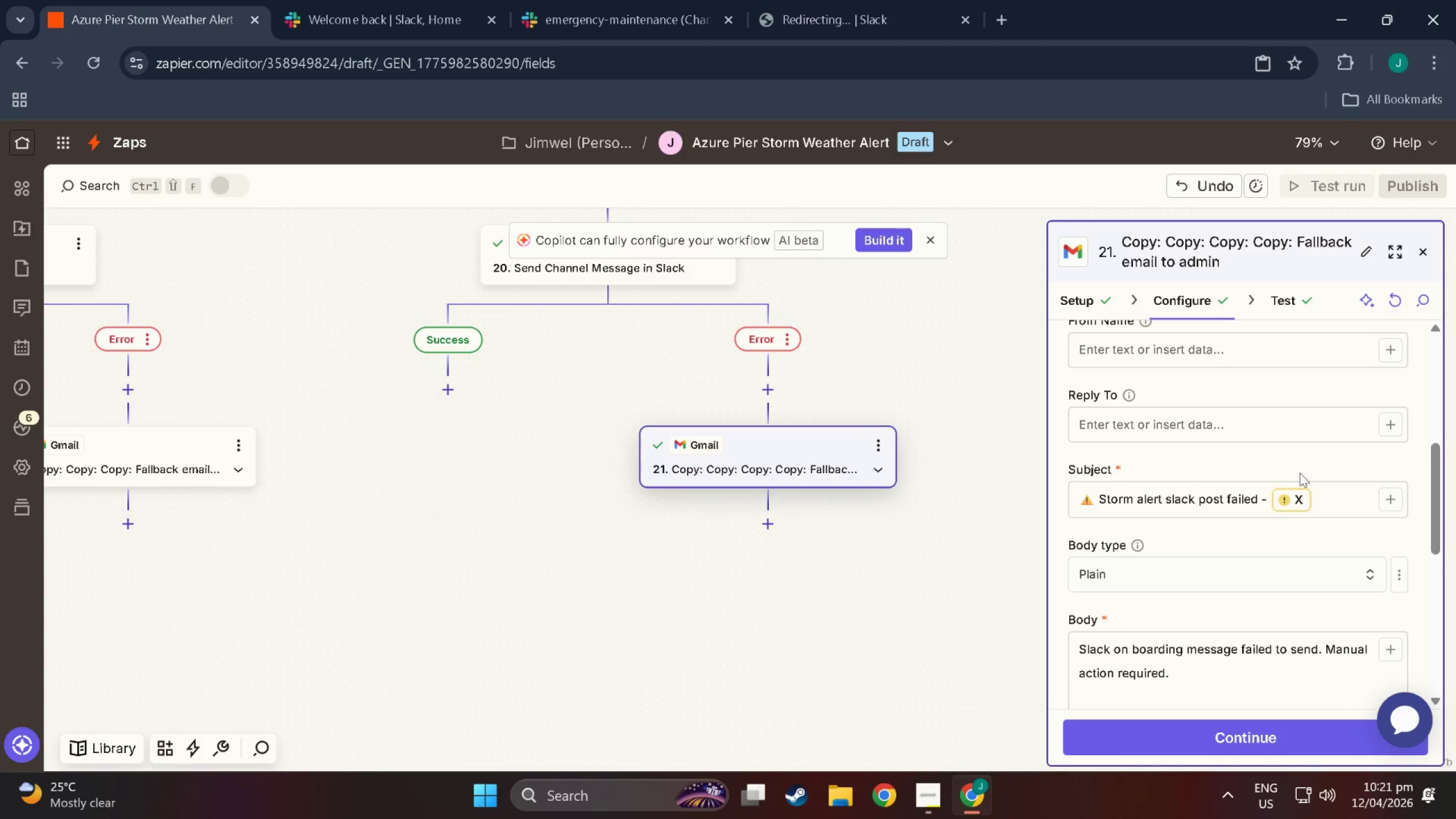 
left_click([1294, 491])
 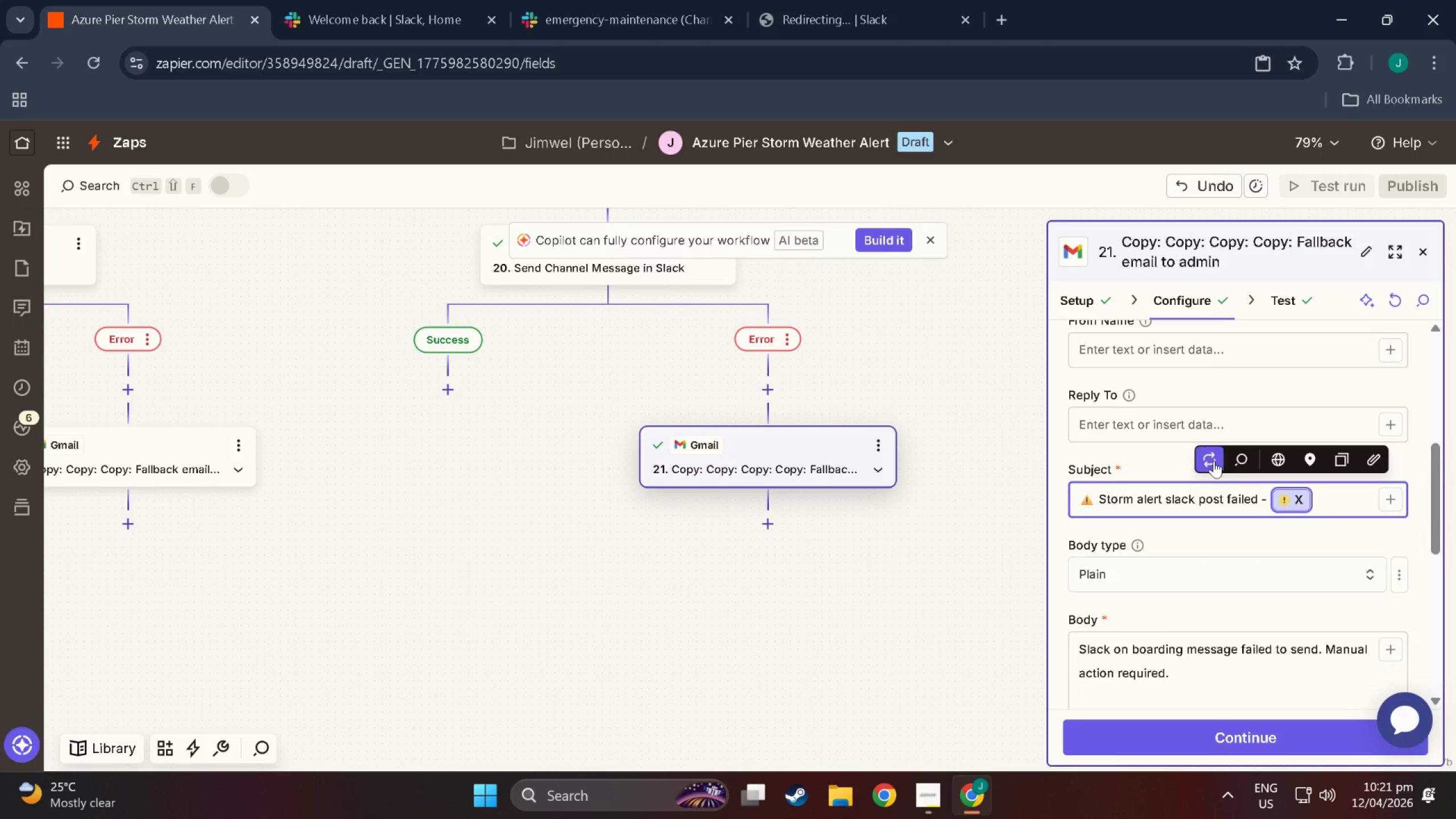 
left_click([1213, 458])
 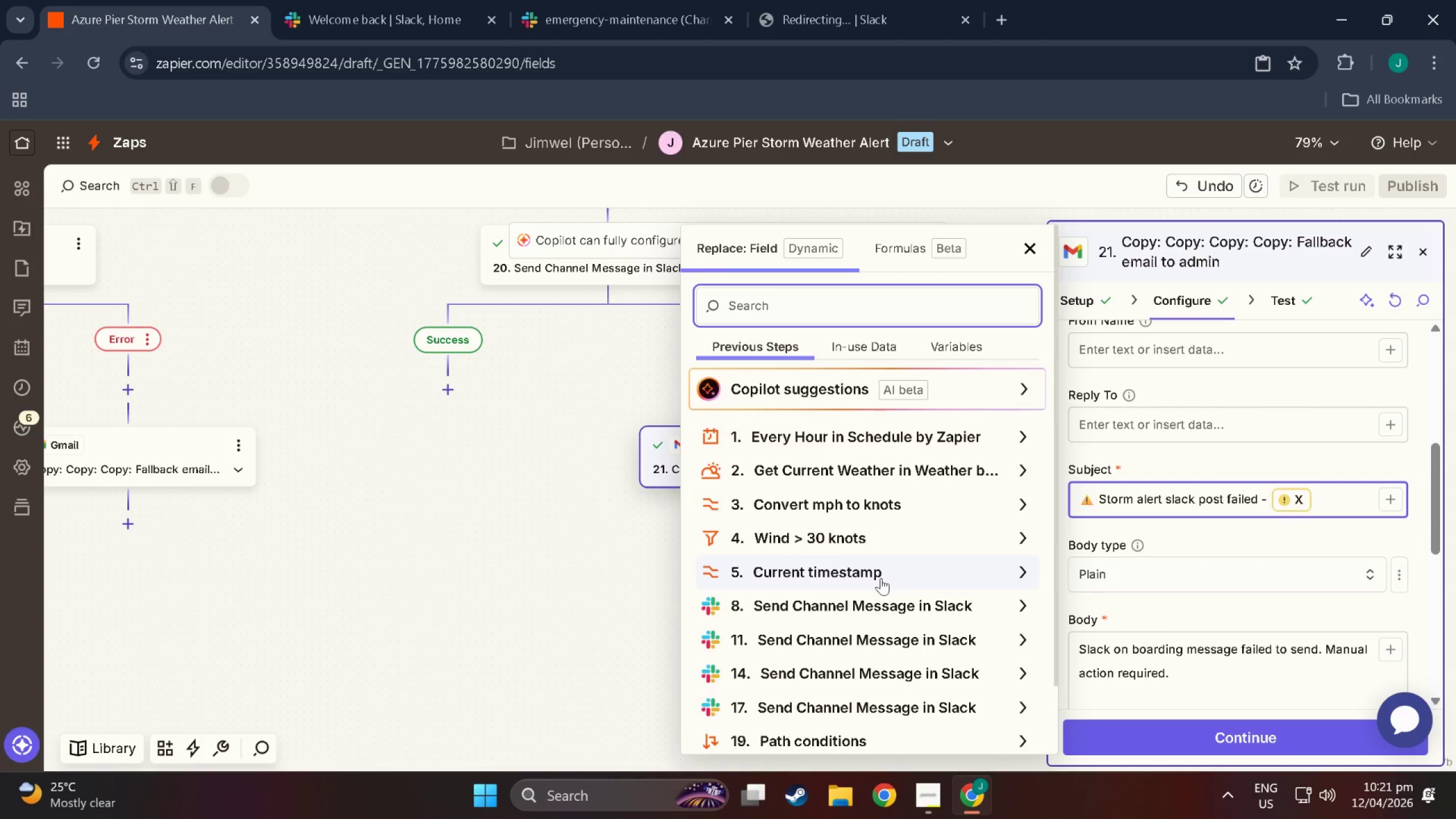 
left_click([881, 578])
 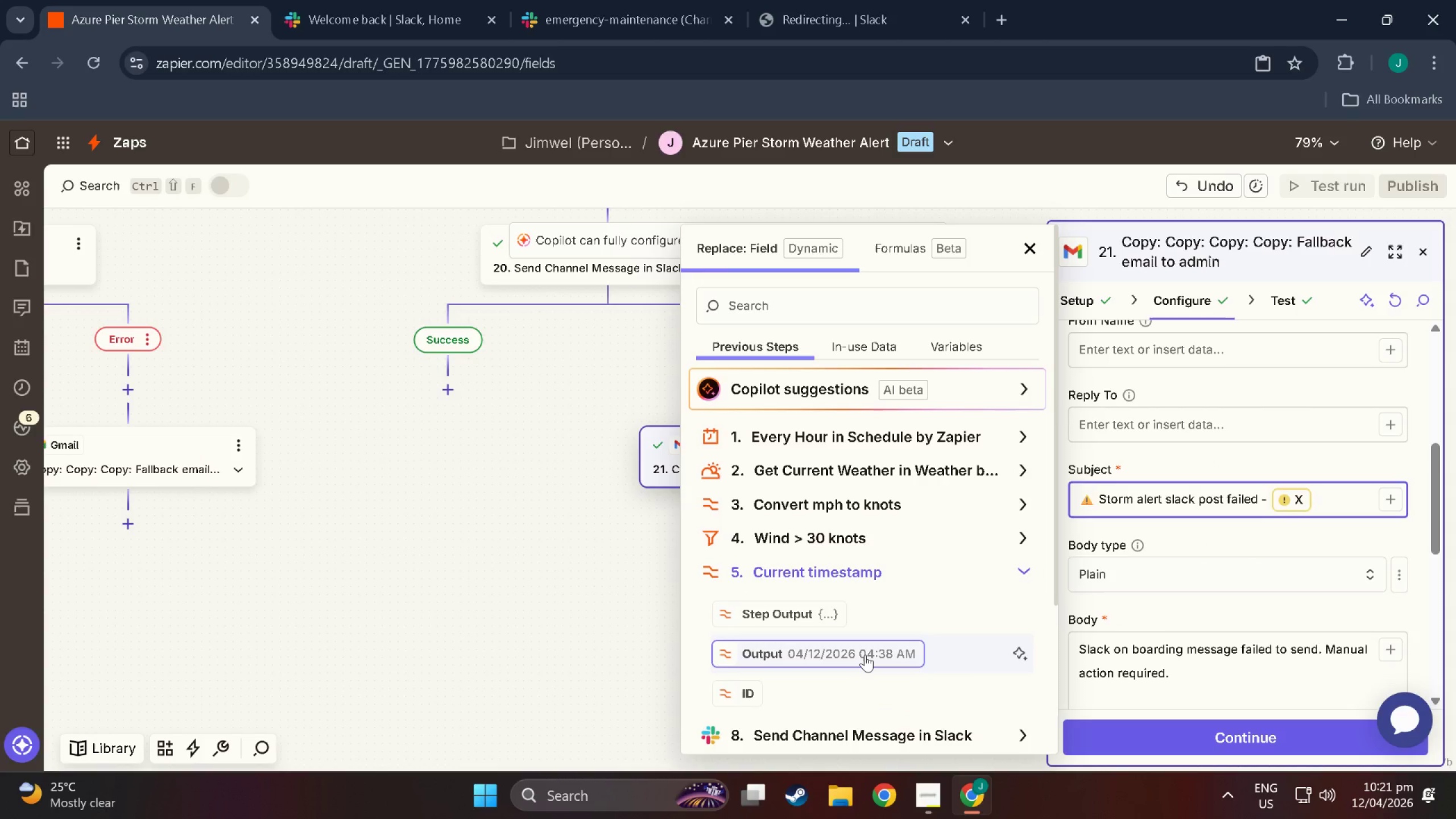 
left_click([865, 655])
 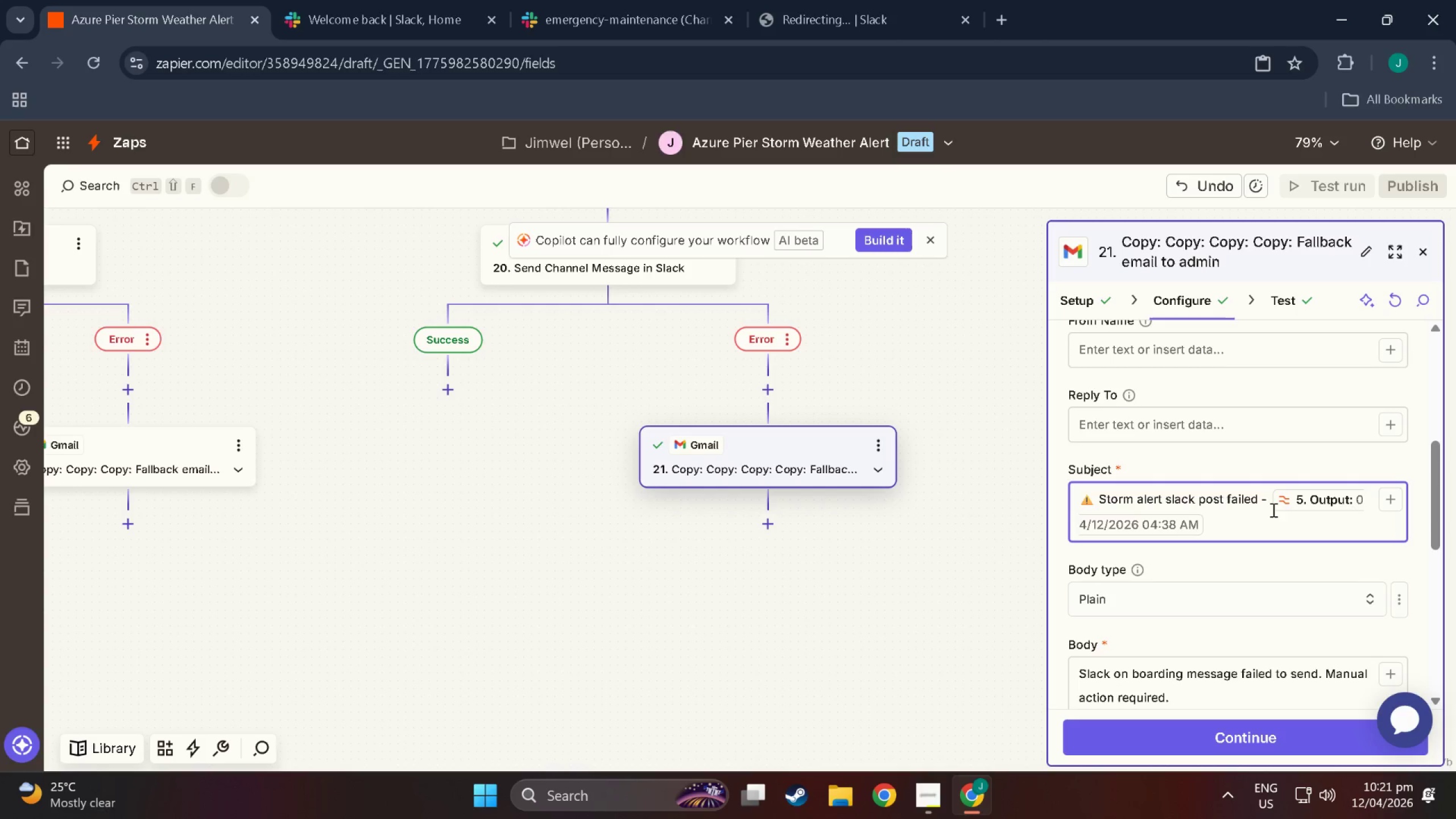 
scroll: coordinate [1271, 519], scroll_direction: down, amount: 4.0
 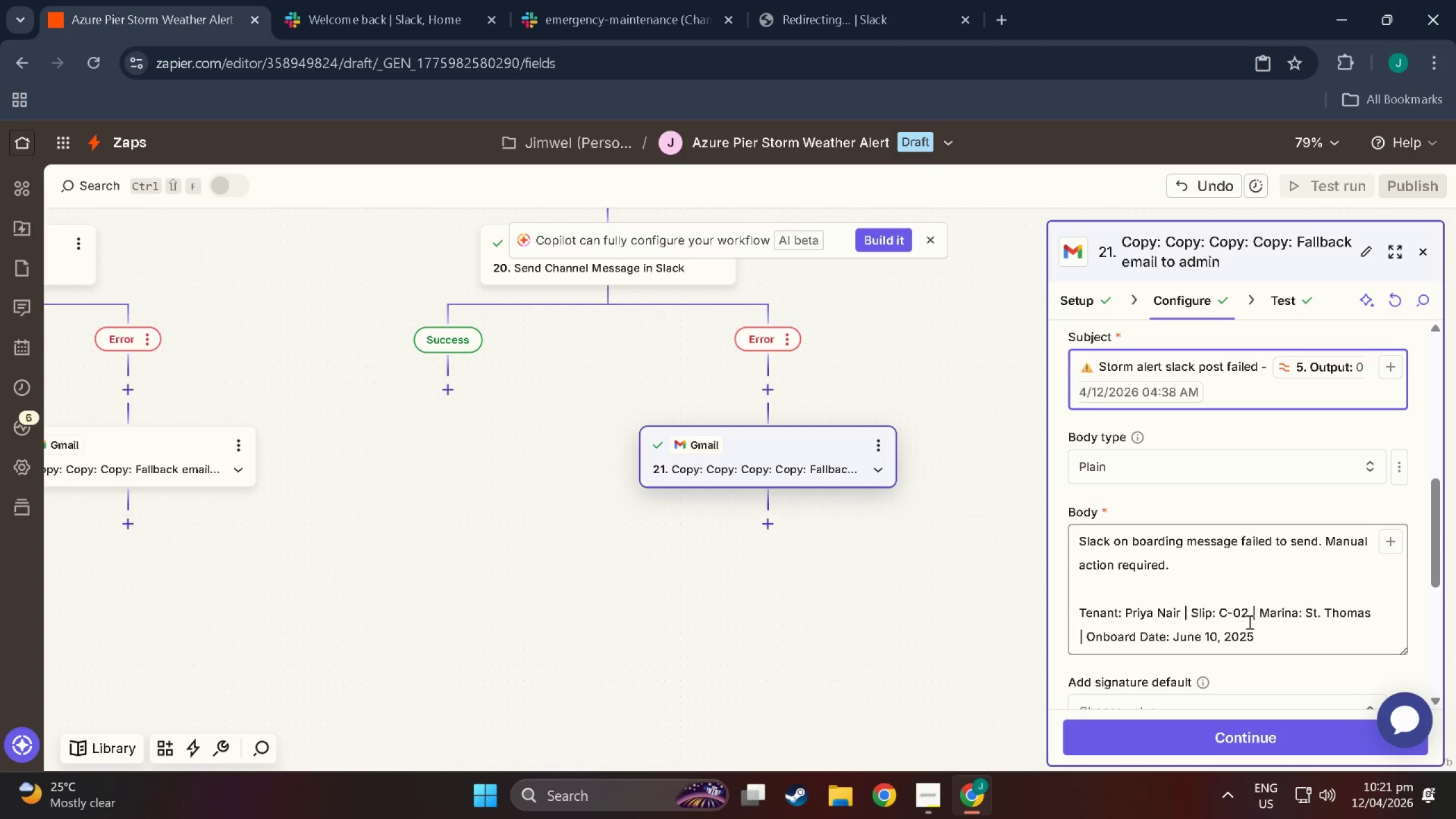 
left_click_drag(start_coordinate=[1269, 640], to_coordinate=[1020, 518])
 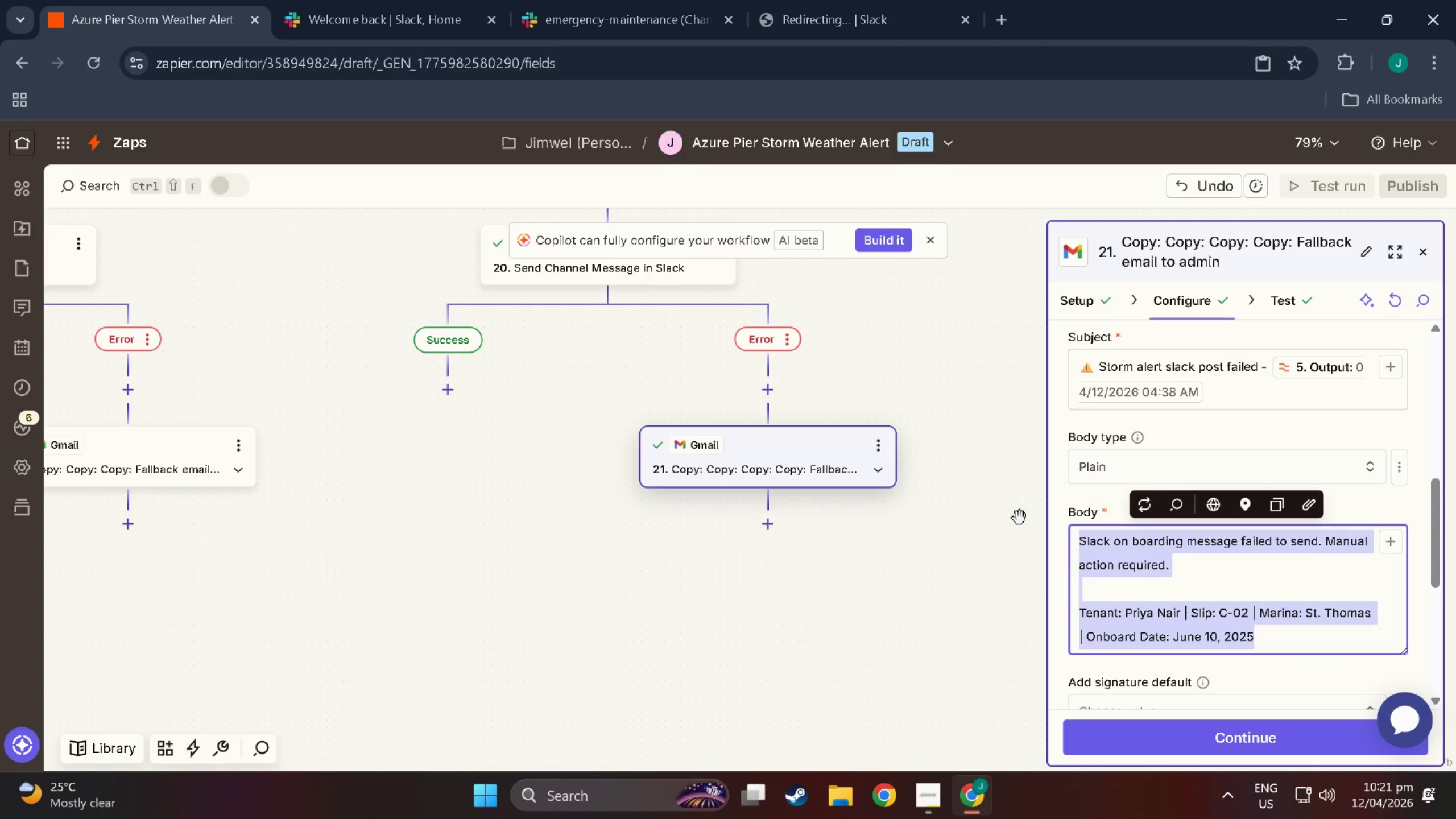 
key(Control+V)
 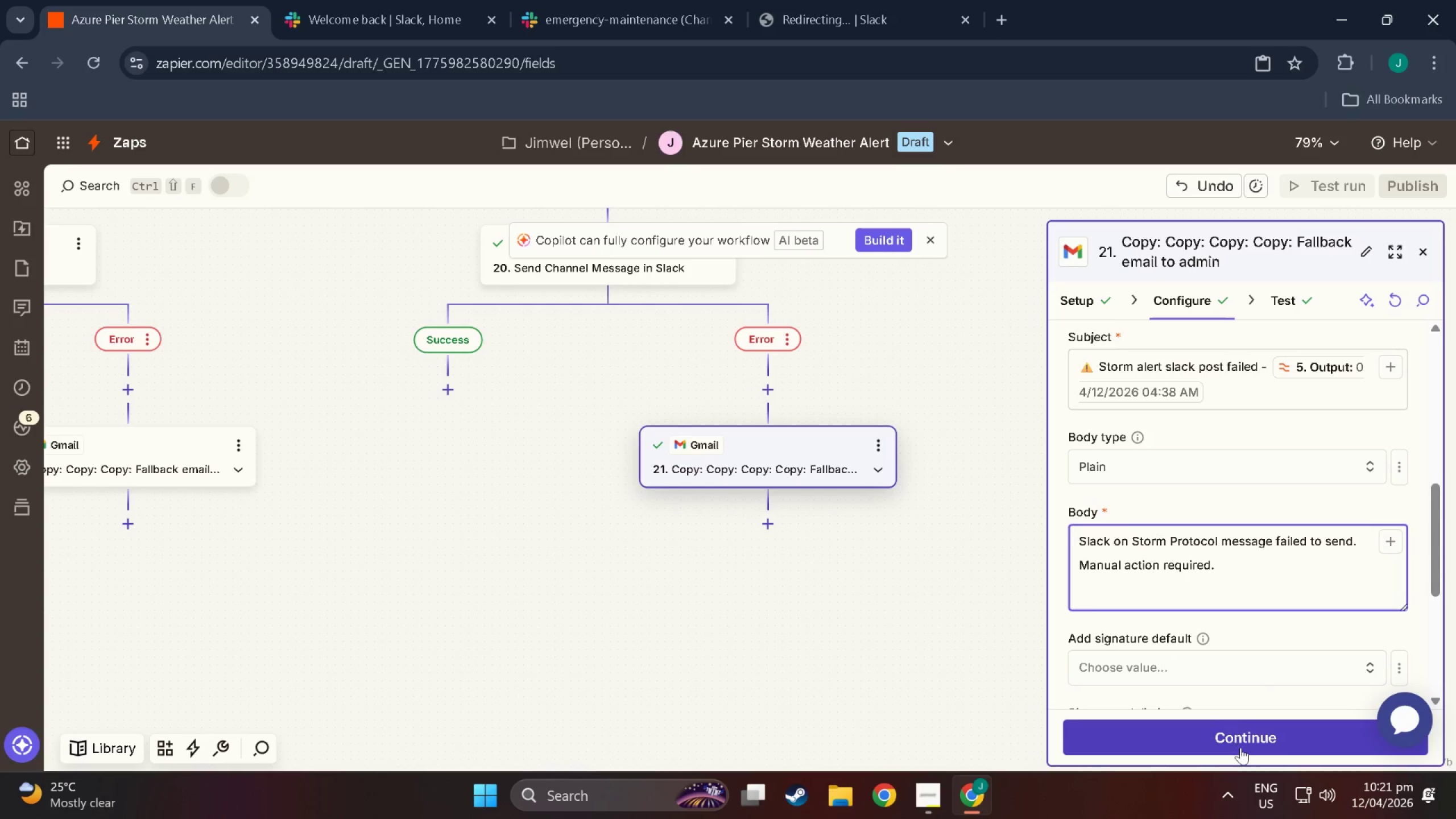 
left_click([1236, 739])
 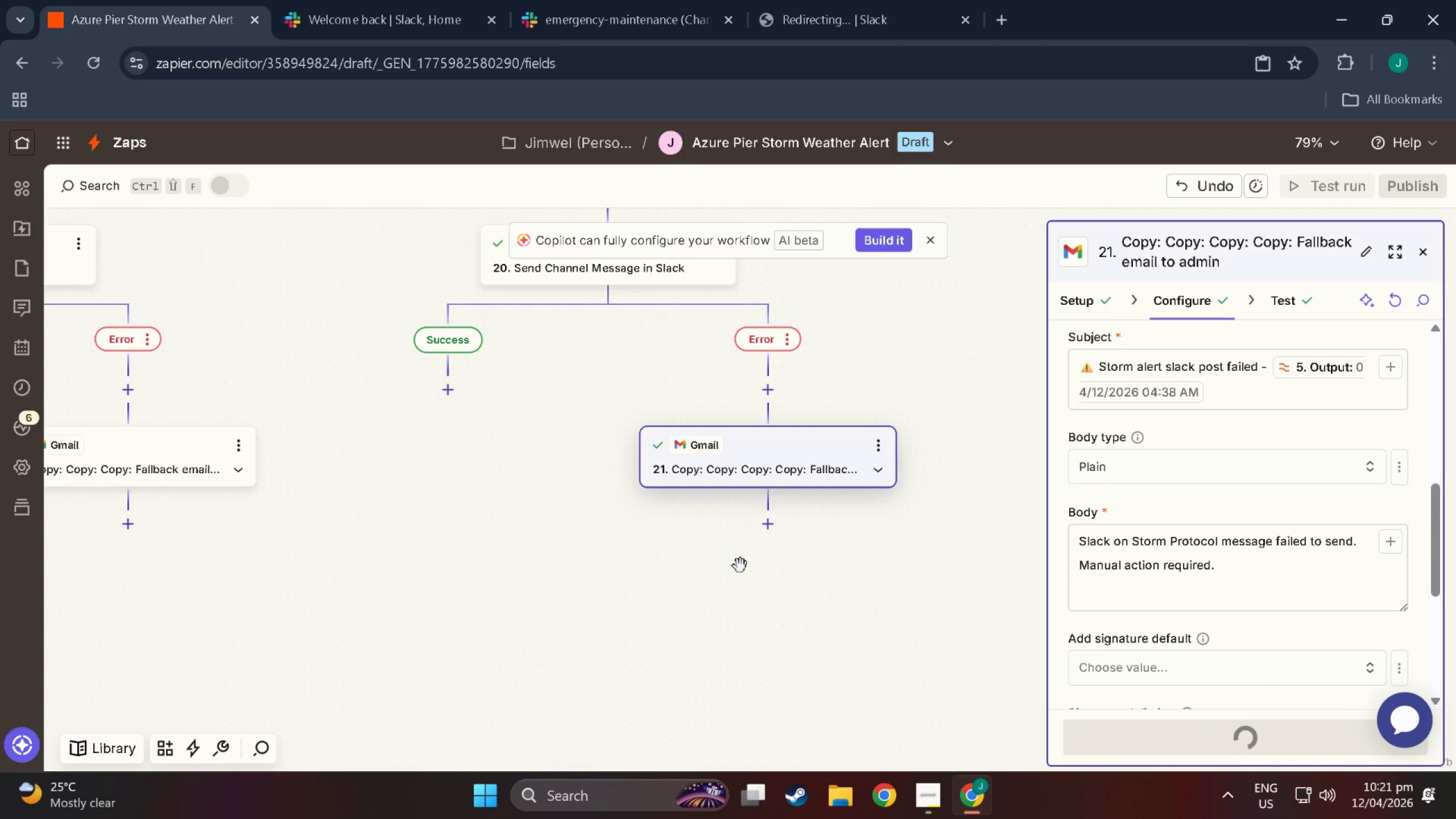 
left_click_drag(start_coordinate=[741, 566], to_coordinate=[225, 566])
 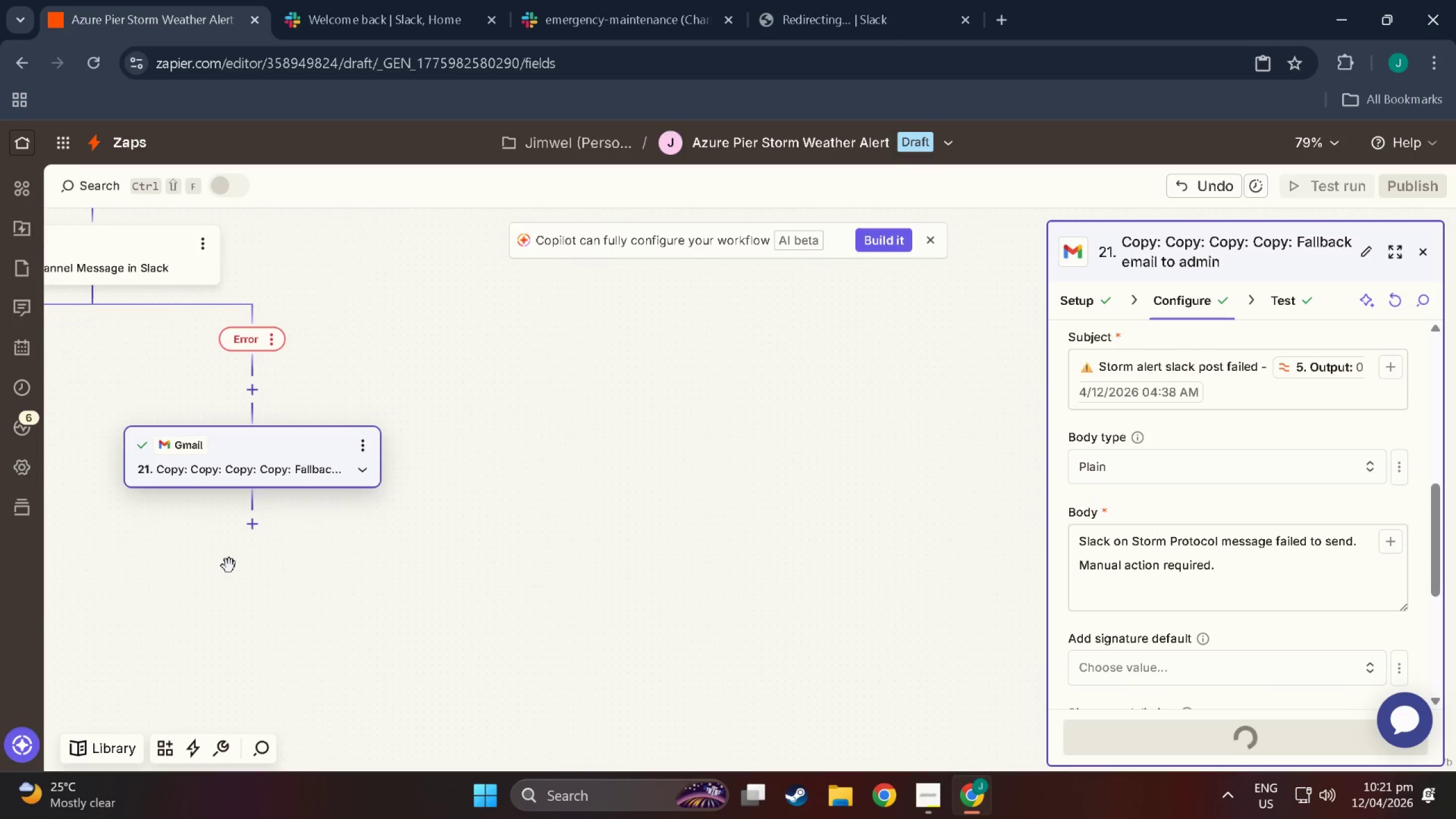 
left_click_drag(start_coordinate=[246, 569], to_coordinate=[848, 586])
 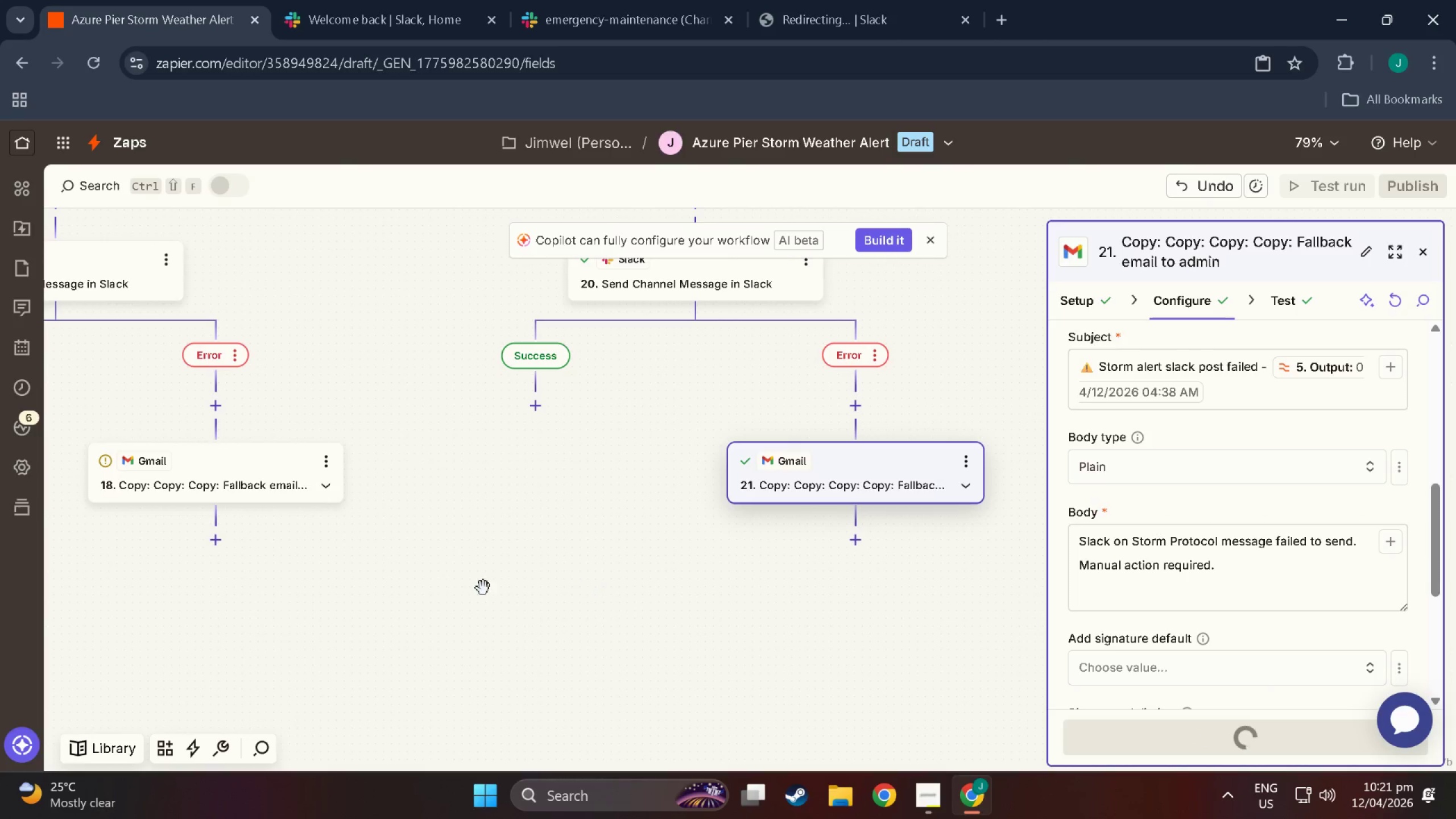 
left_click_drag(start_coordinate=[497, 589], to_coordinate=[582, 591])
 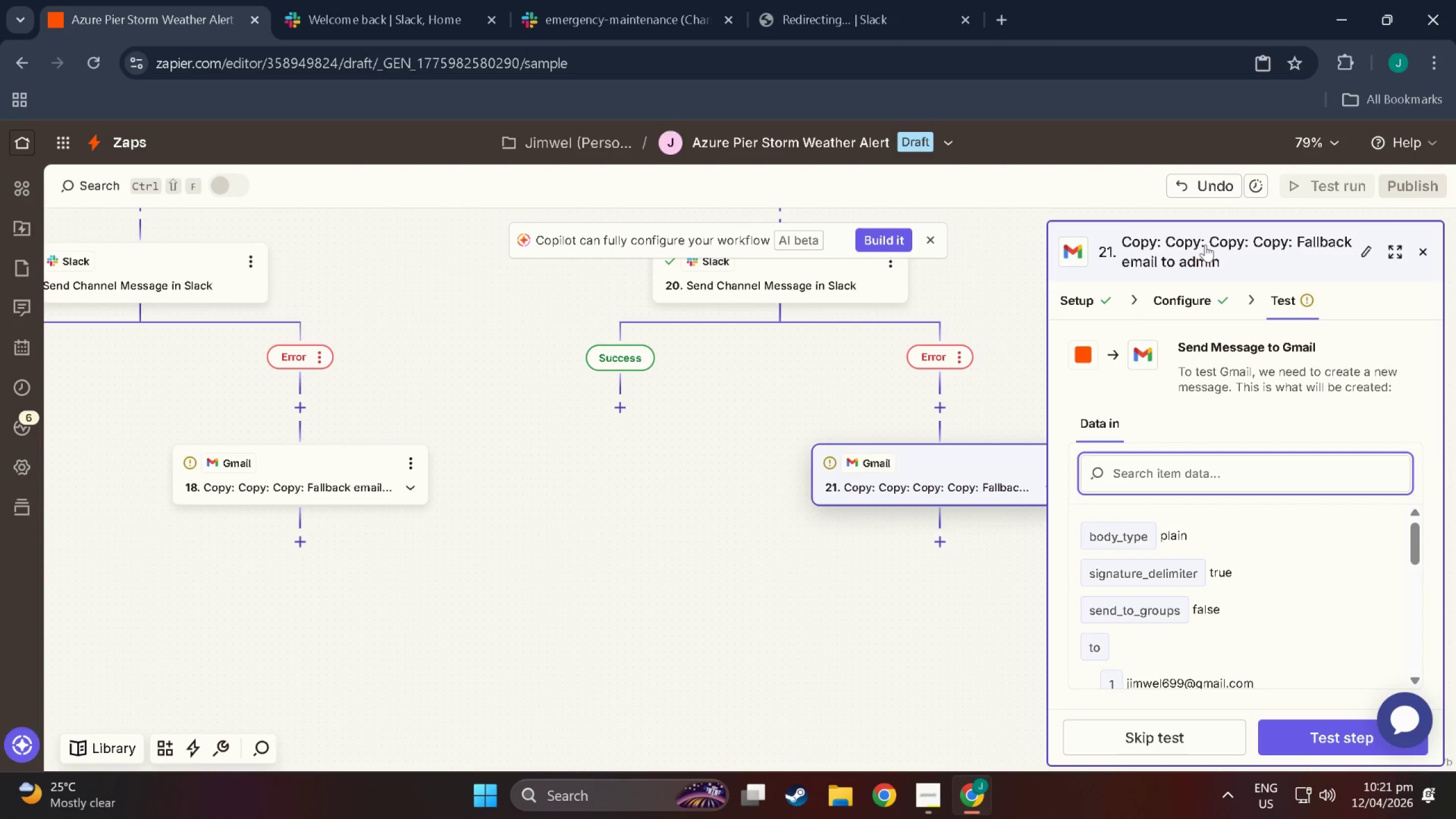 
double_click([1201, 246])
 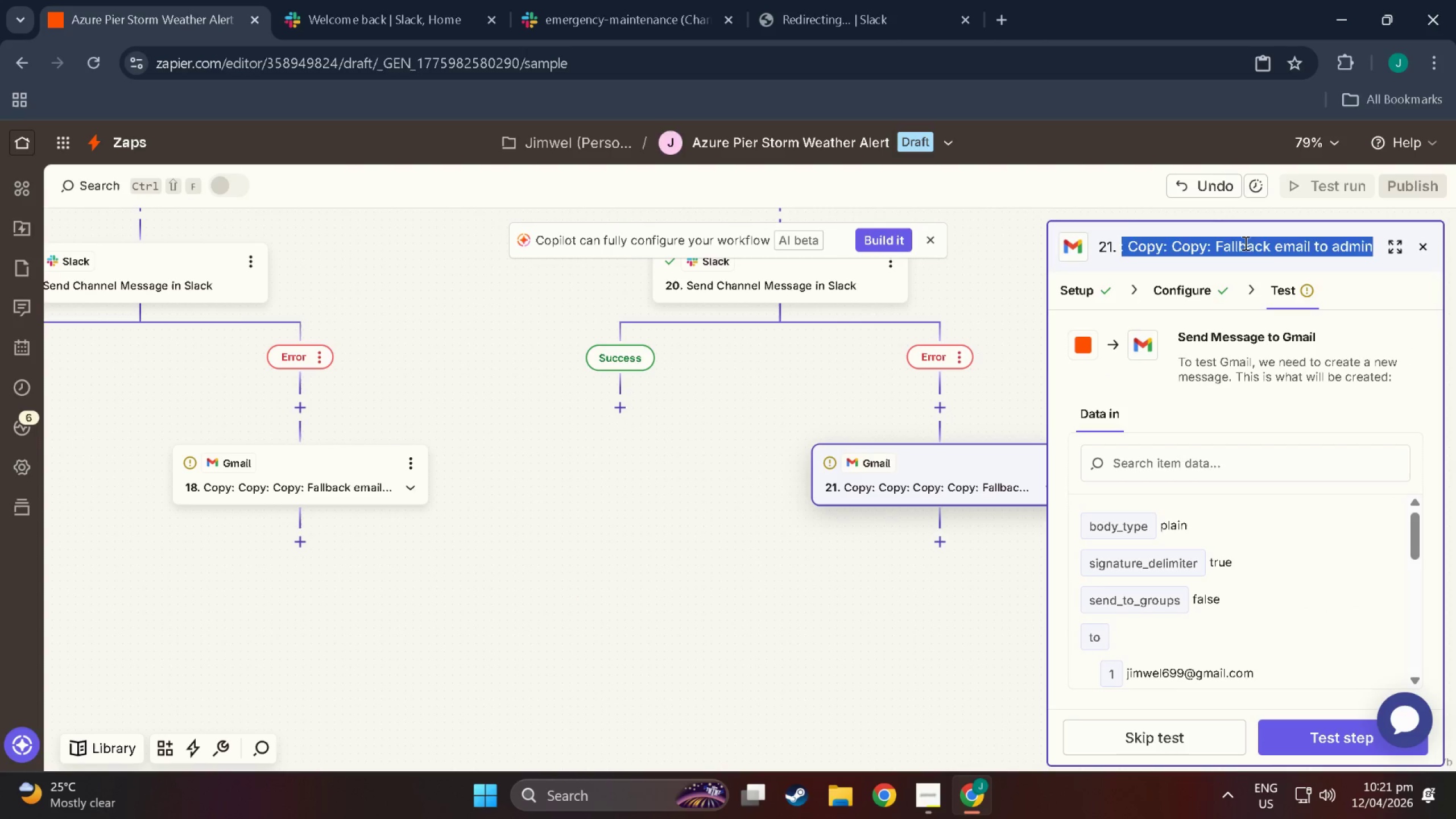 
left_click([1244, 242])
 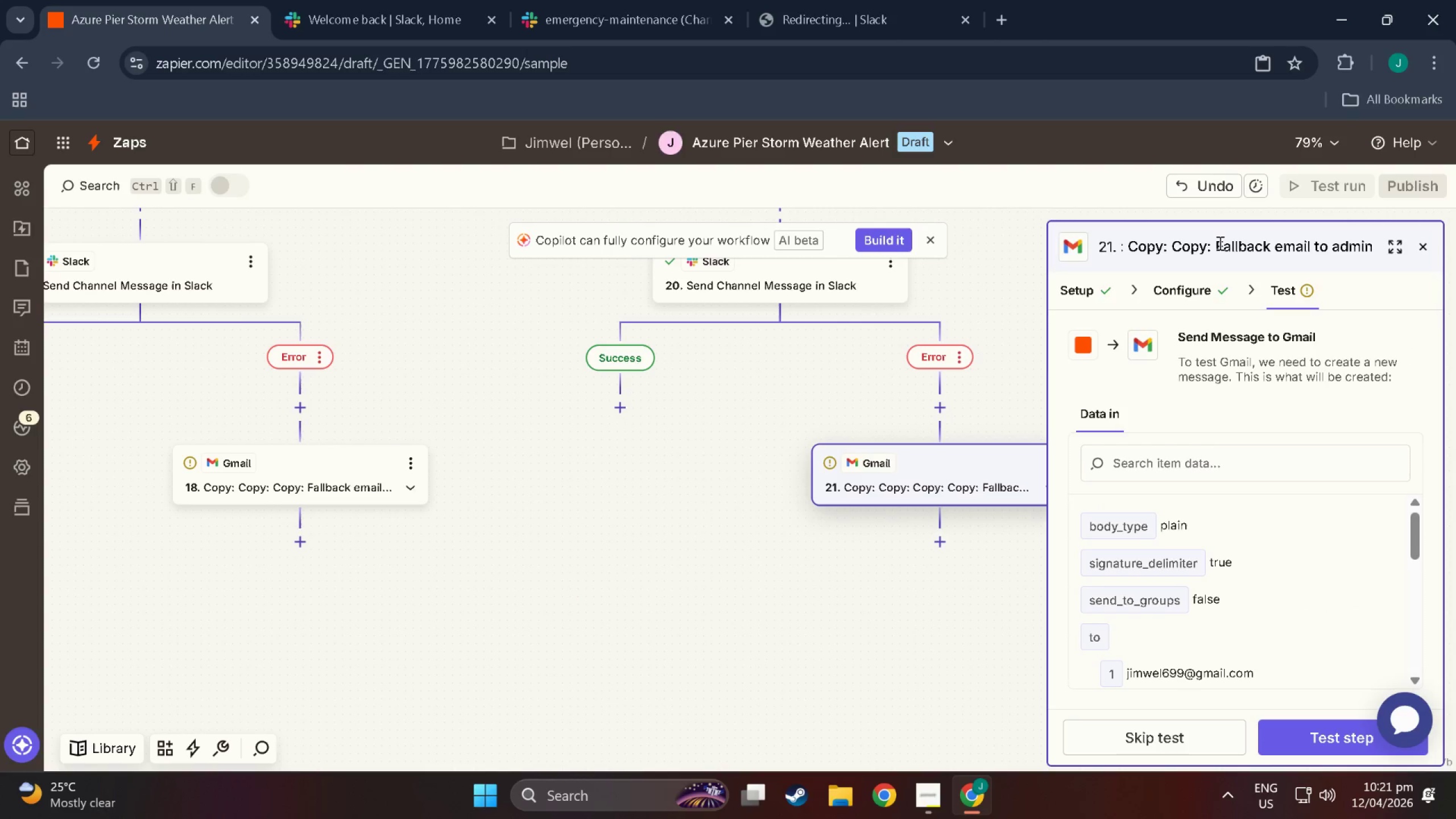 
left_click_drag(start_coordinate=[1219, 243], to_coordinate=[841, 243])
 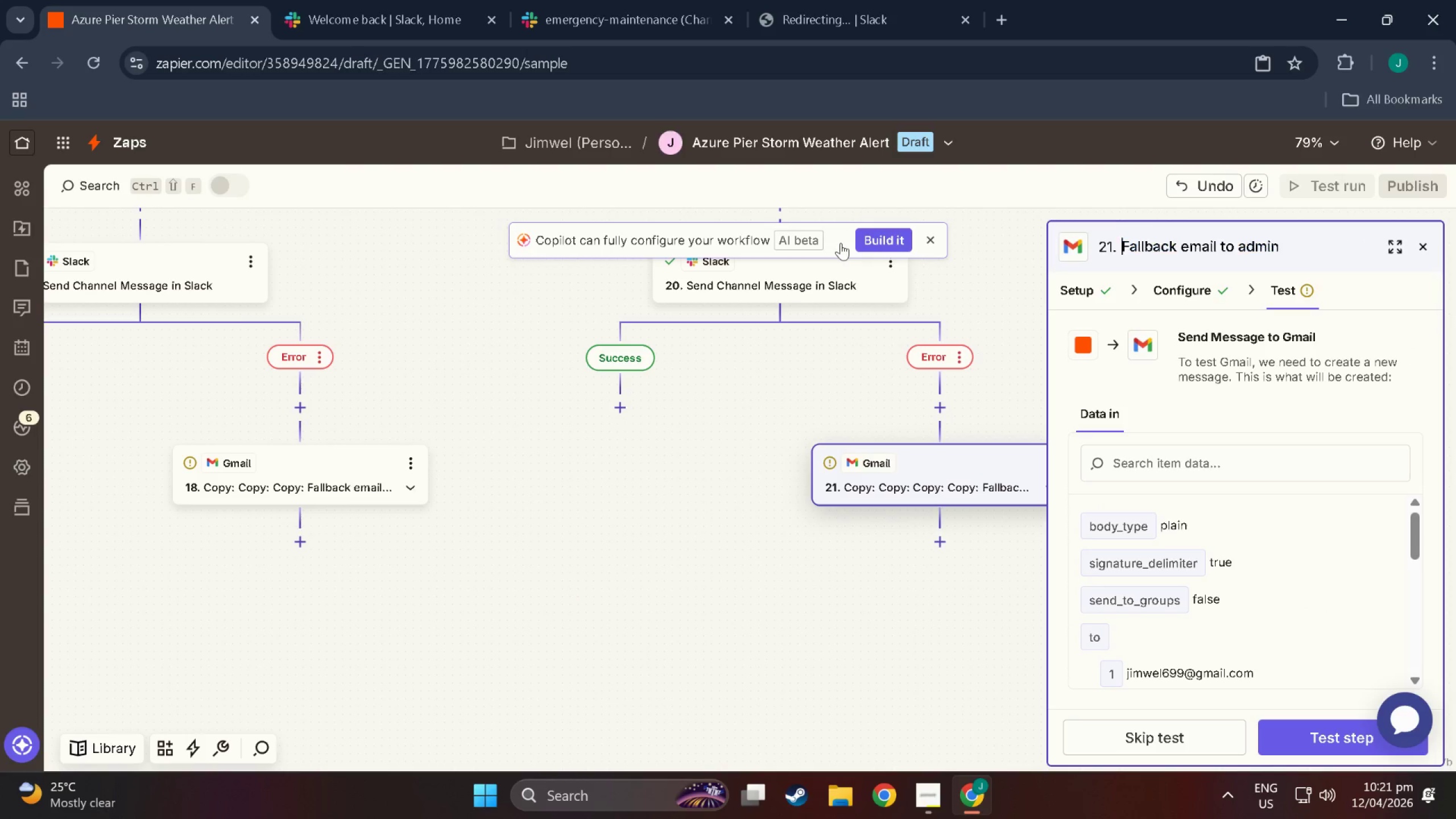 
key(Backspace)
 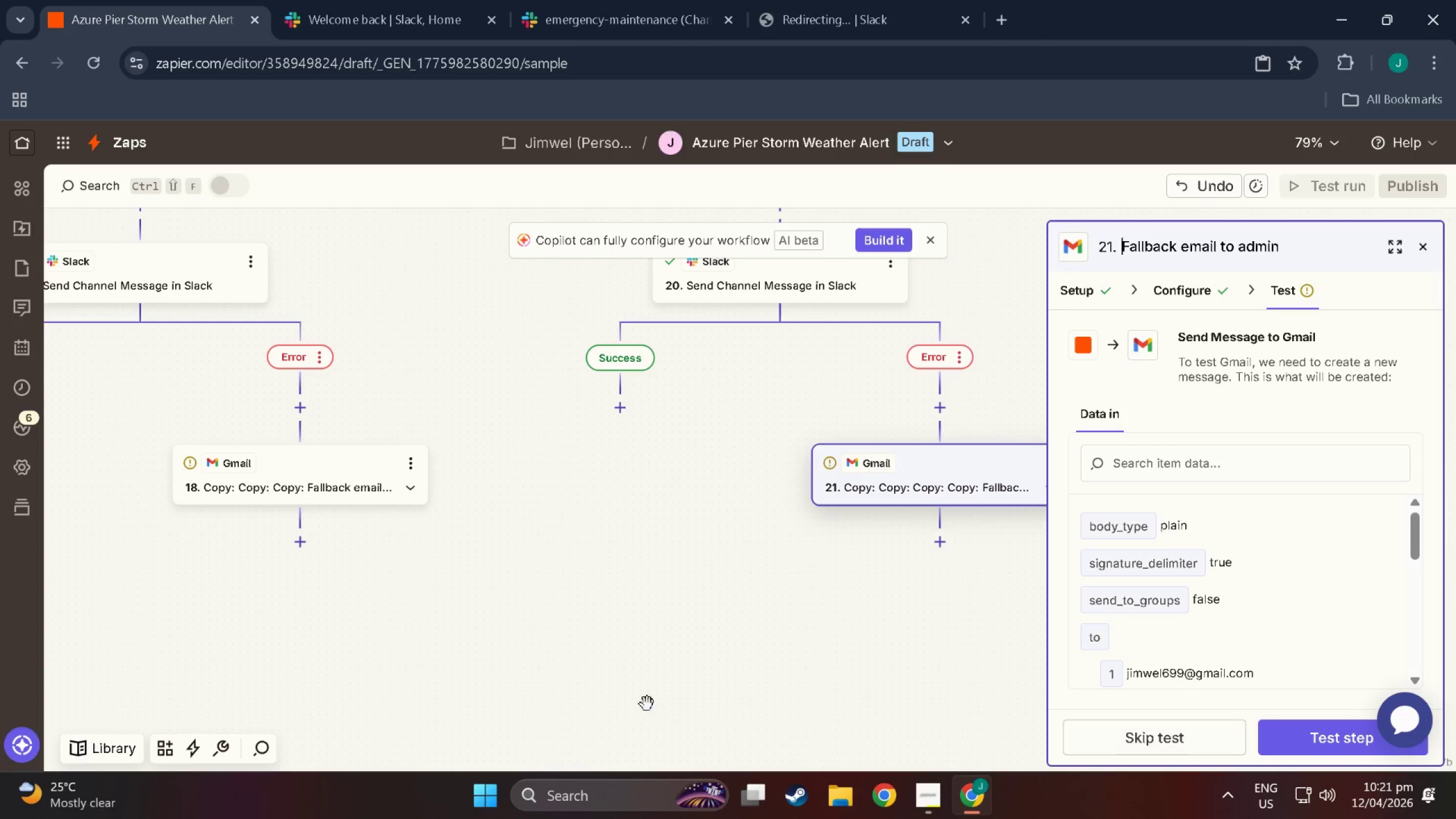 
left_click([677, 642])
 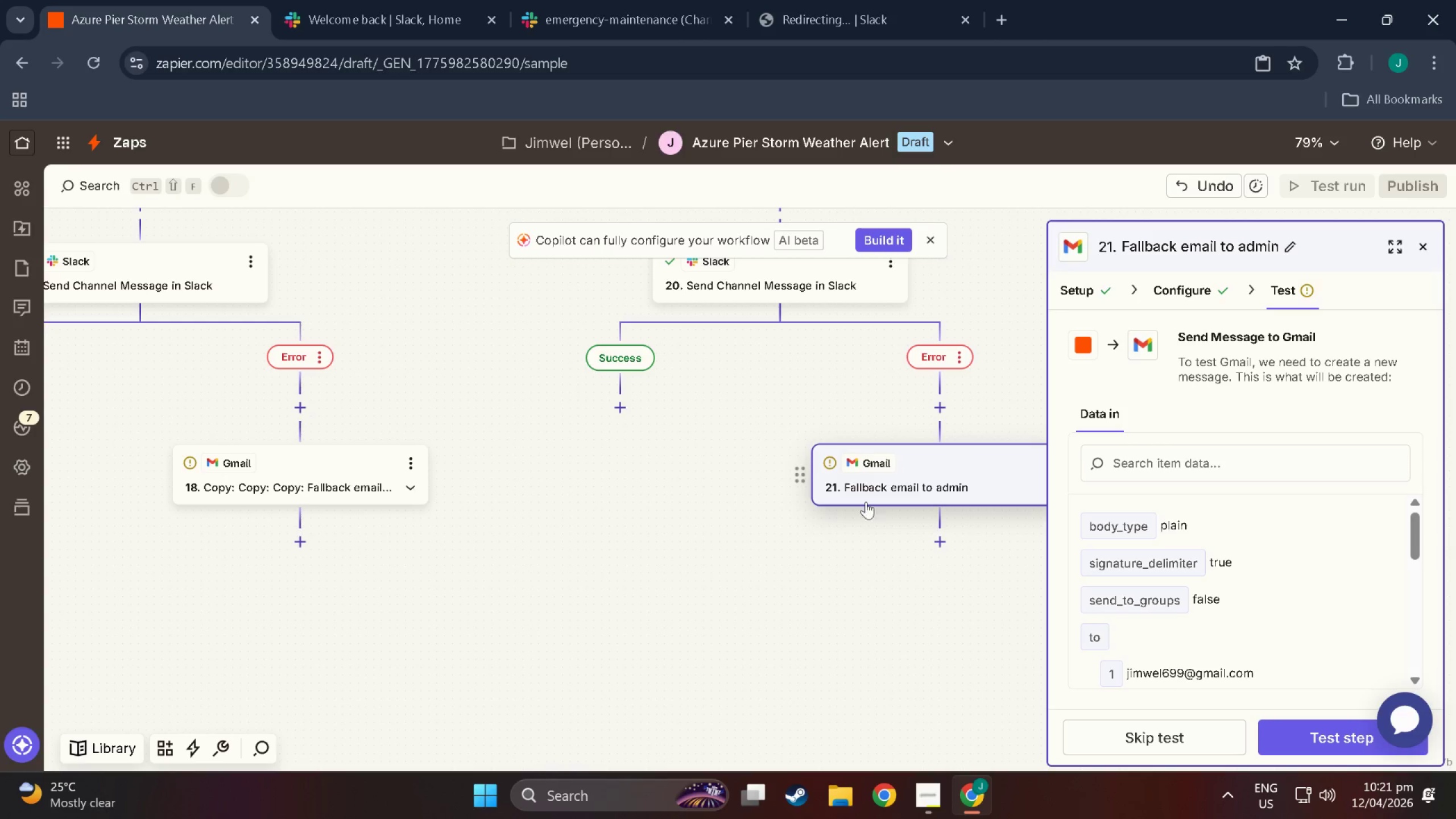 
double_click([697, 610])
 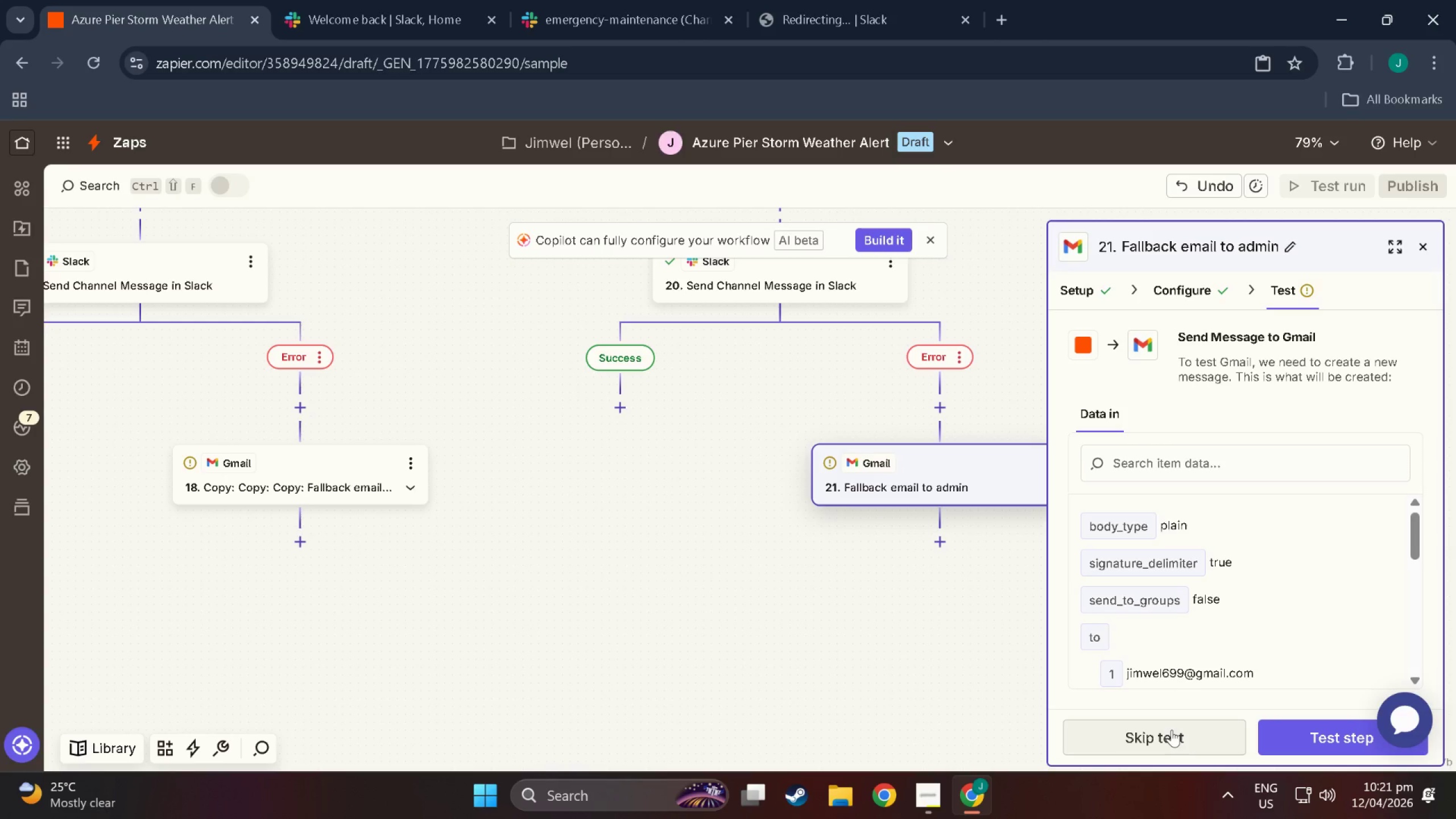 
left_click([1182, 738])
 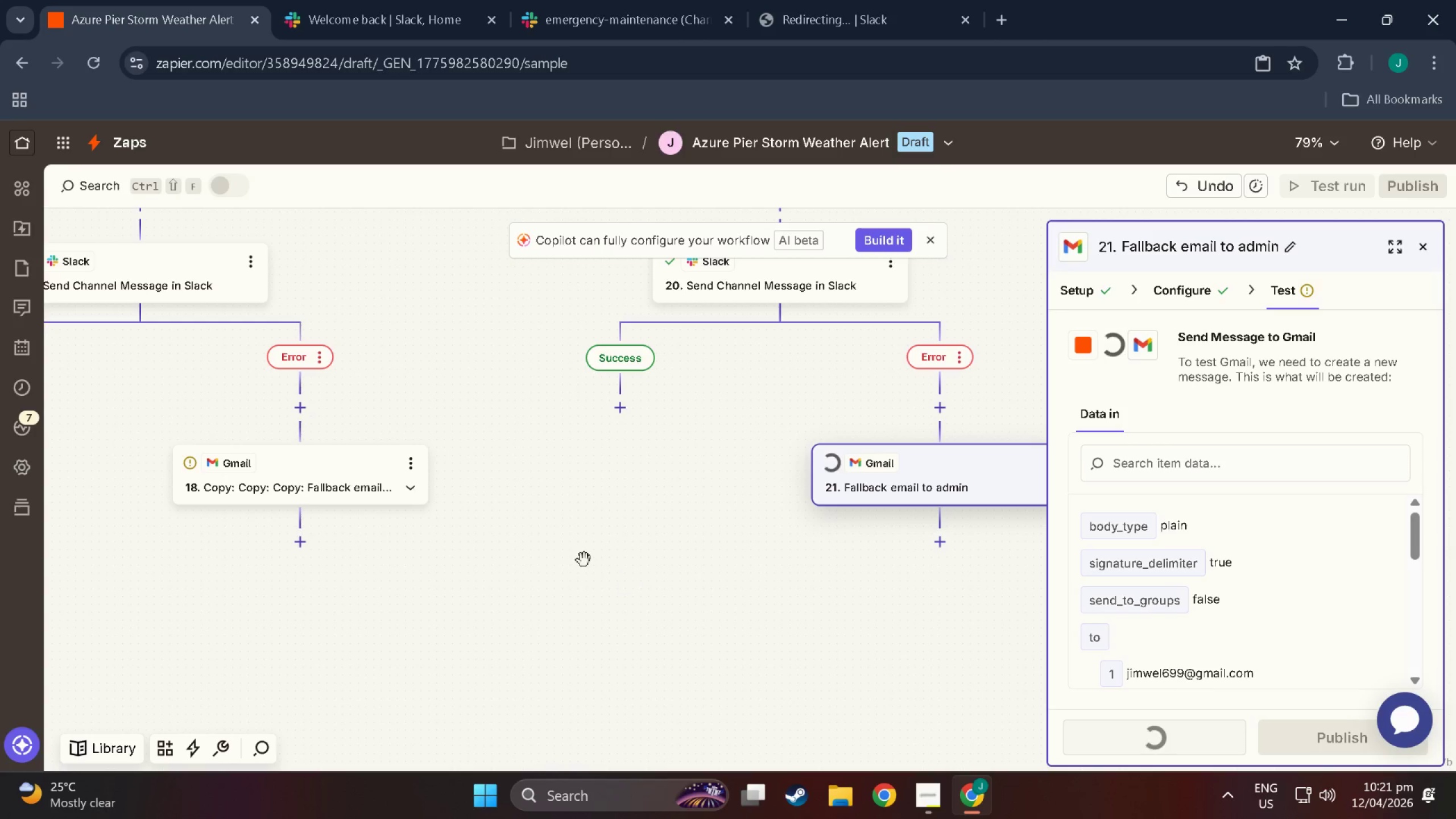 
left_click_drag(start_coordinate=[567, 557], to_coordinate=[785, 555])
 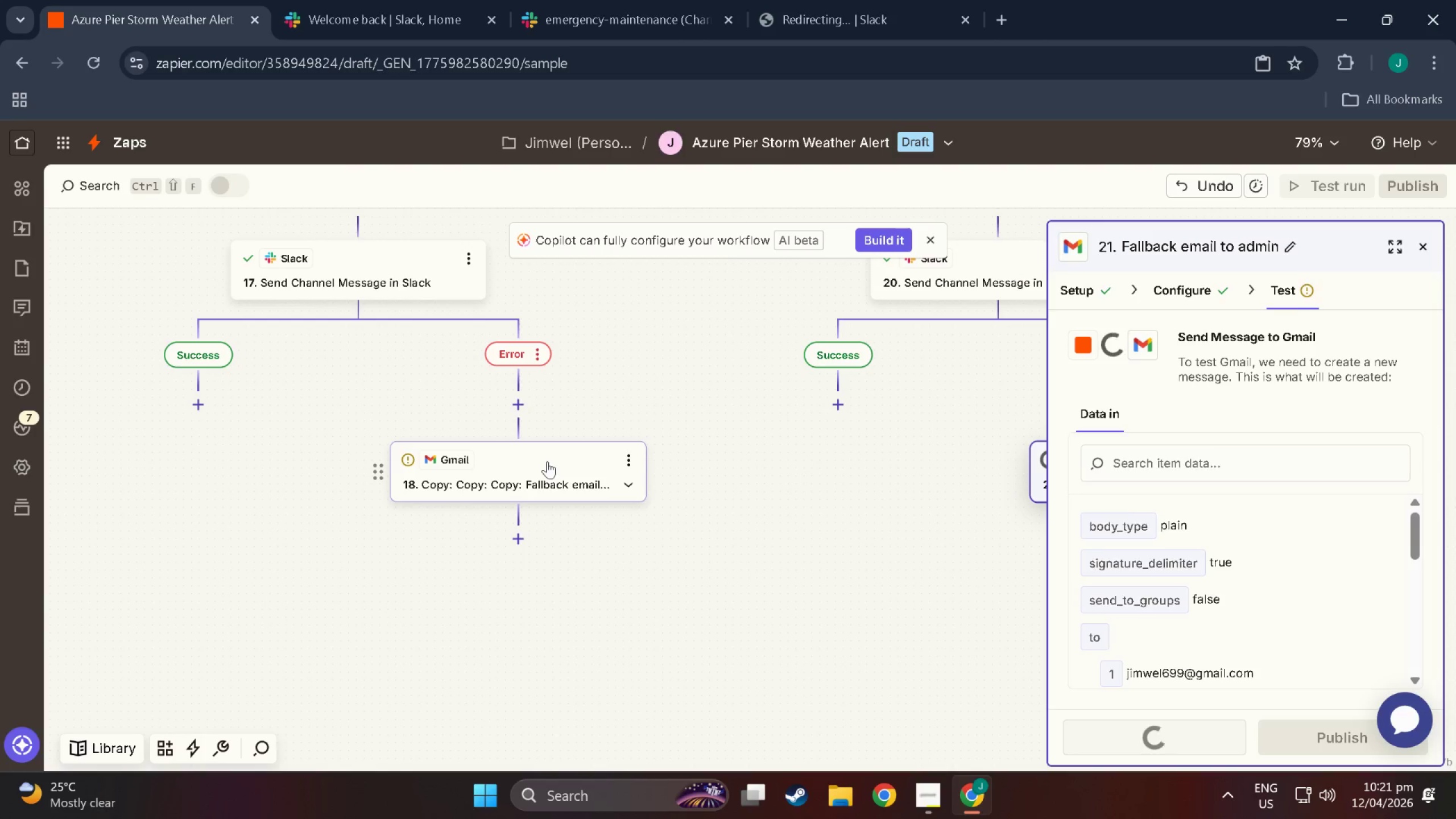 
left_click([547, 461])
 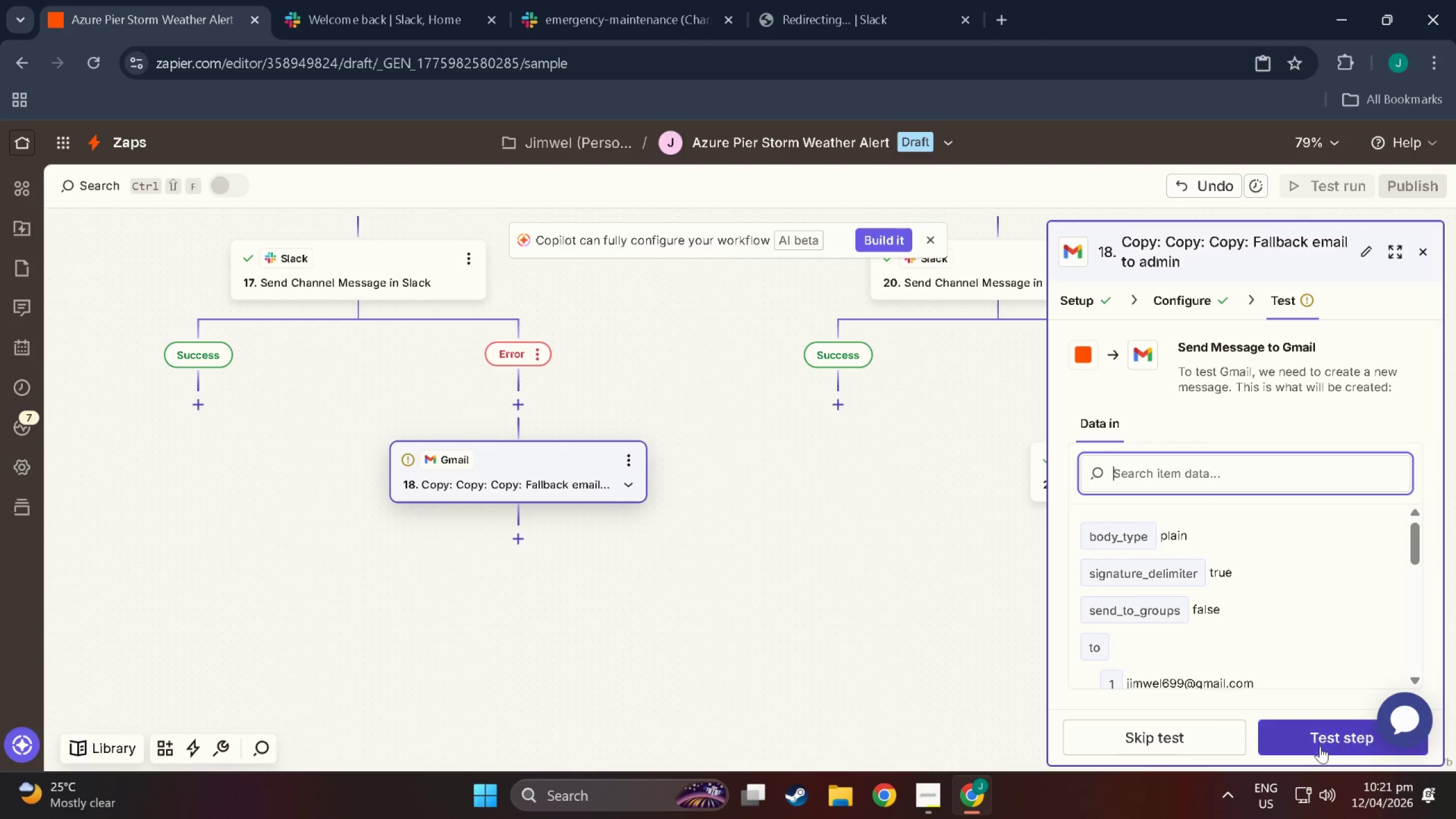 
left_click([1161, 735])
 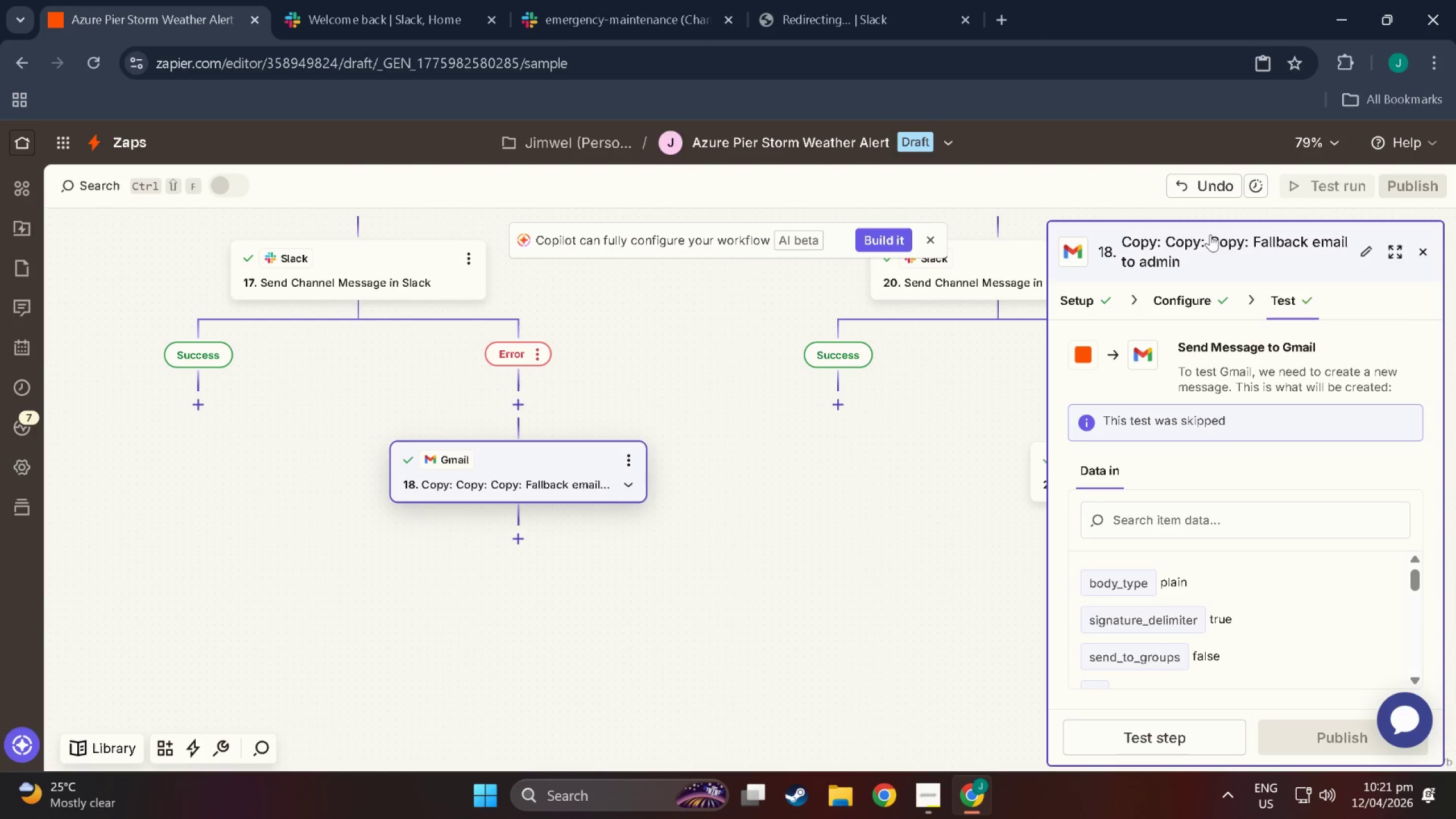 
double_click([1223, 230])
 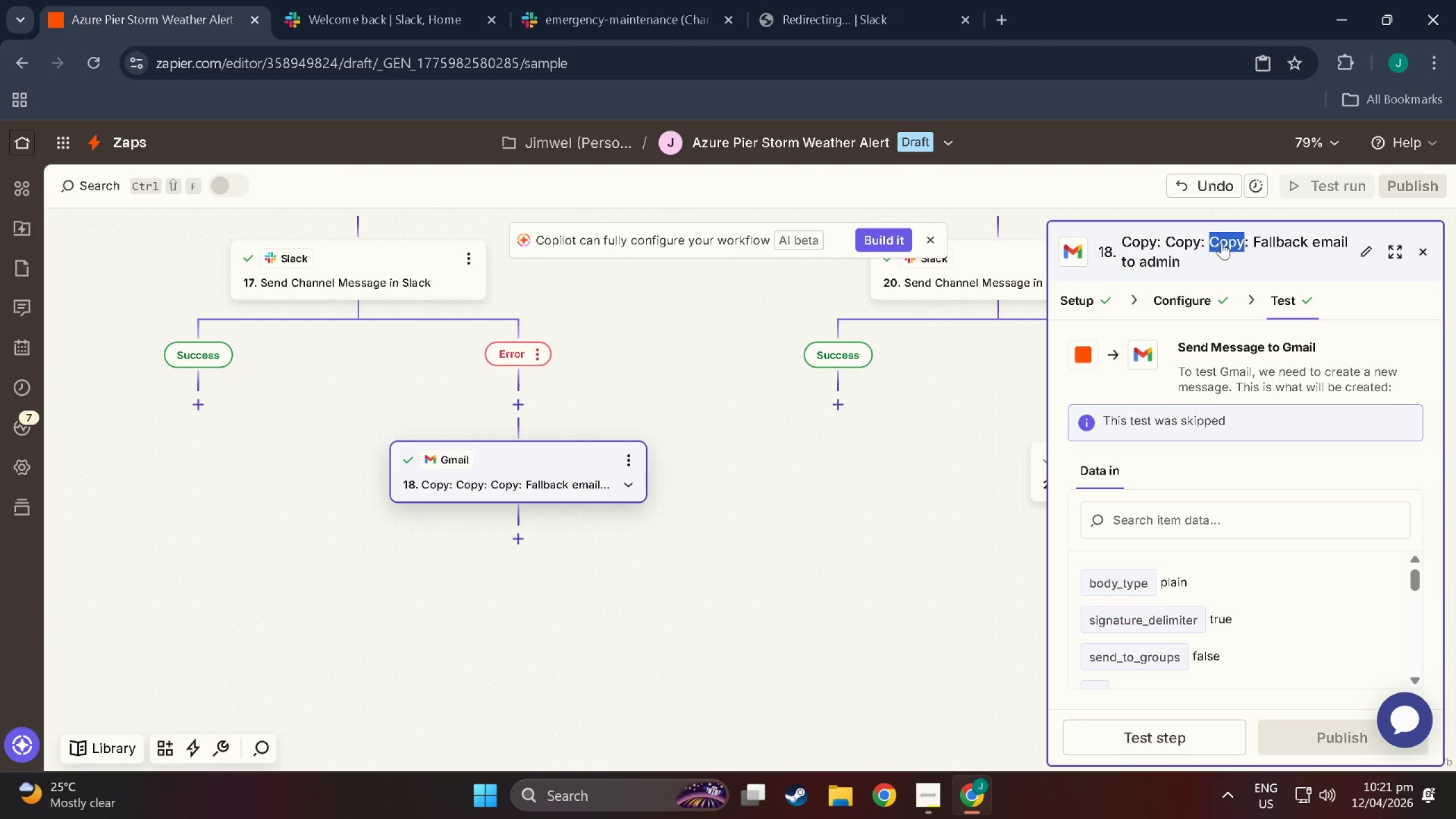 
triple_click([1222, 242])
 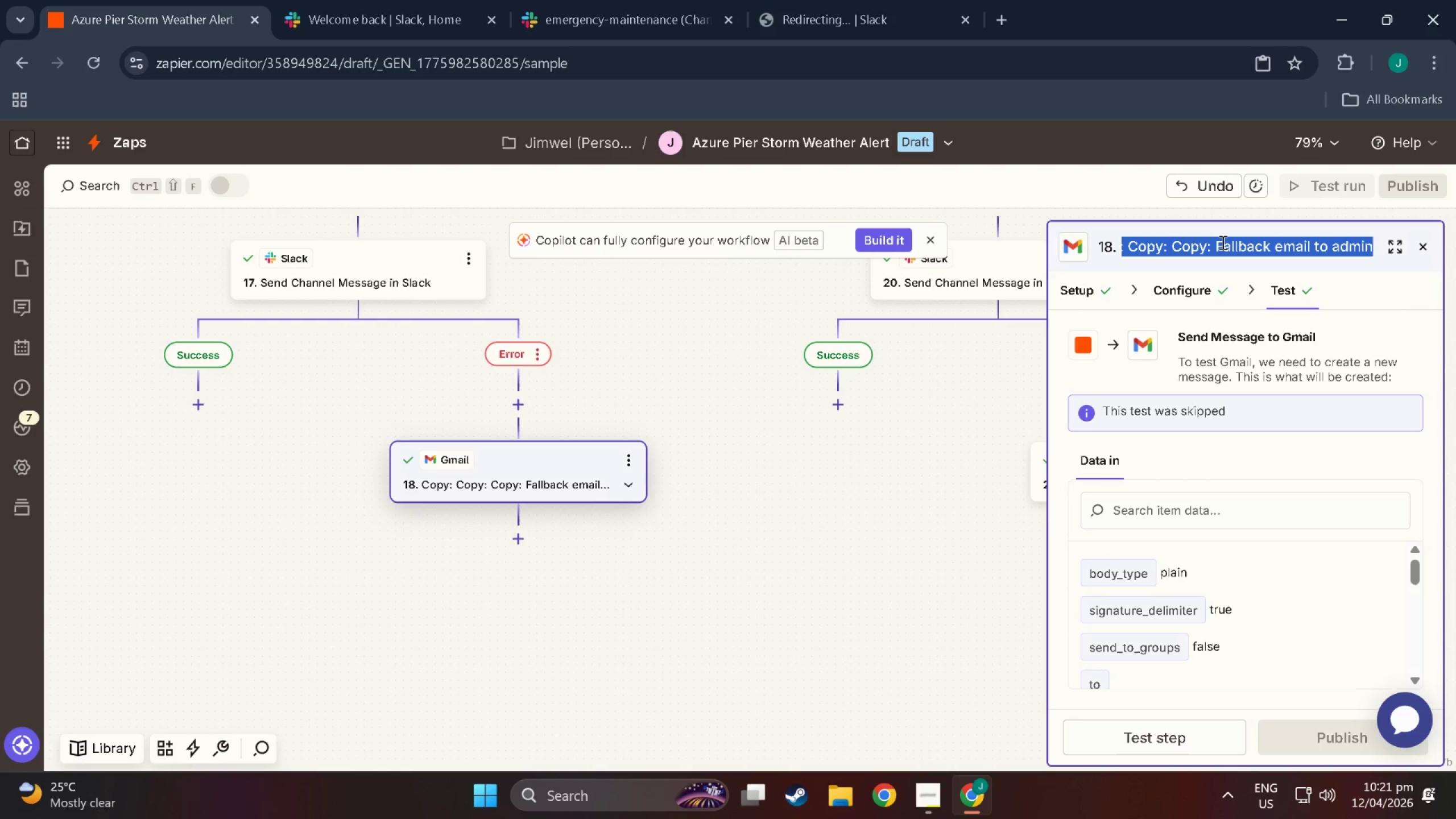 
triple_click([1222, 242])
 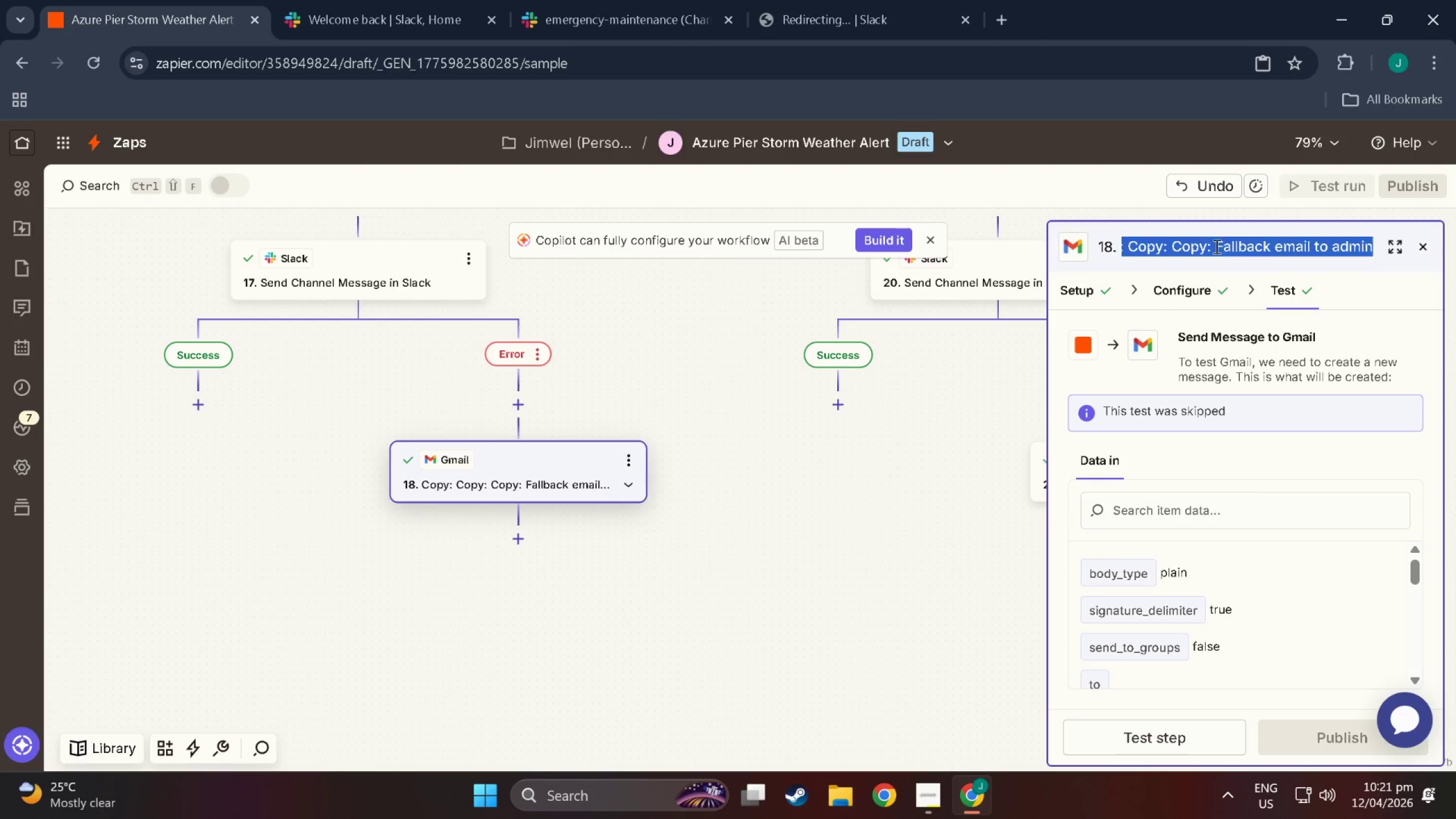 
left_click([1215, 246])
 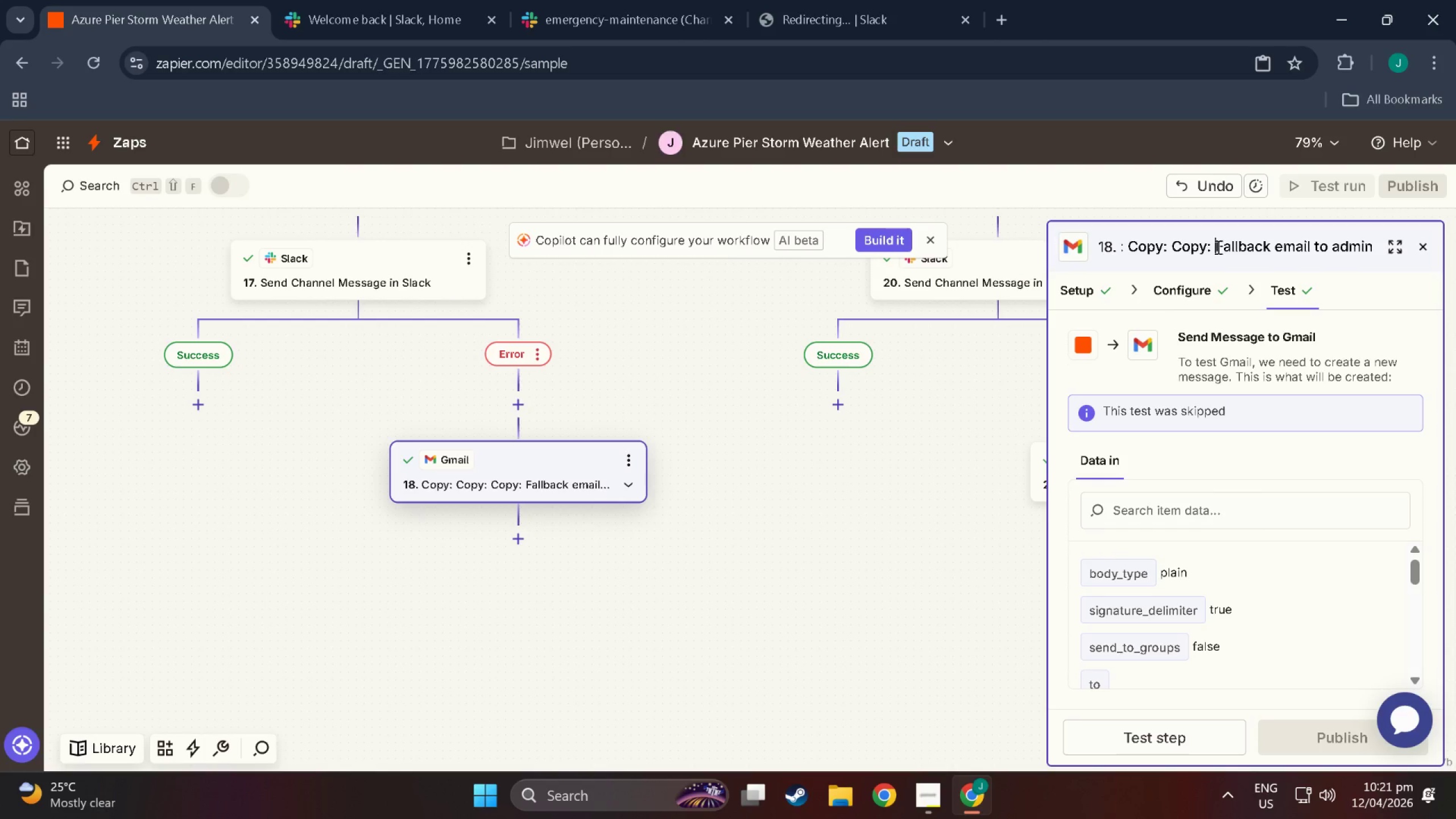 
left_click_drag(start_coordinate=[1217, 247], to_coordinate=[801, 264])
 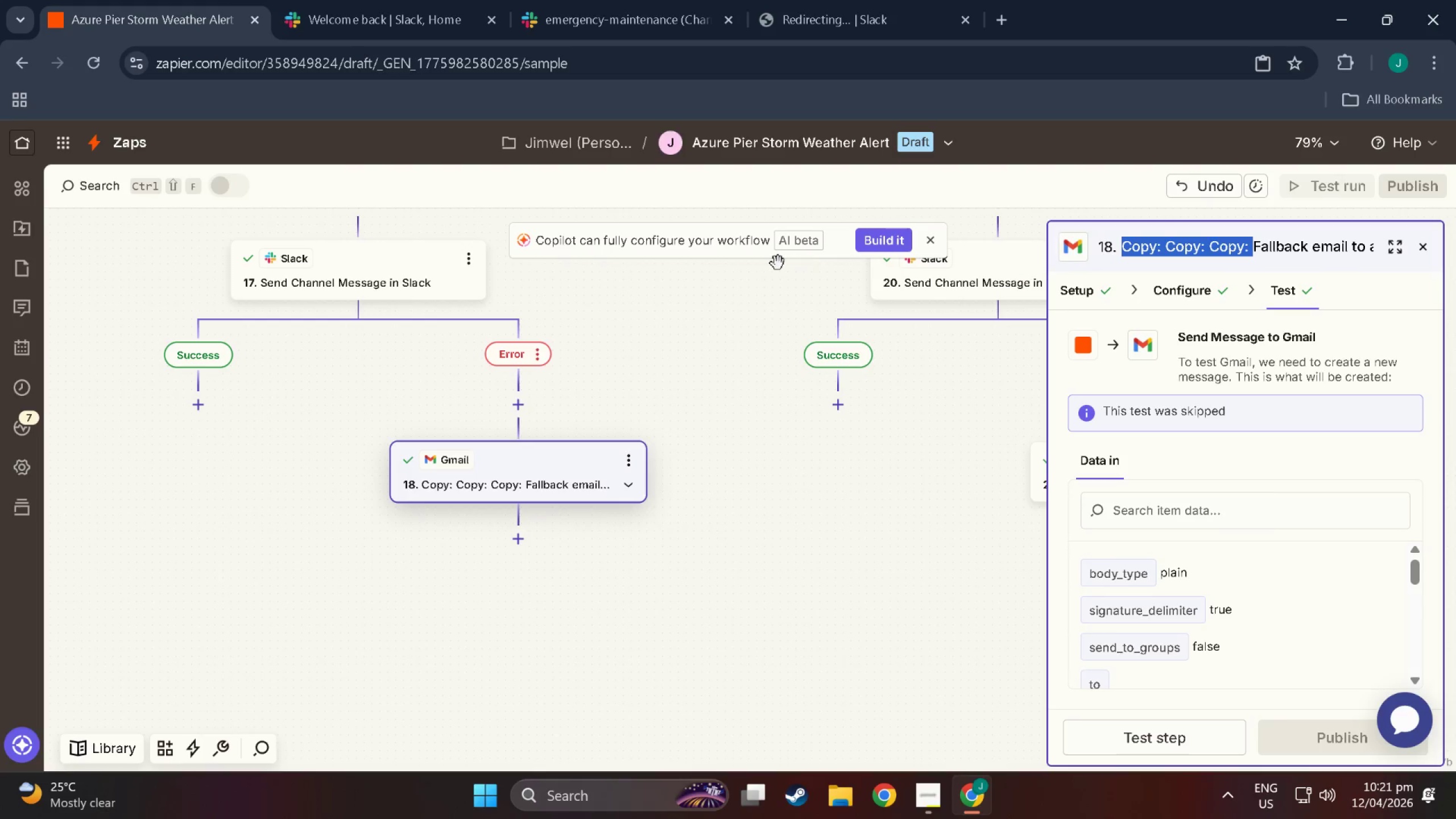 
key(Control+ControlLeft)
 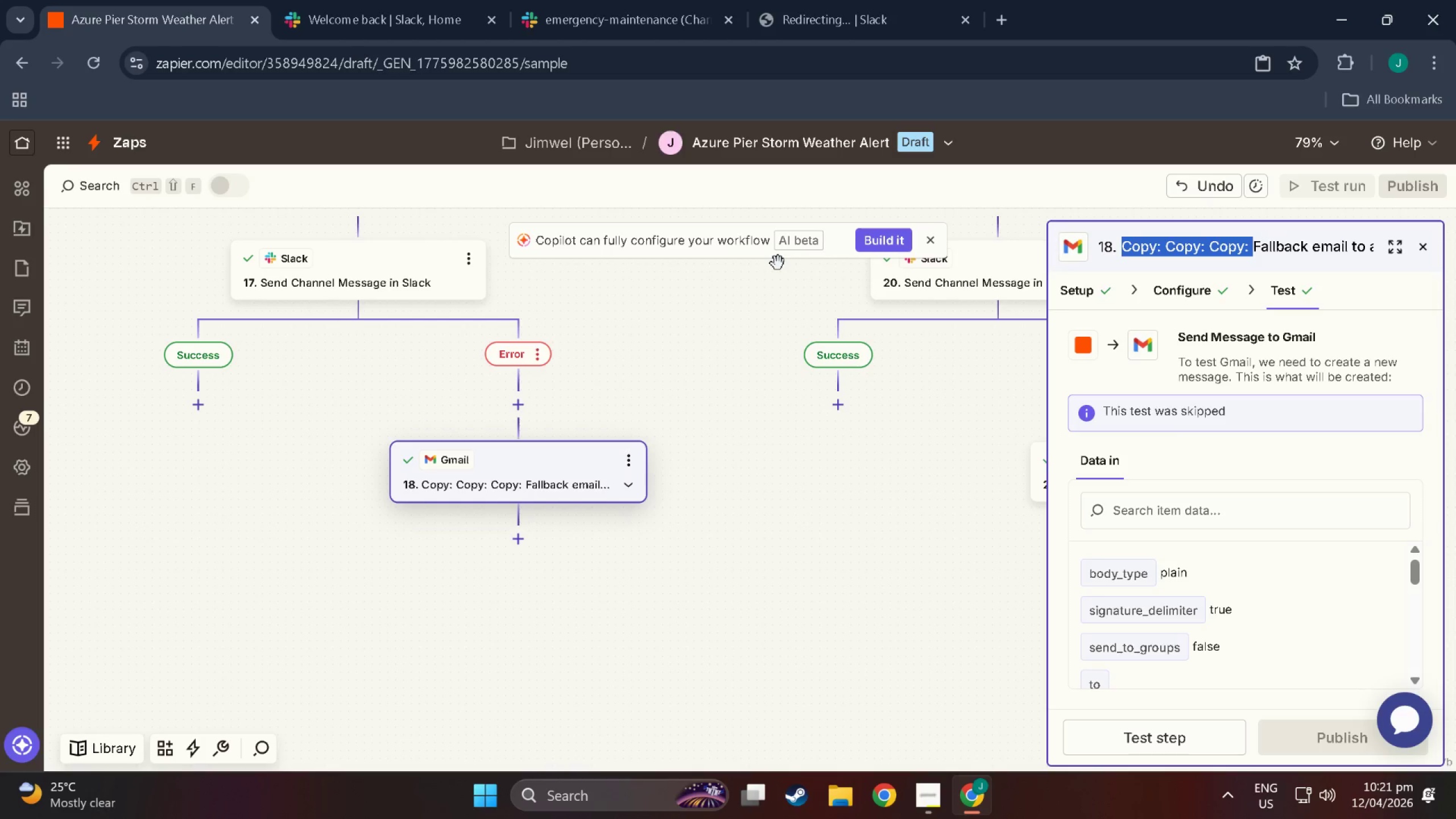 
key(Control+ControlLeft)
 